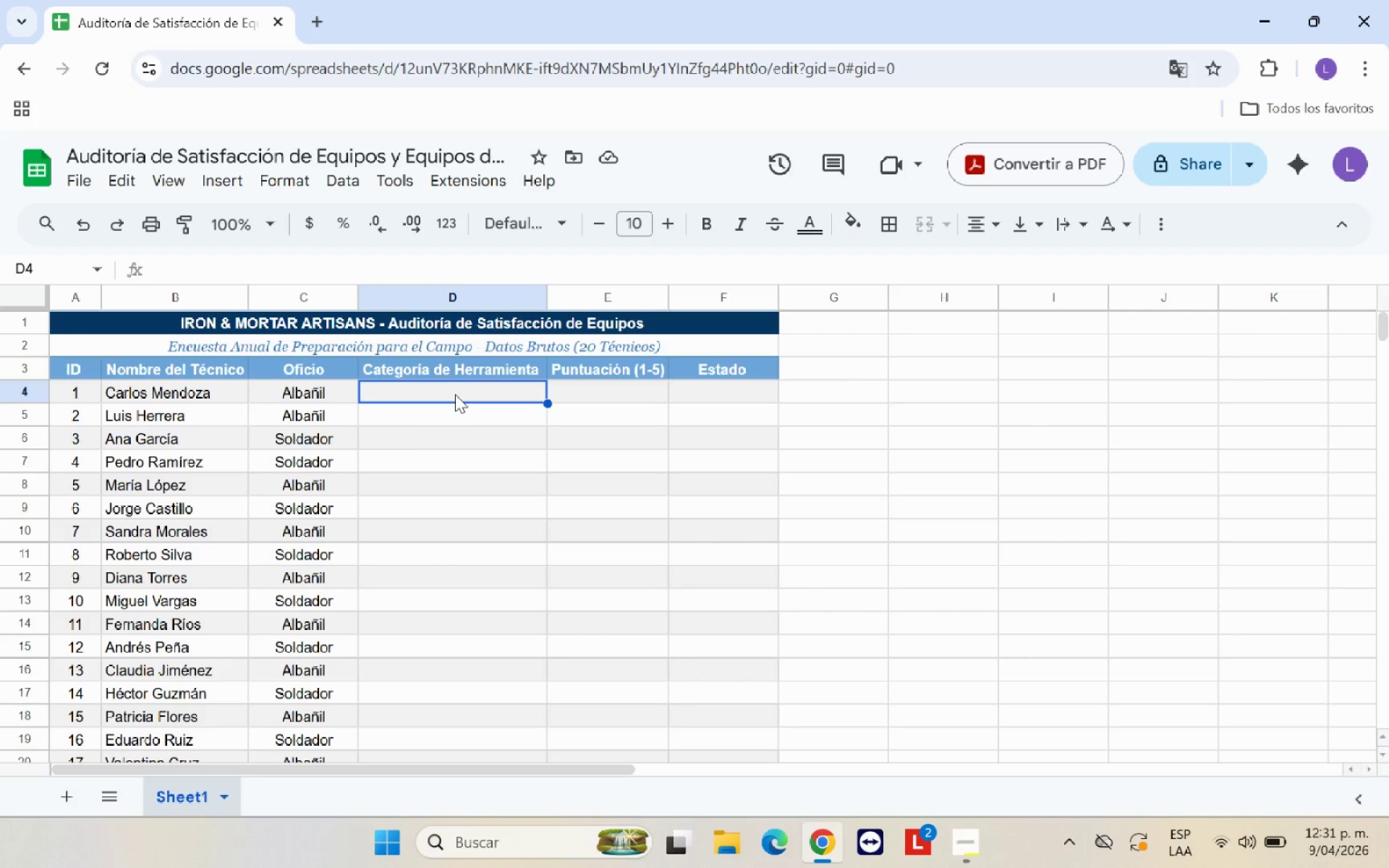 
type(Equipo de D)
key(Backspace)
type(Seguridad)
 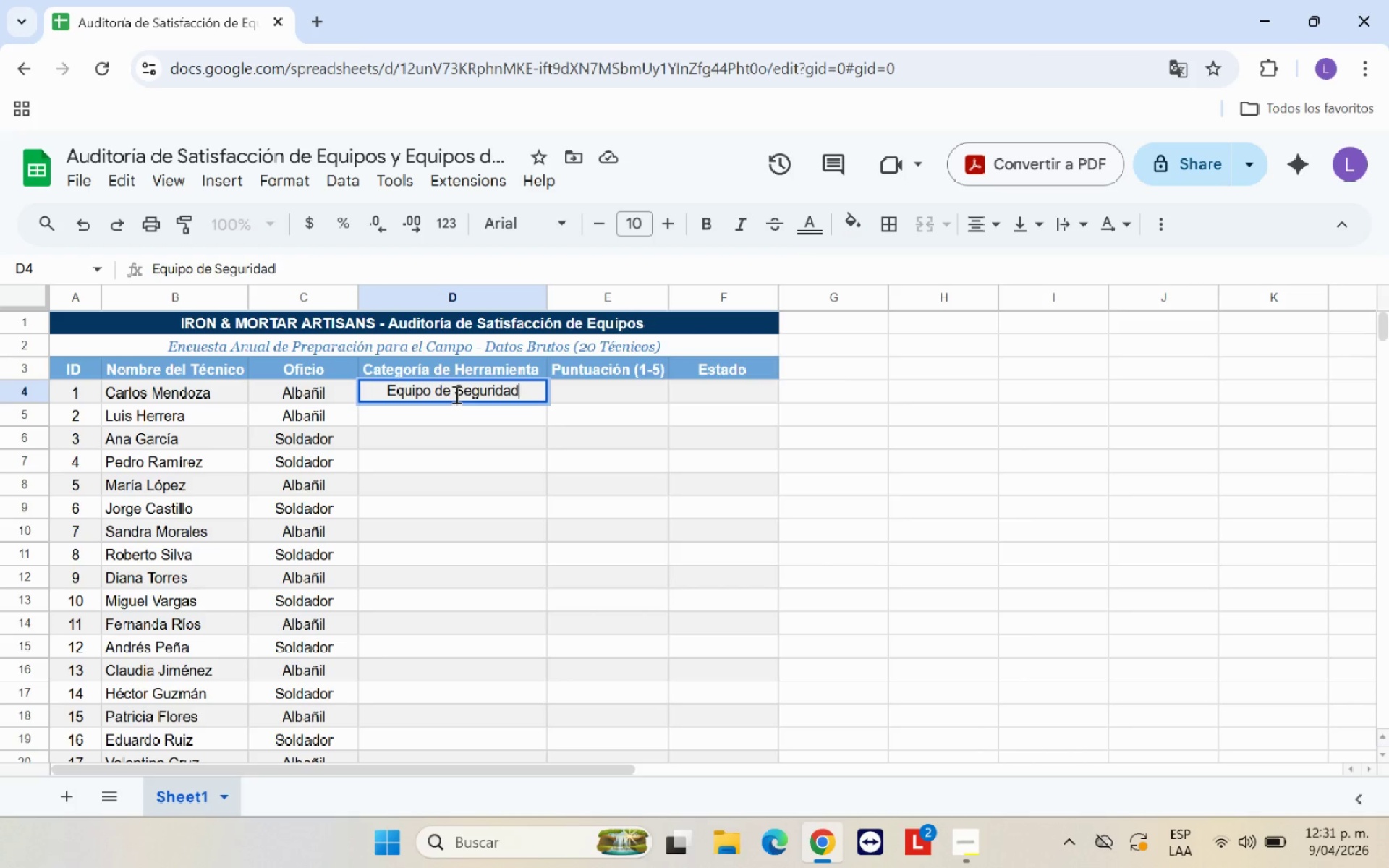 
key(Enter)
 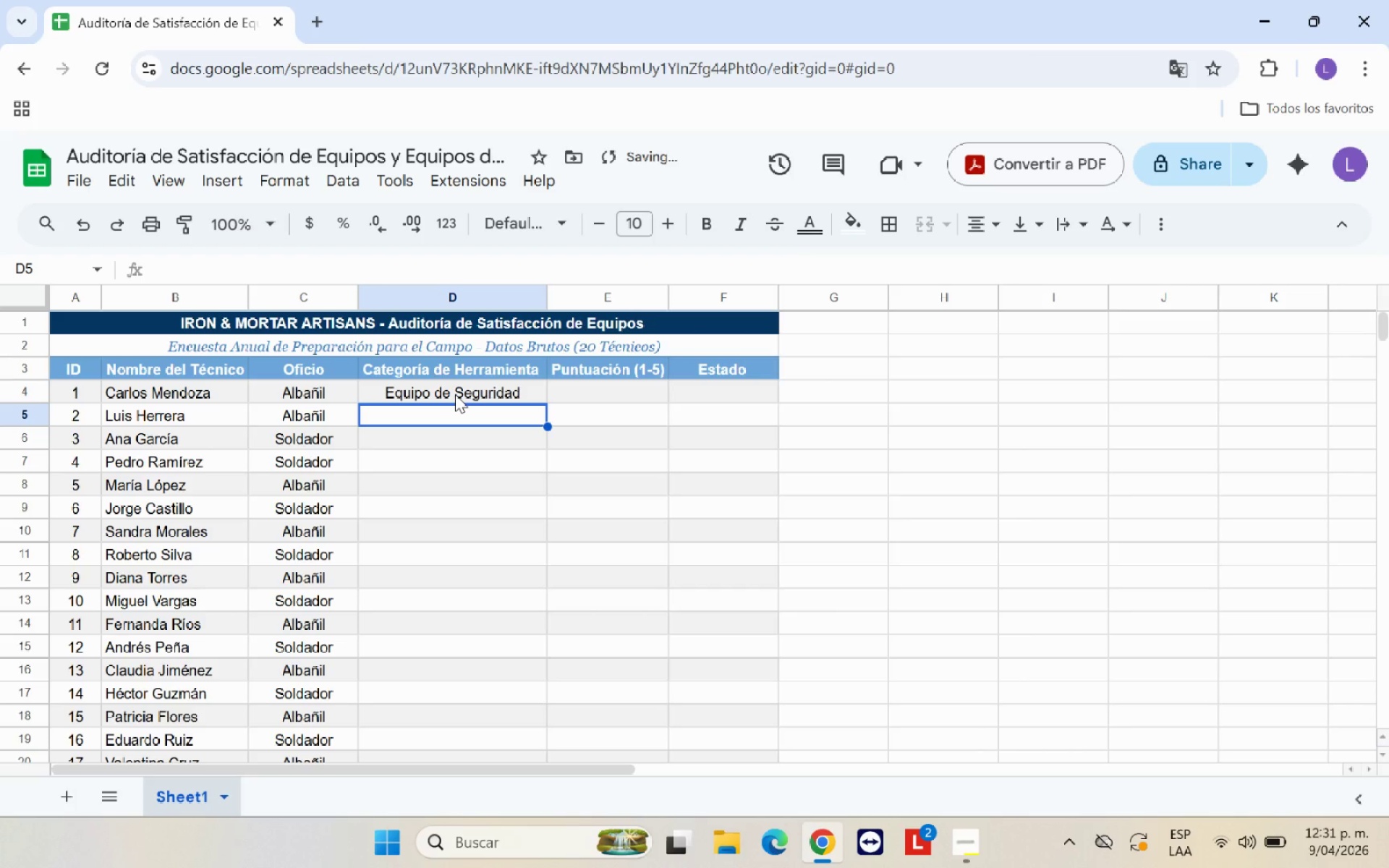 
type(Herramientas Manuales)
 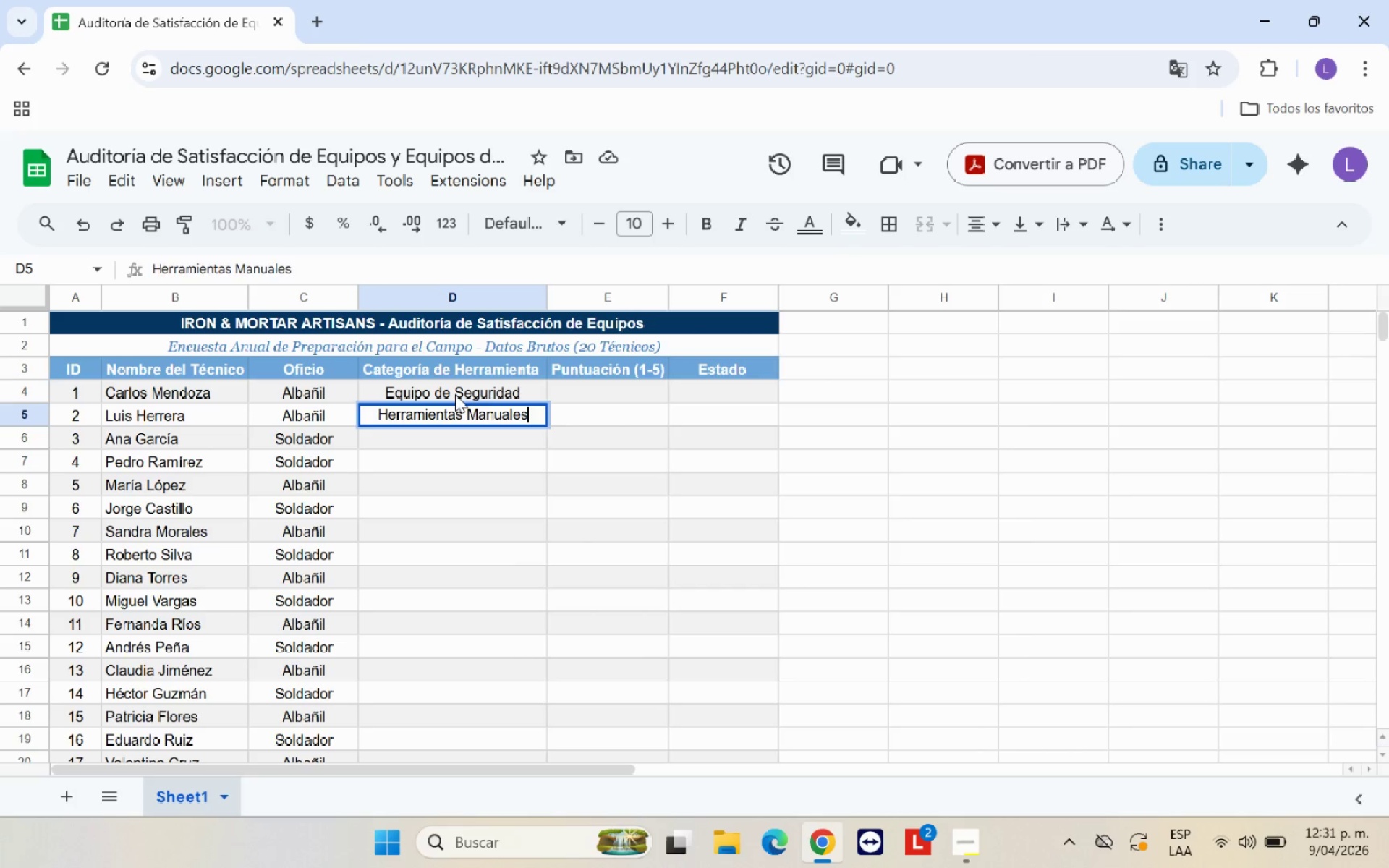 
key(Enter)
 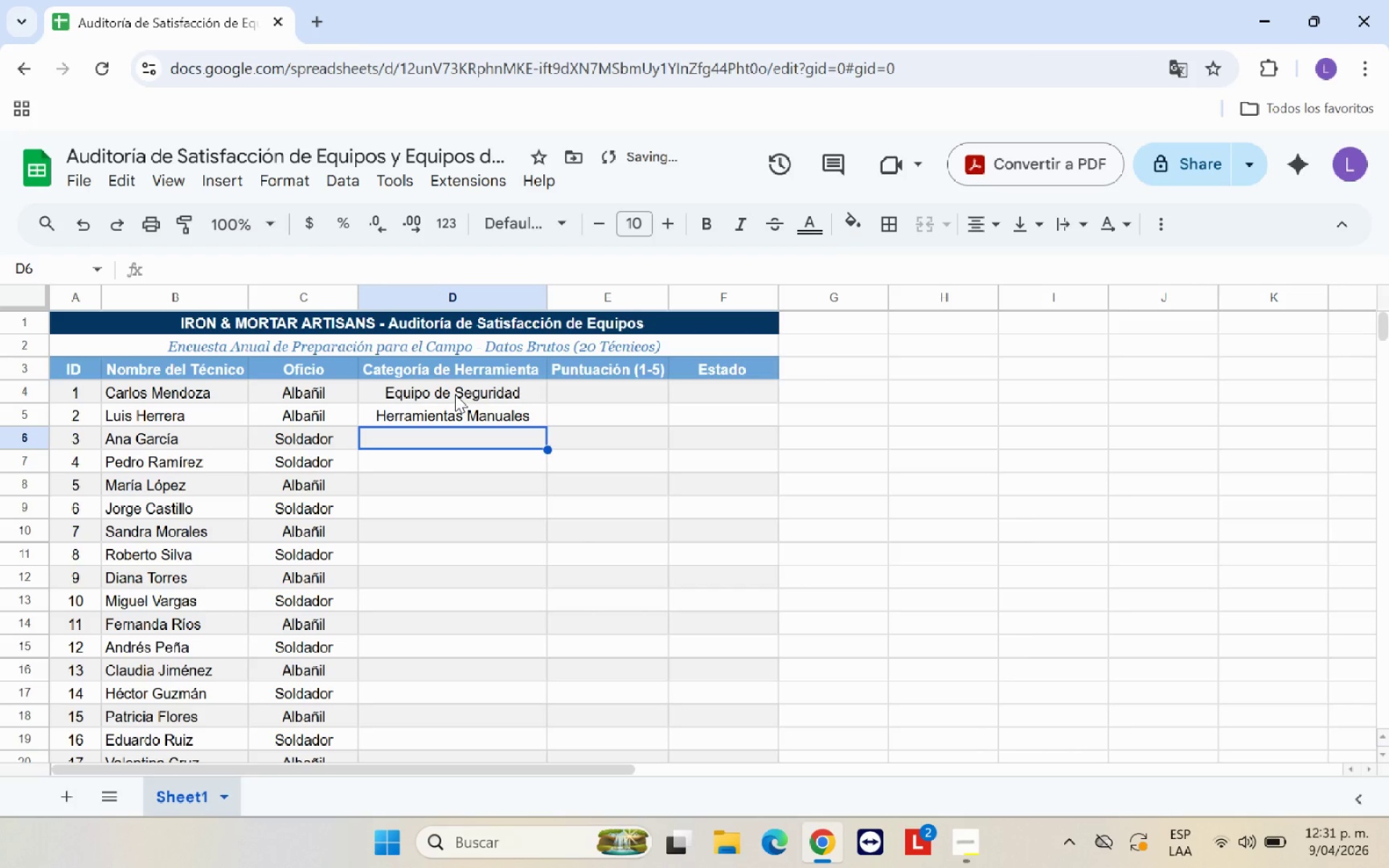 
type(Equip)
 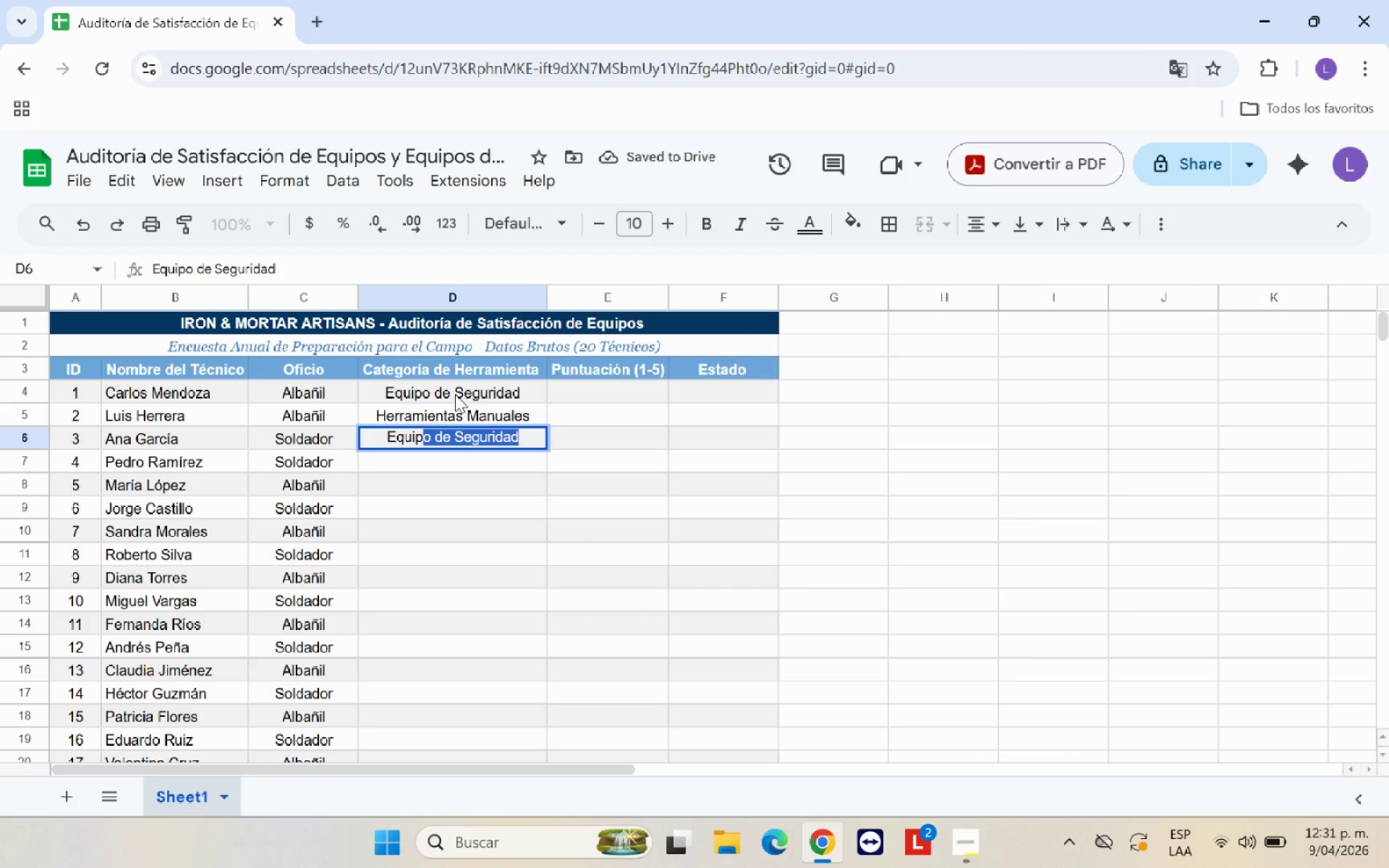 
key(Enter)
 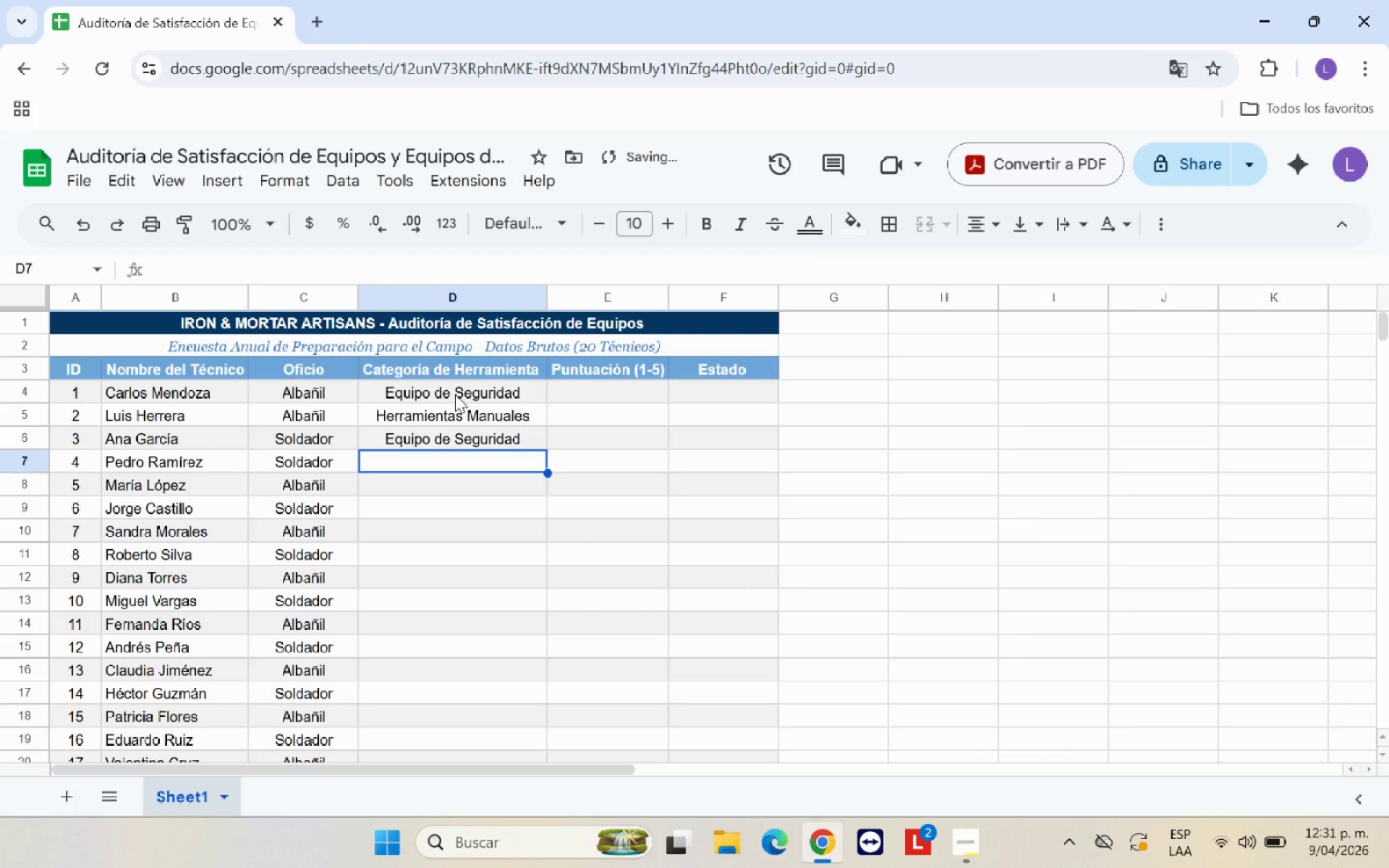 
type(Herramientas Electricas )
 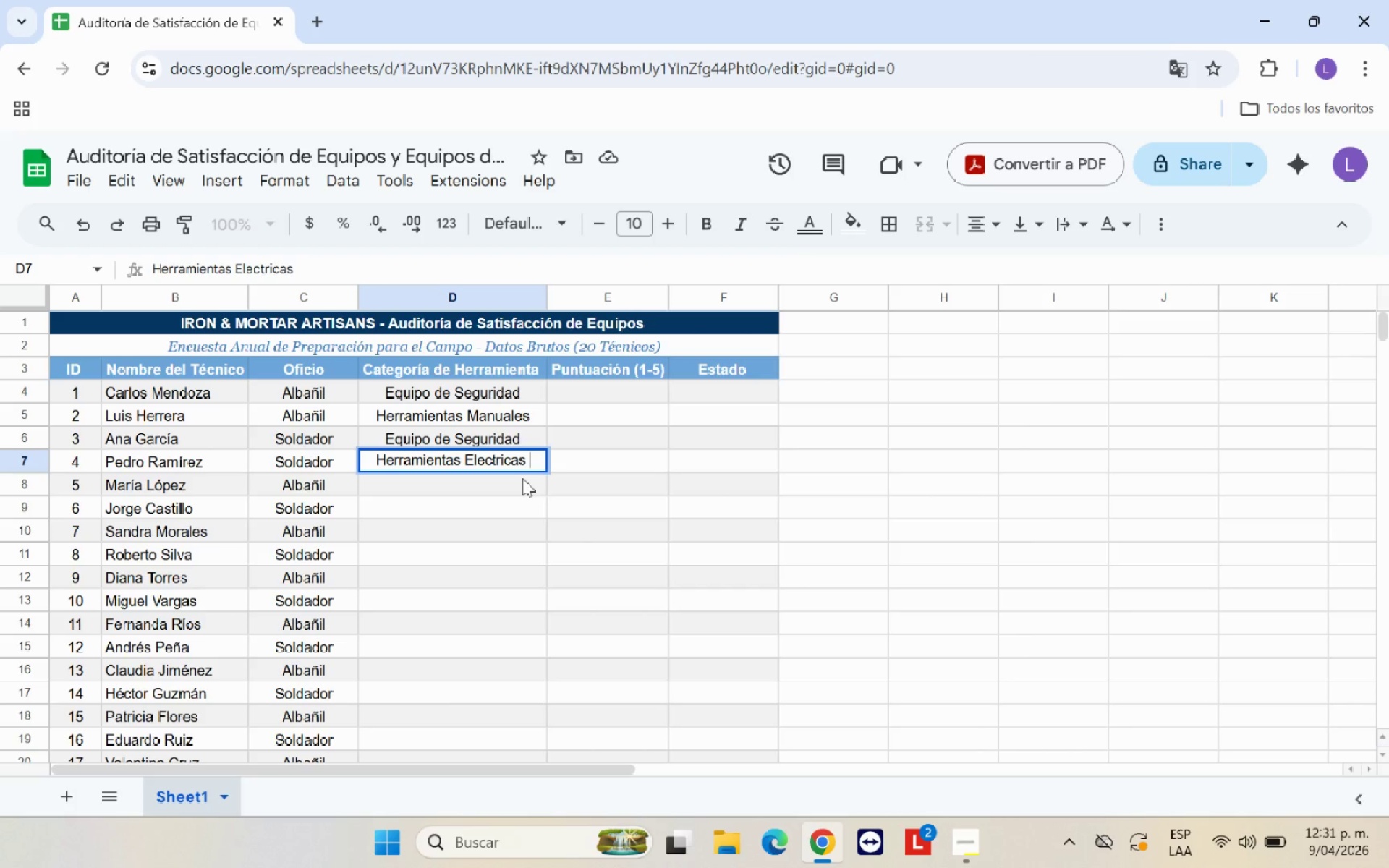 
left_click([484, 459])
 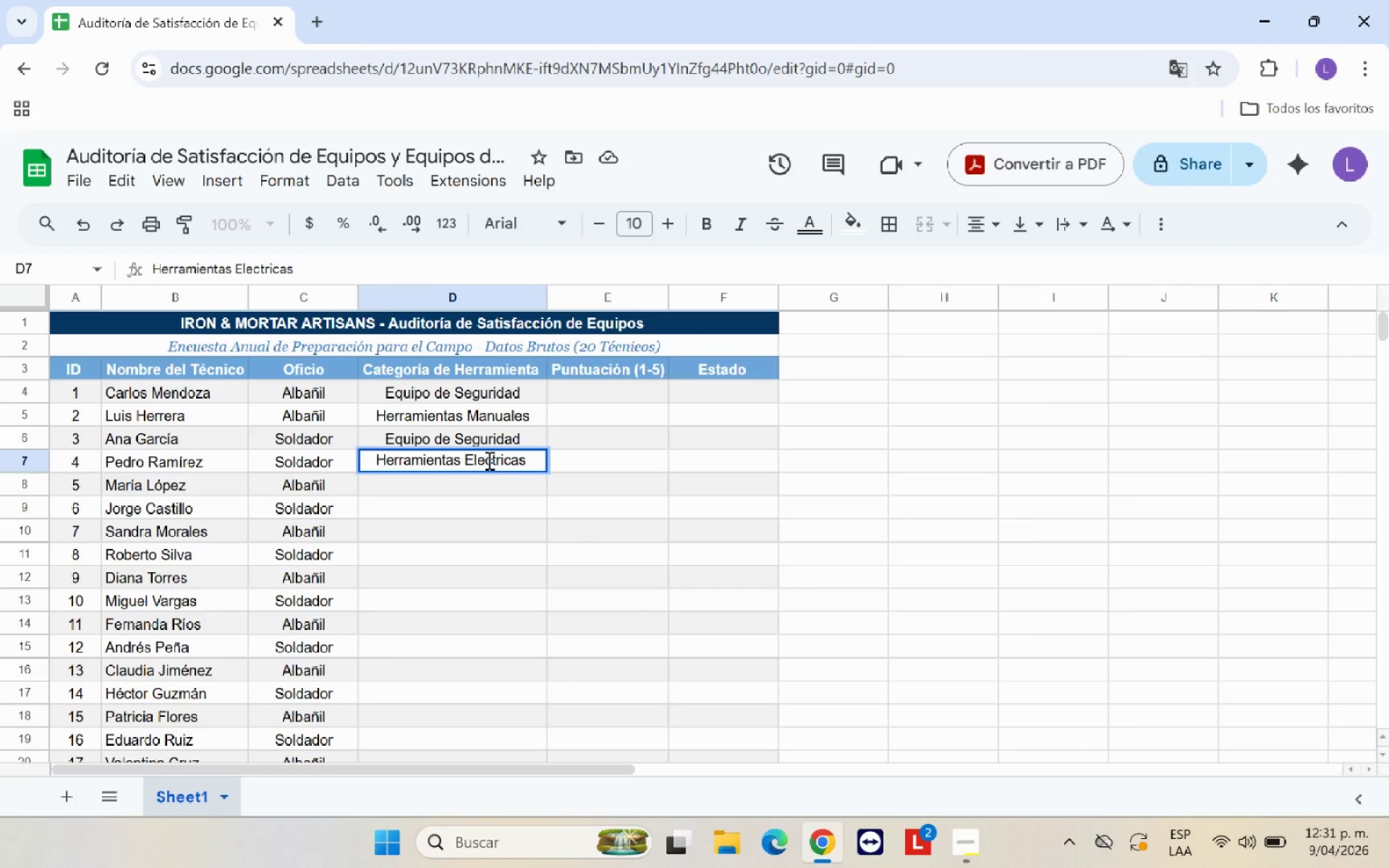 
key(Backspace)
 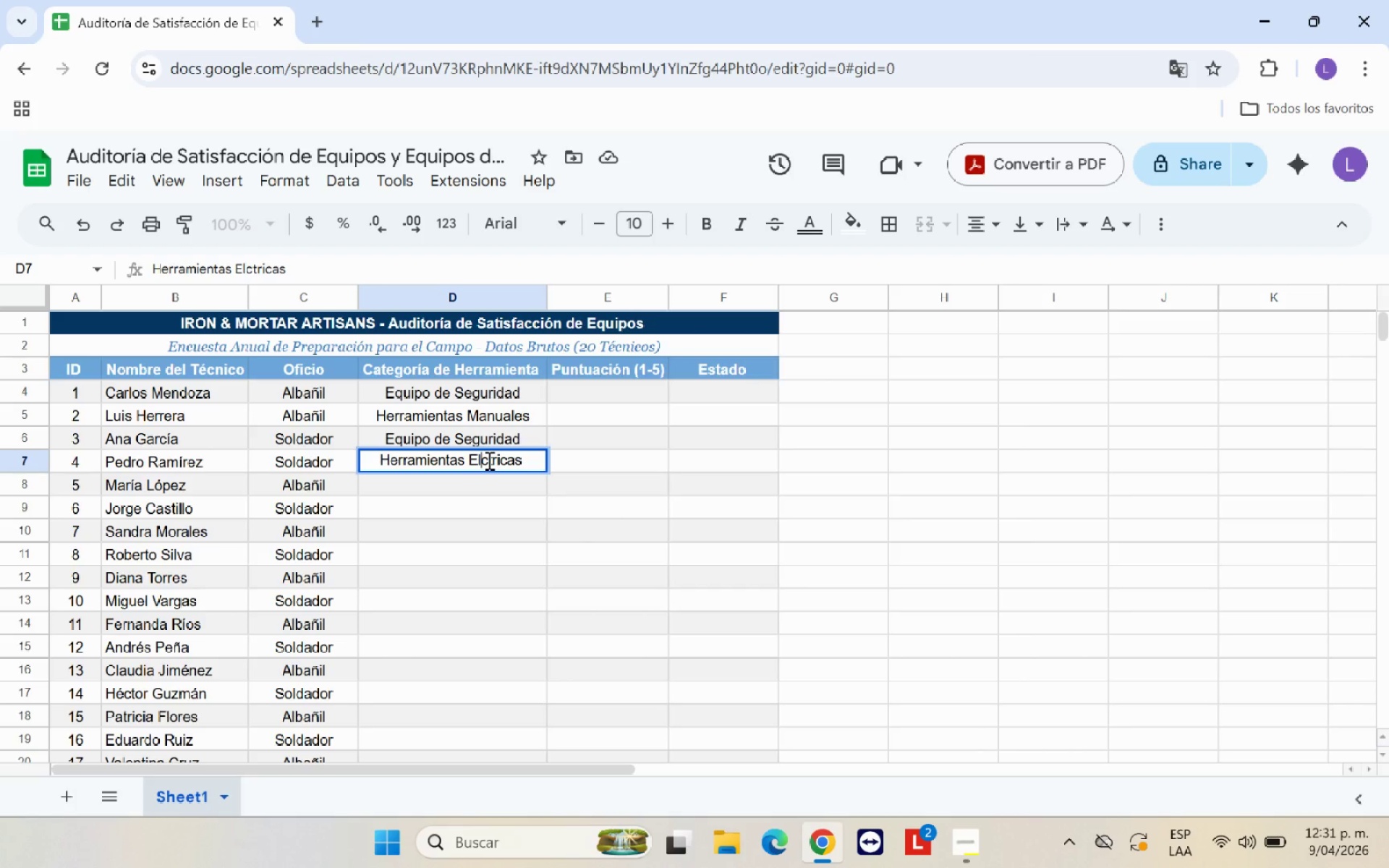 
key(Semicolon)
 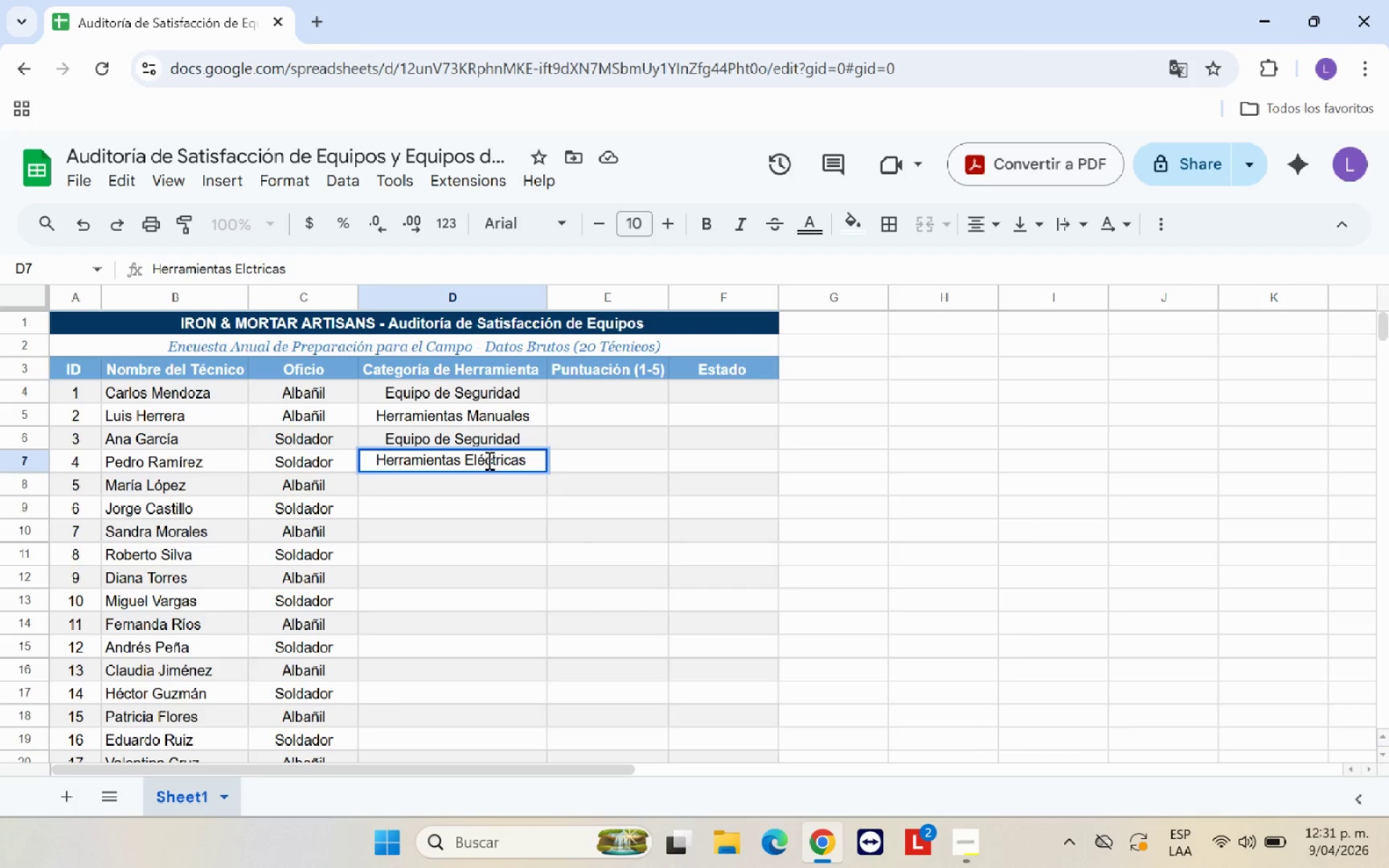 
key(E)
 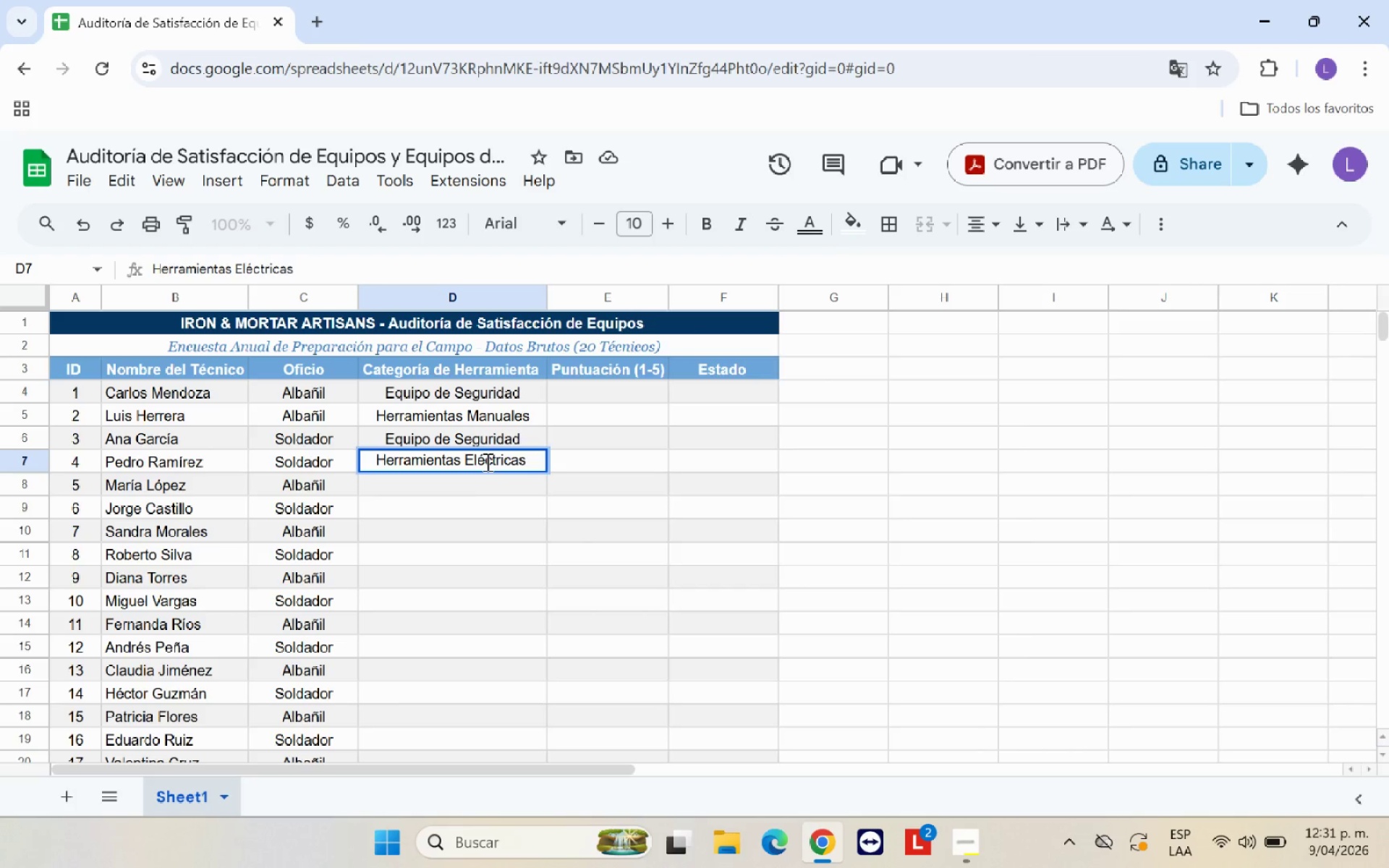 
left_click([488, 480])
 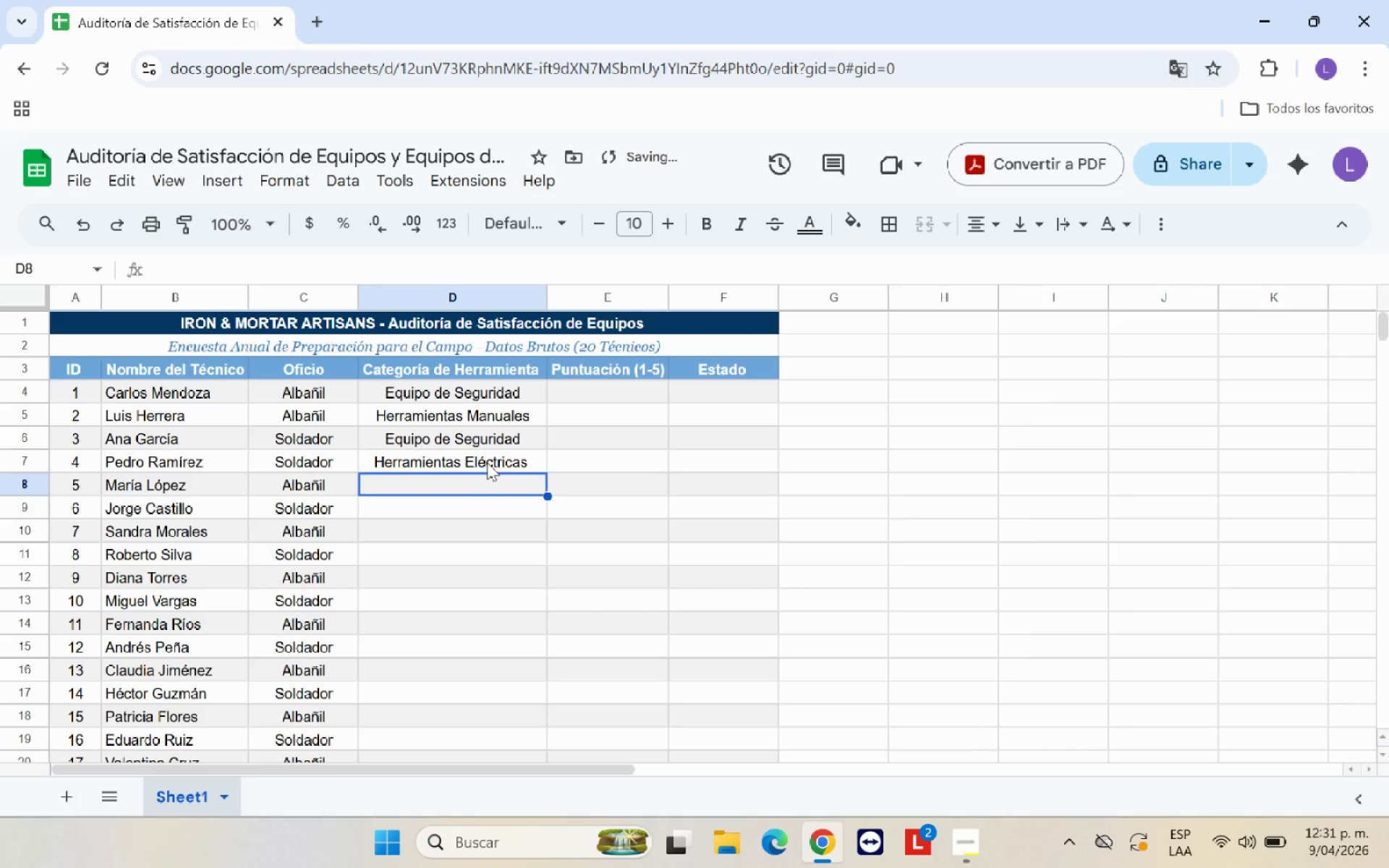 
left_click([487, 462])
 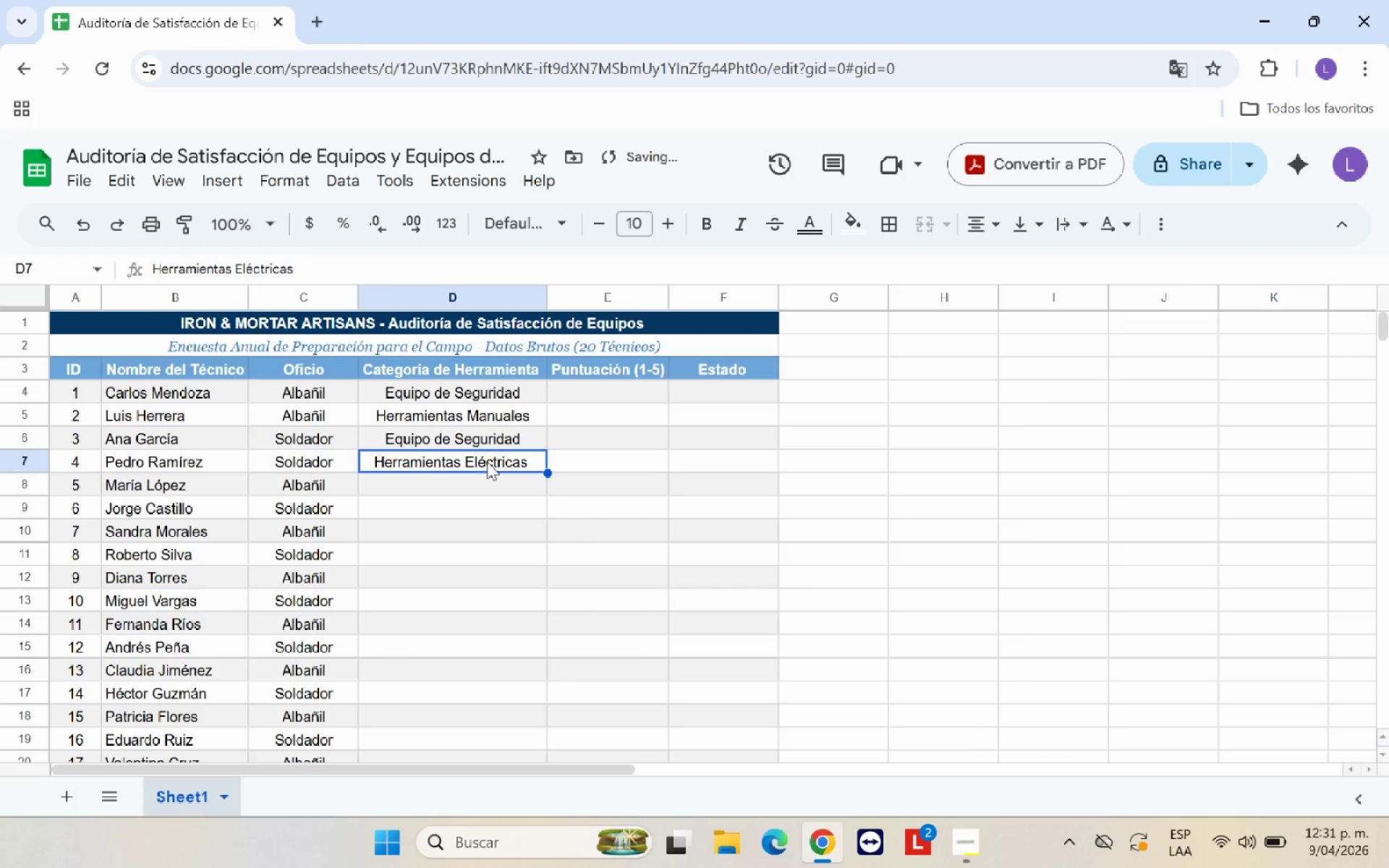 
key(Control+C)
 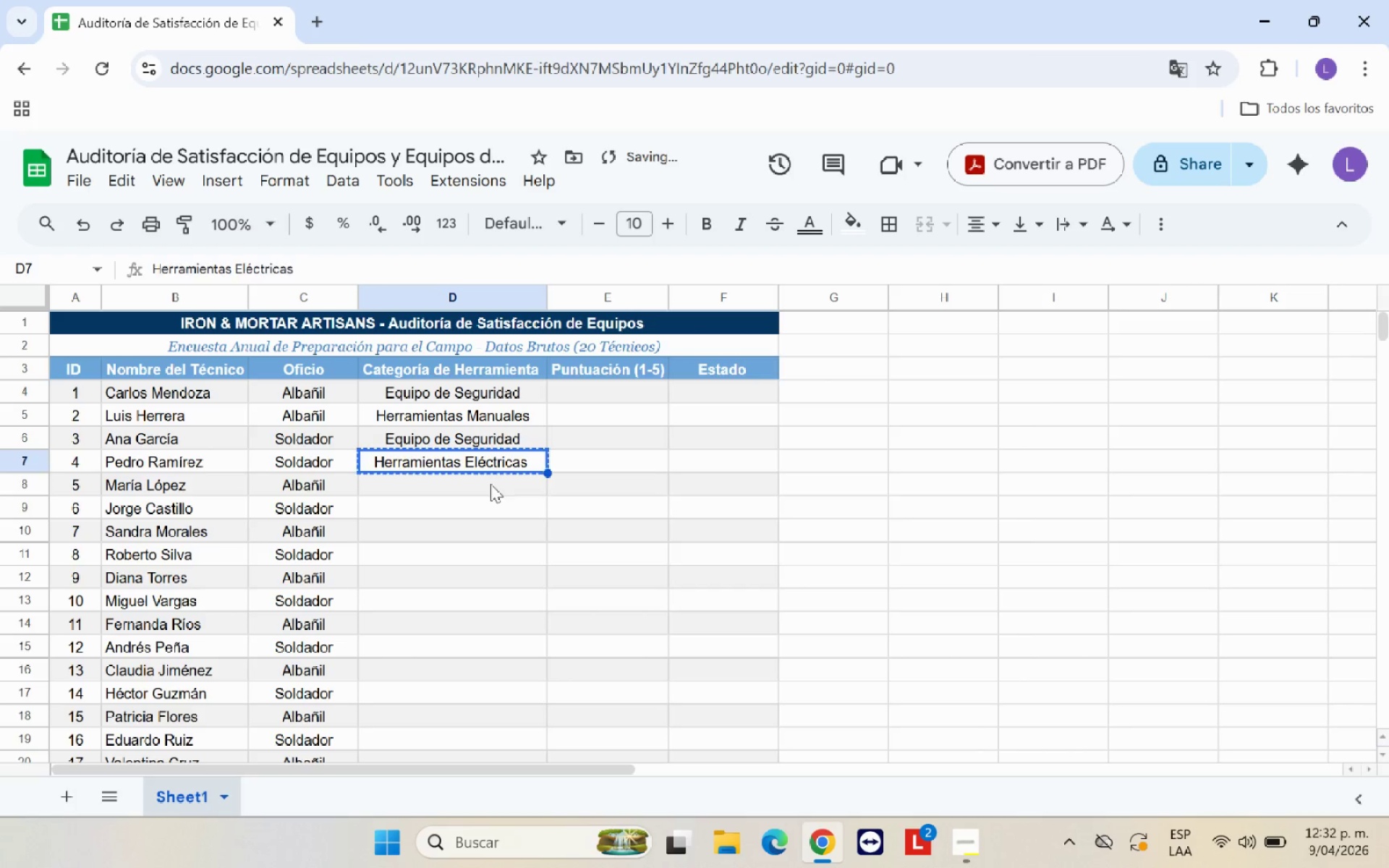 
left_click([490, 484])
 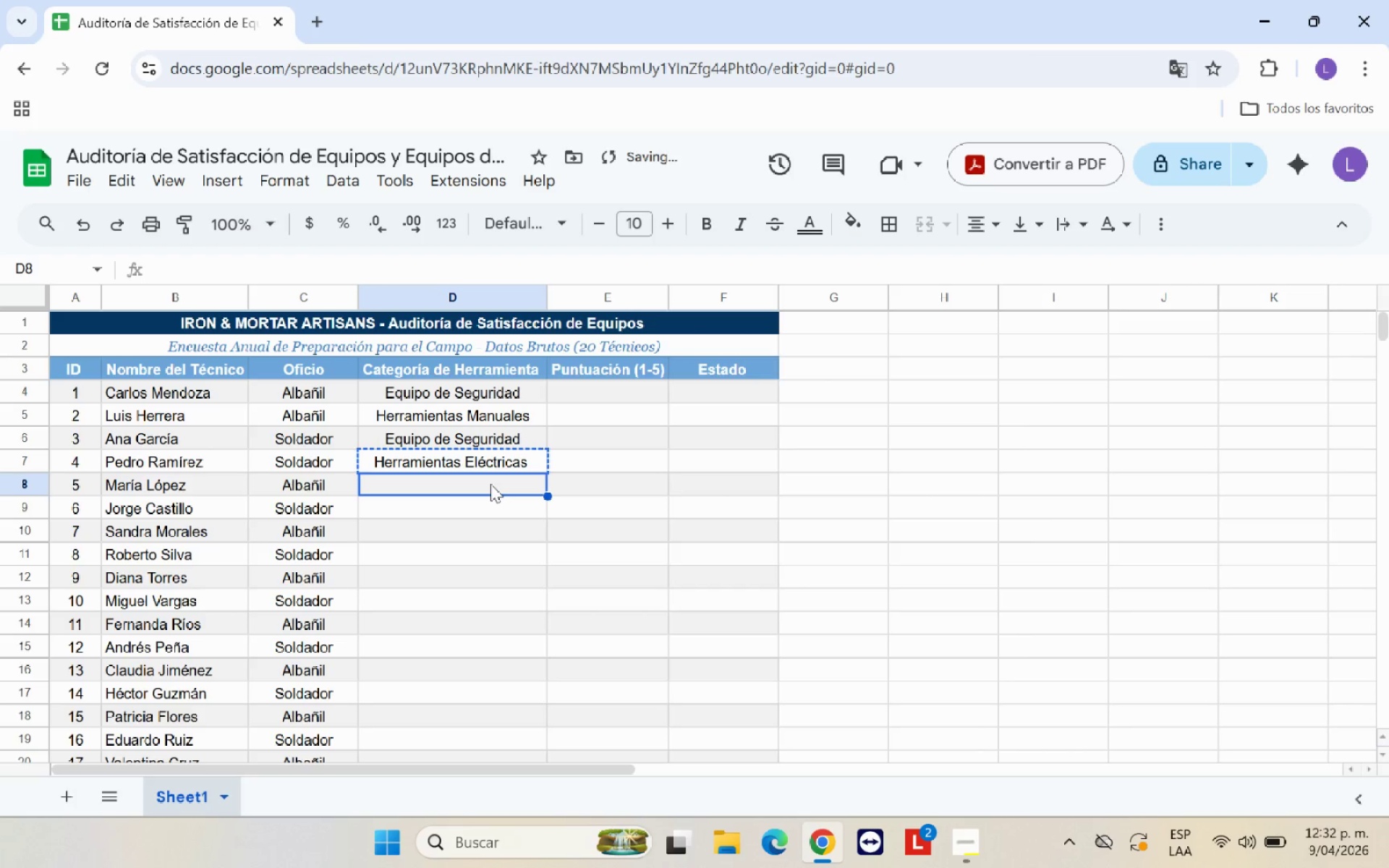 
key(Control+V)
 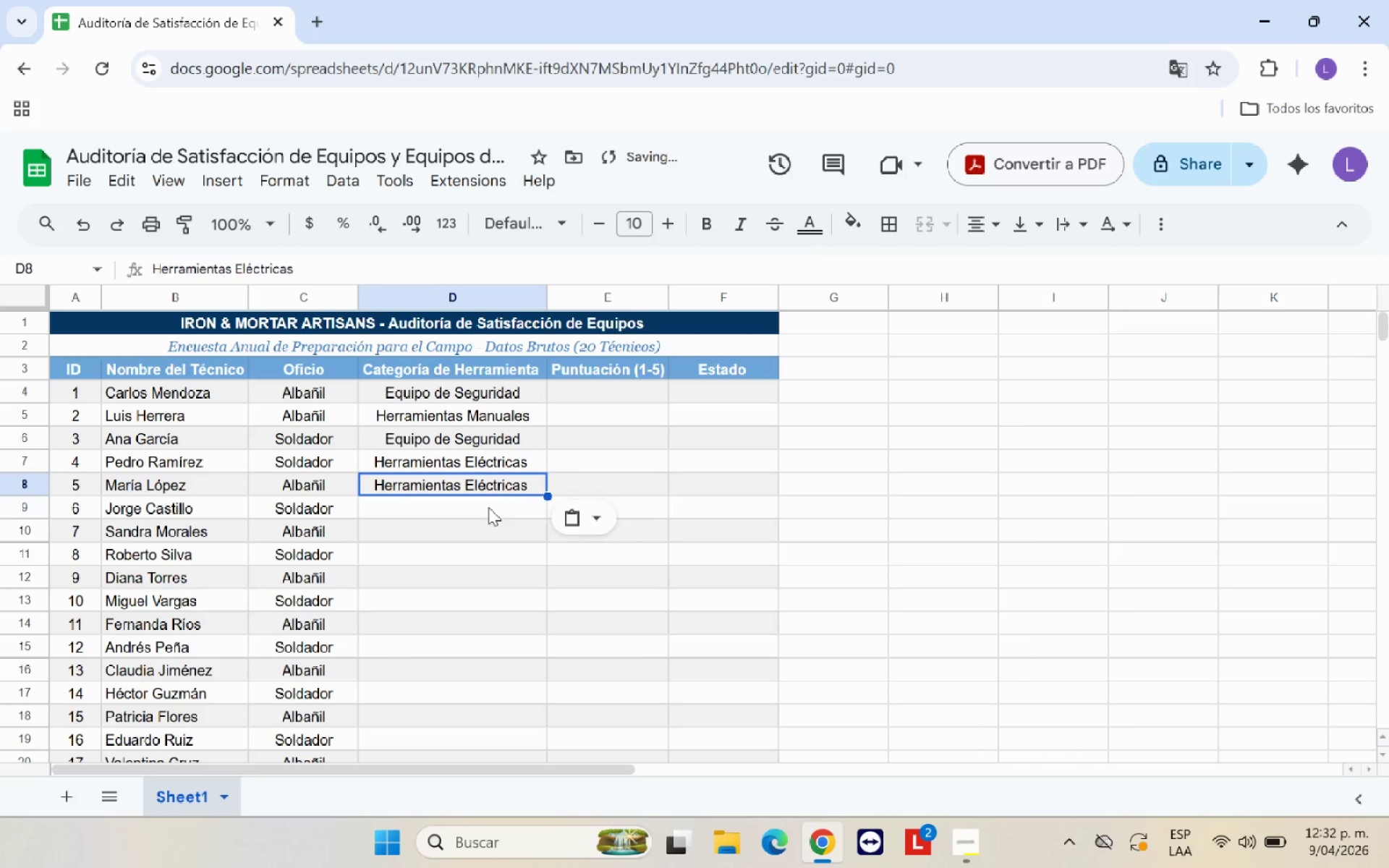 
left_click([488, 507])
 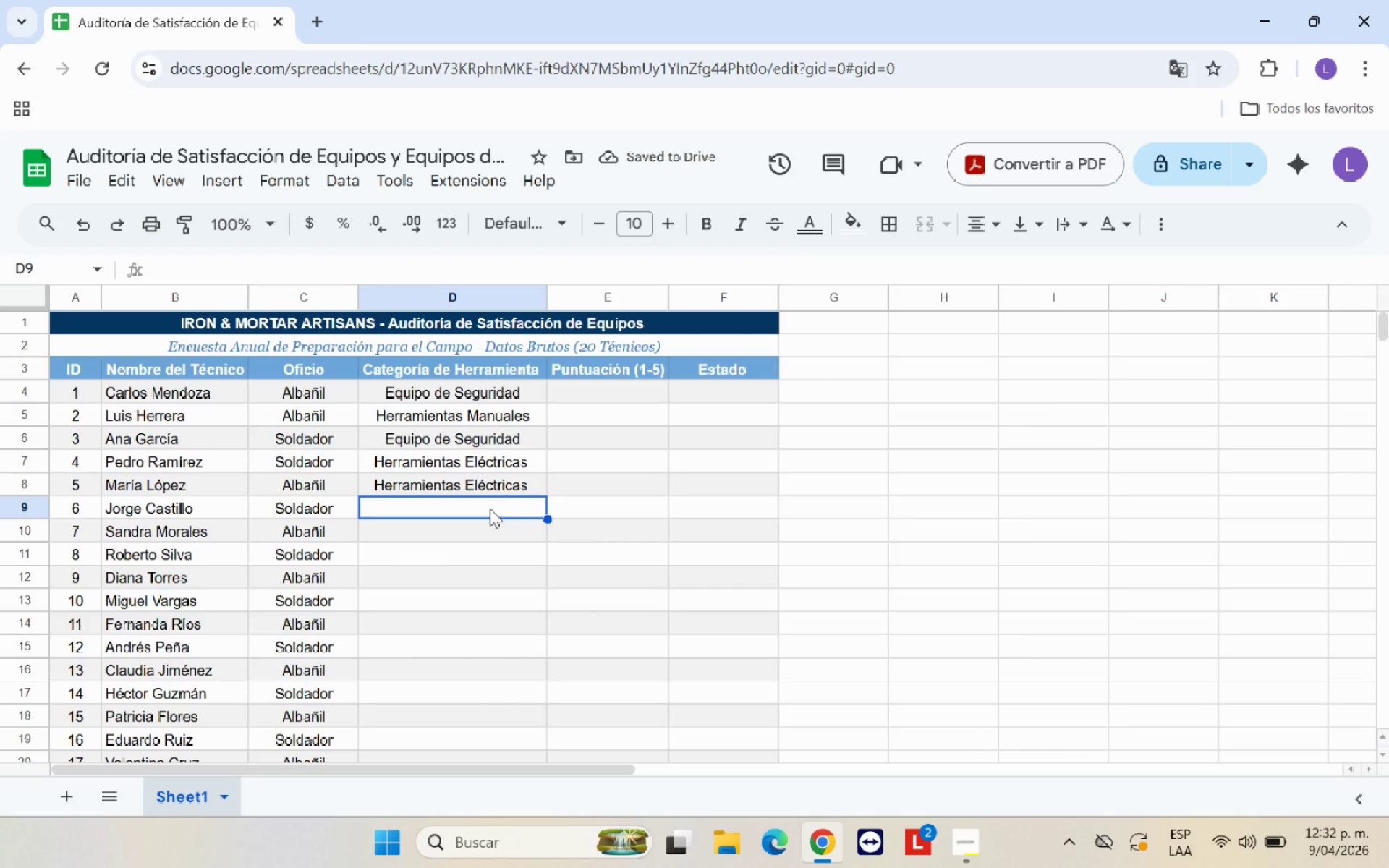 
wait(5.11)
 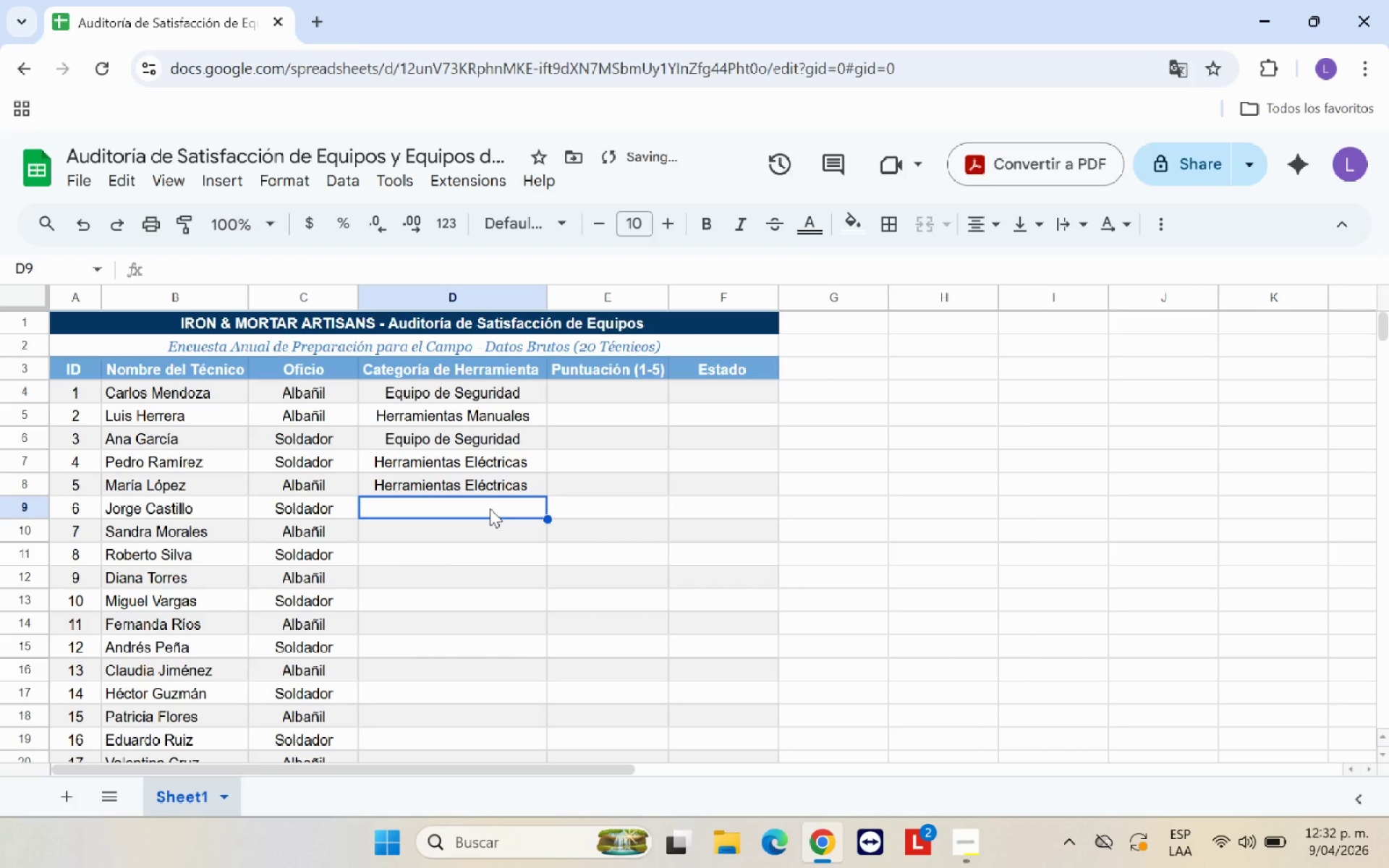 
type(Equ)
 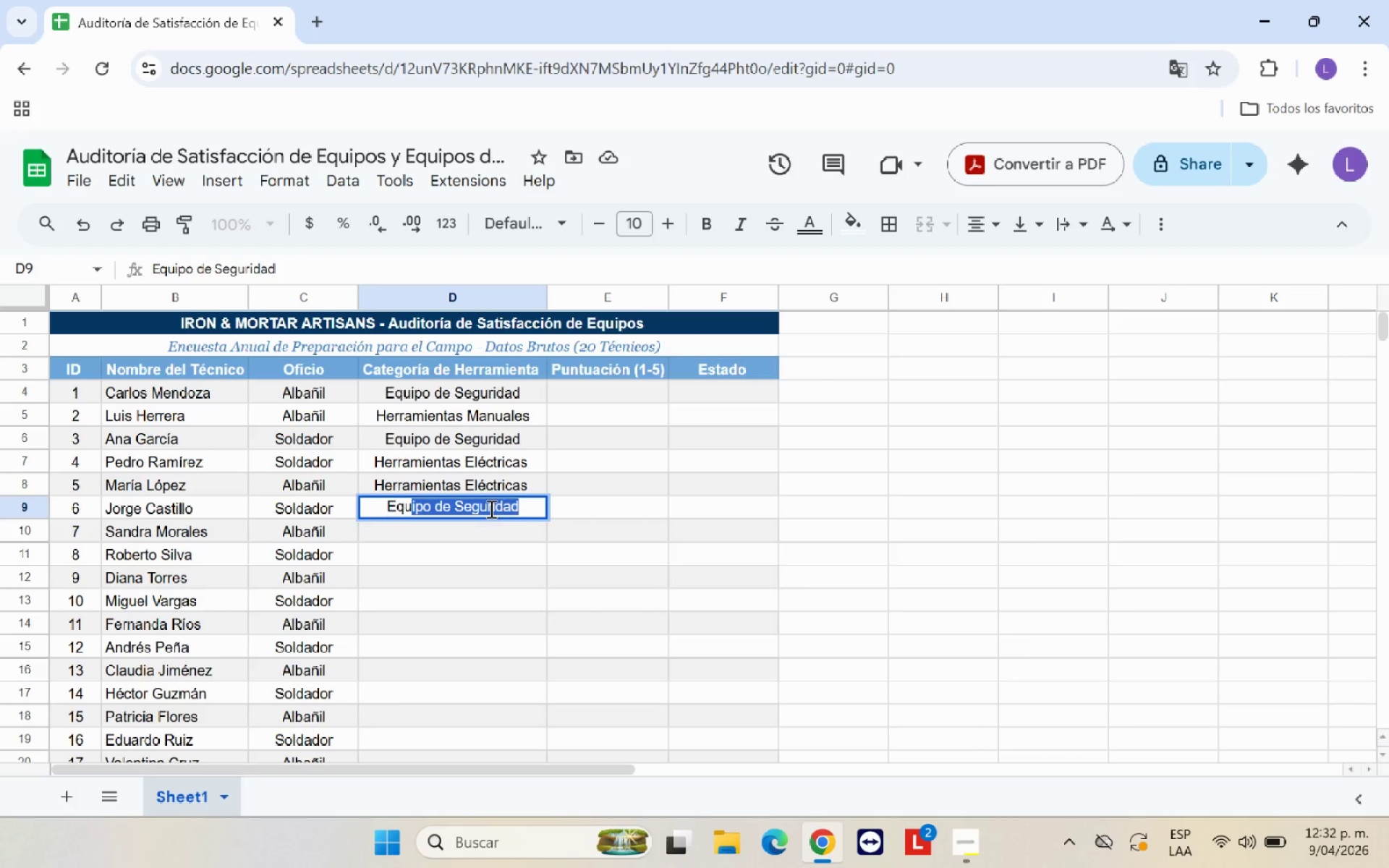 
key(Enter)
 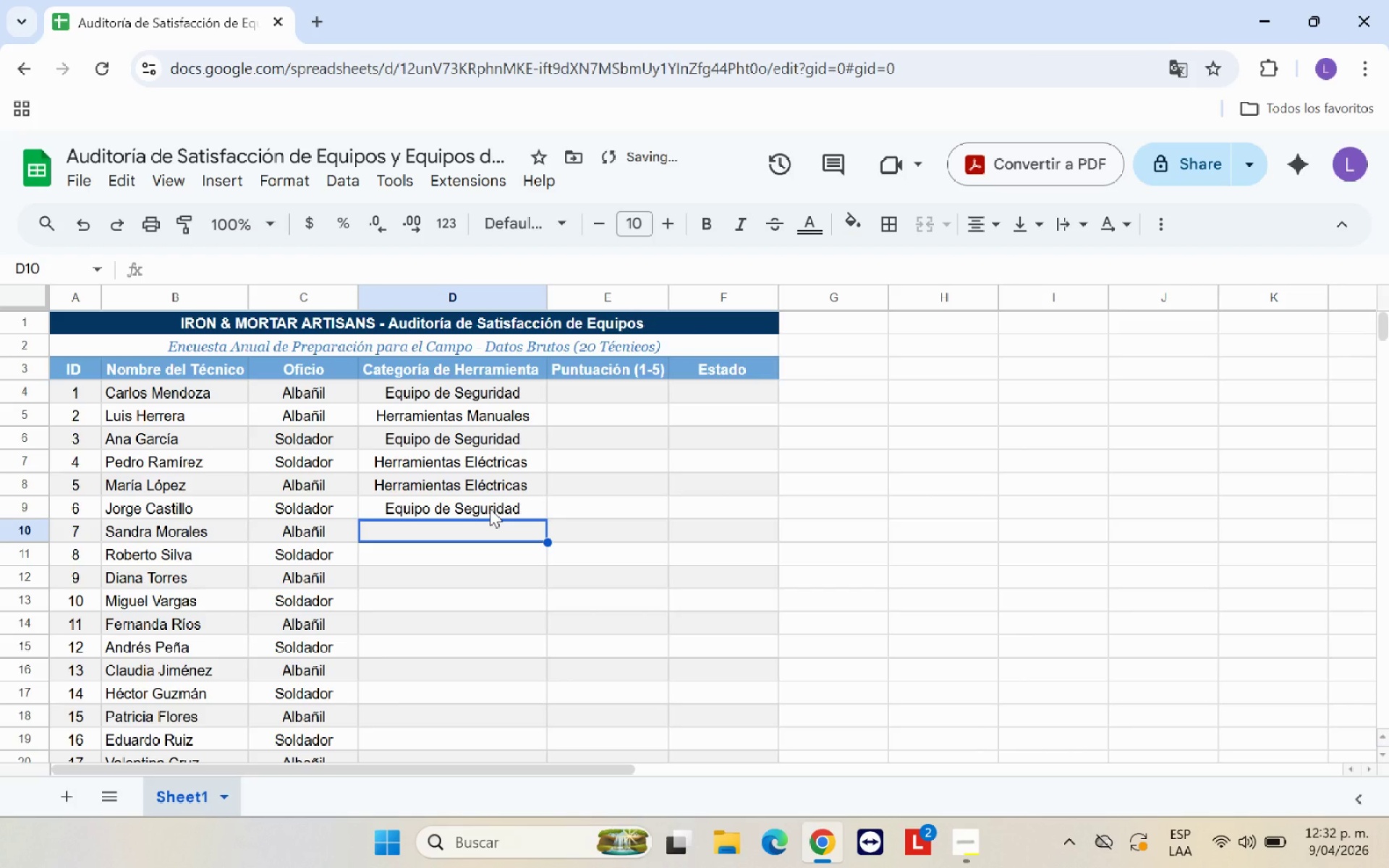 
type(Herramientas M)
 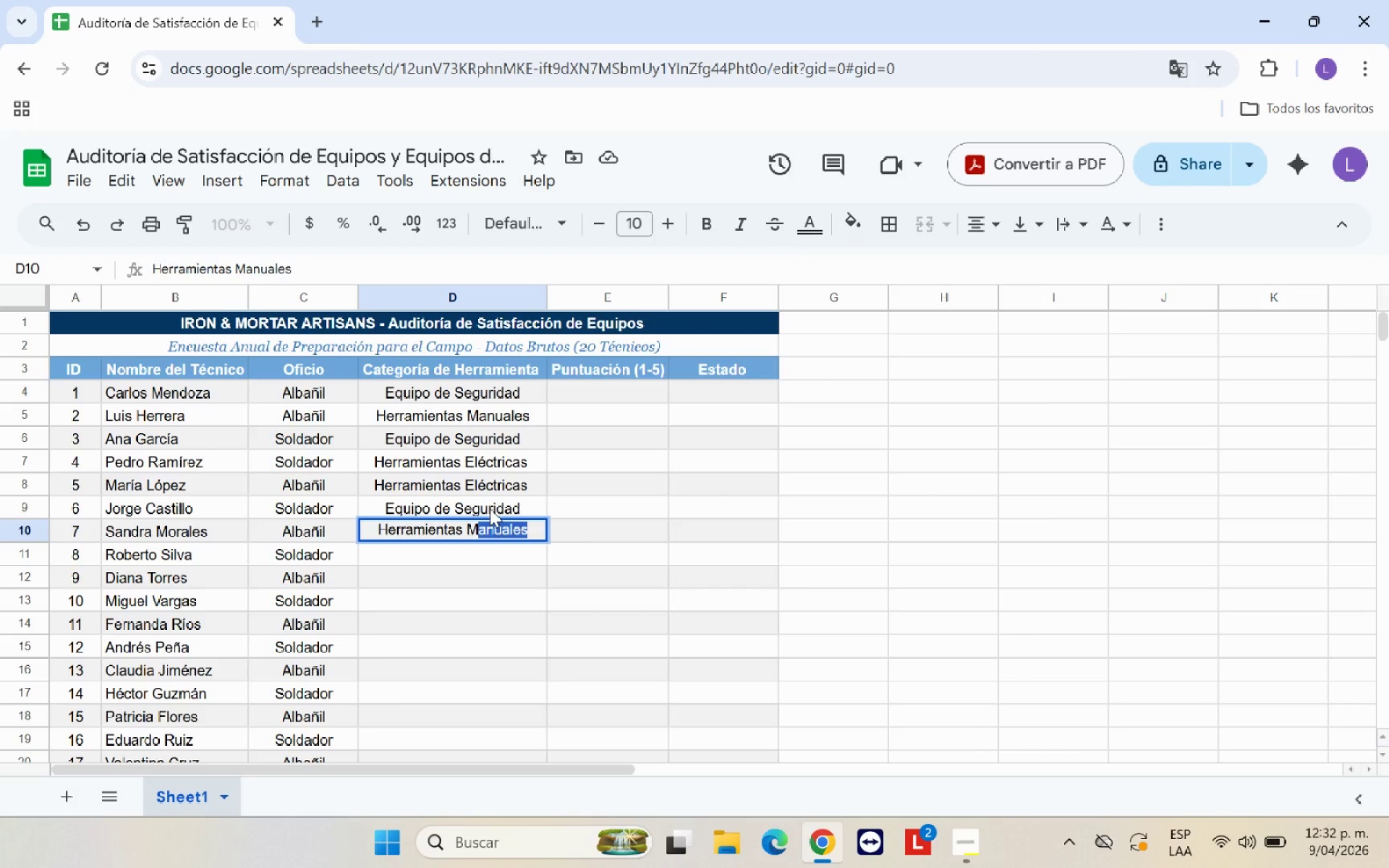 
key(Enter)
 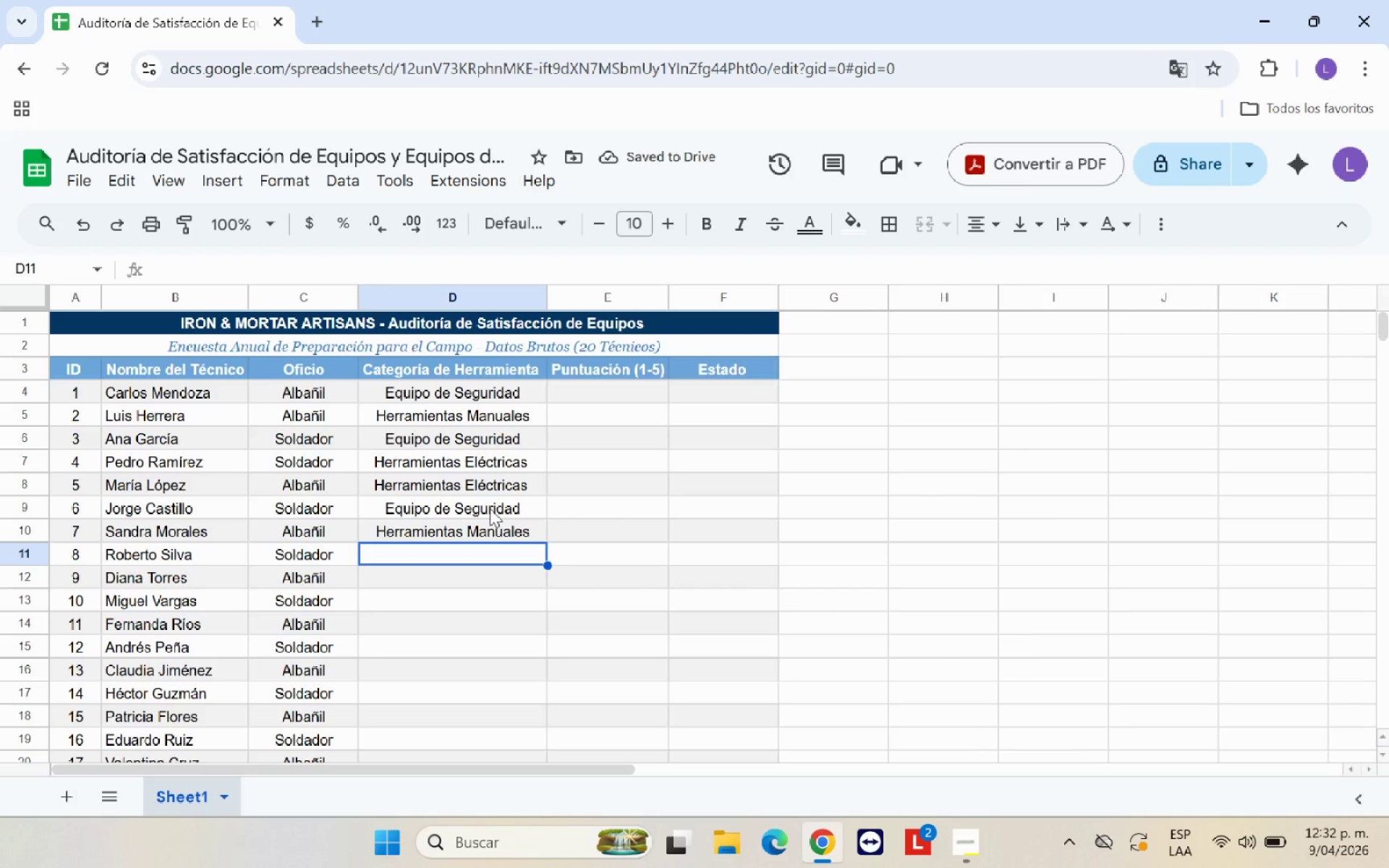 
key(ArrowUp)
 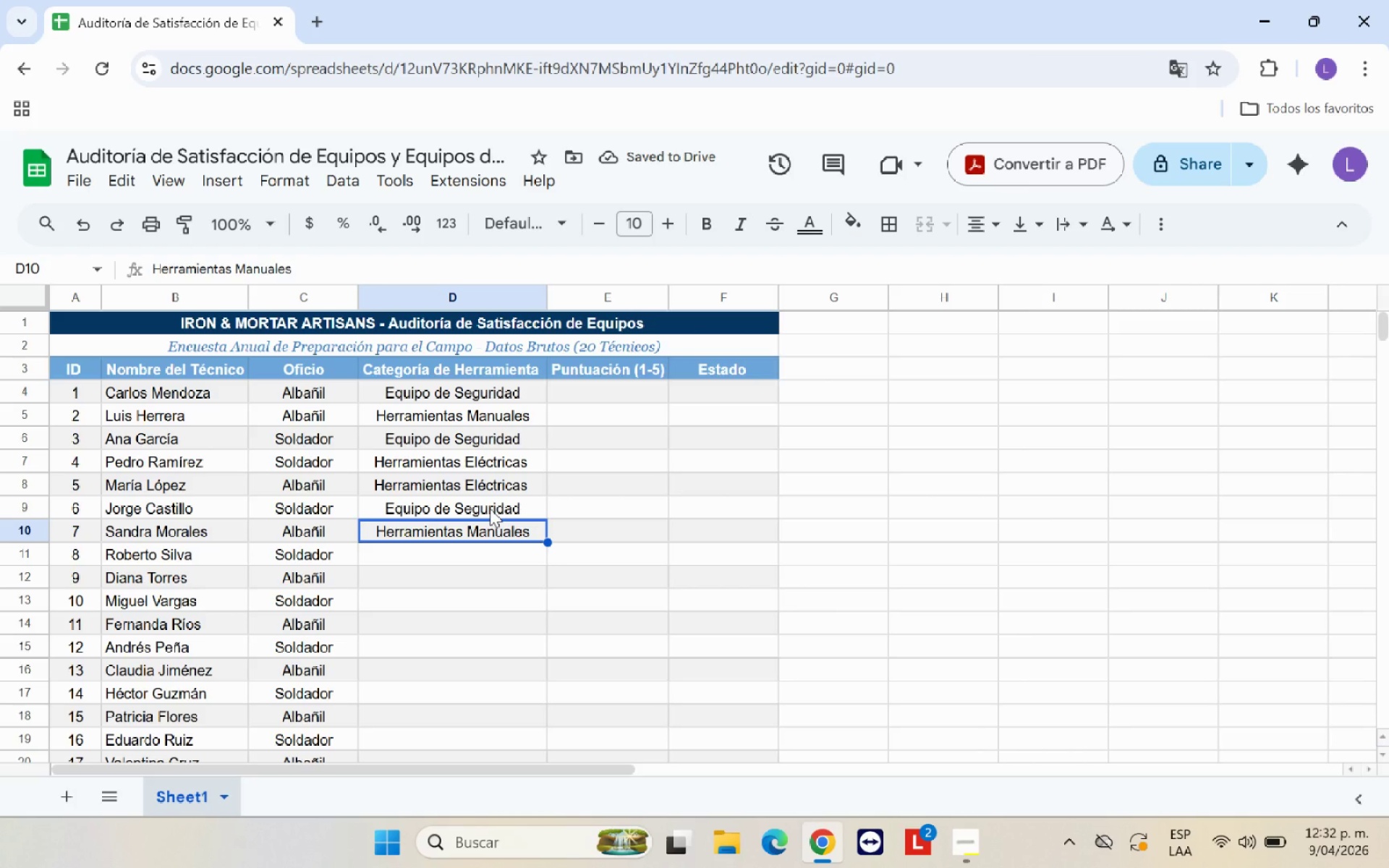 
key(Control+C)
 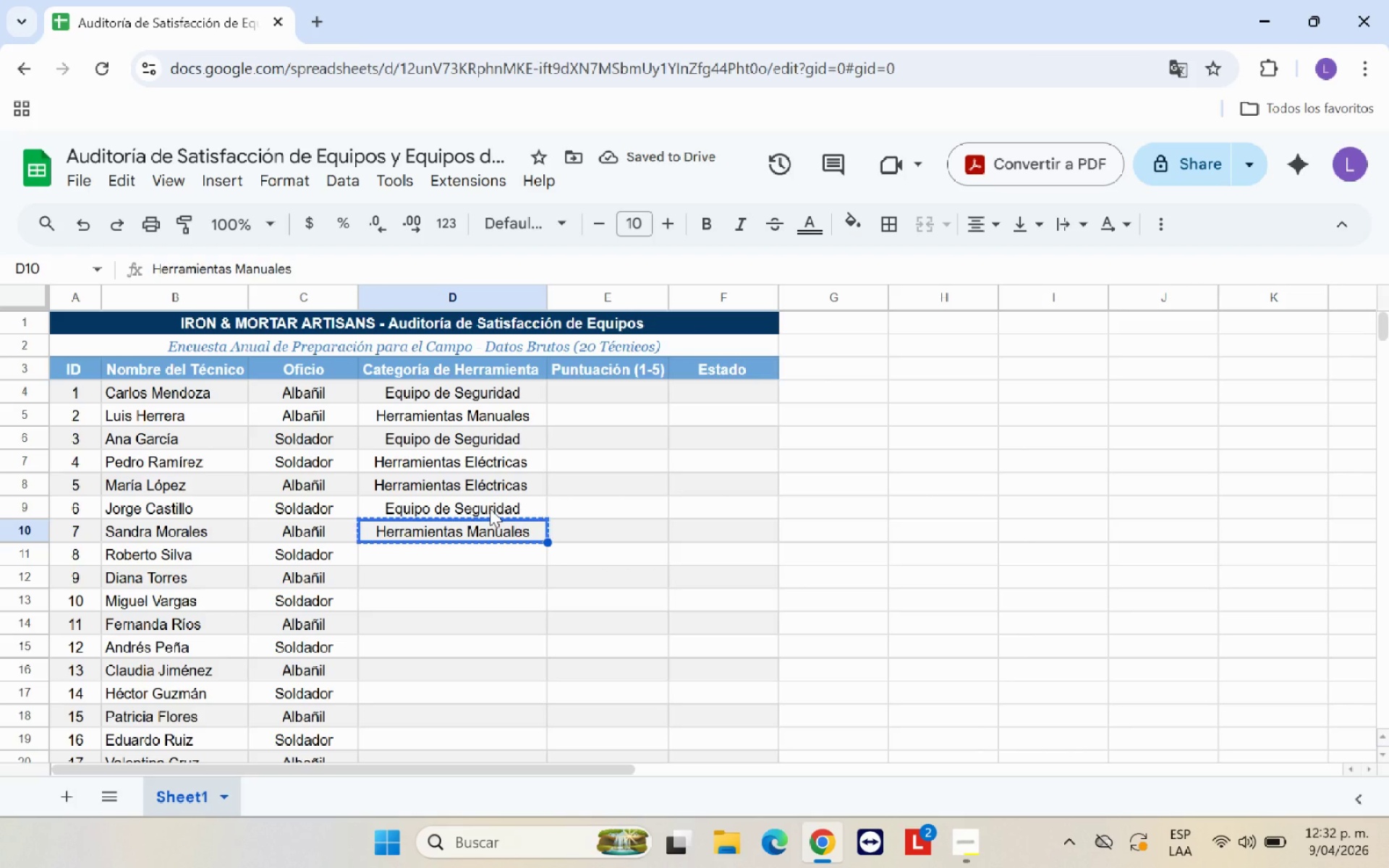 
key(ArrowDown)
 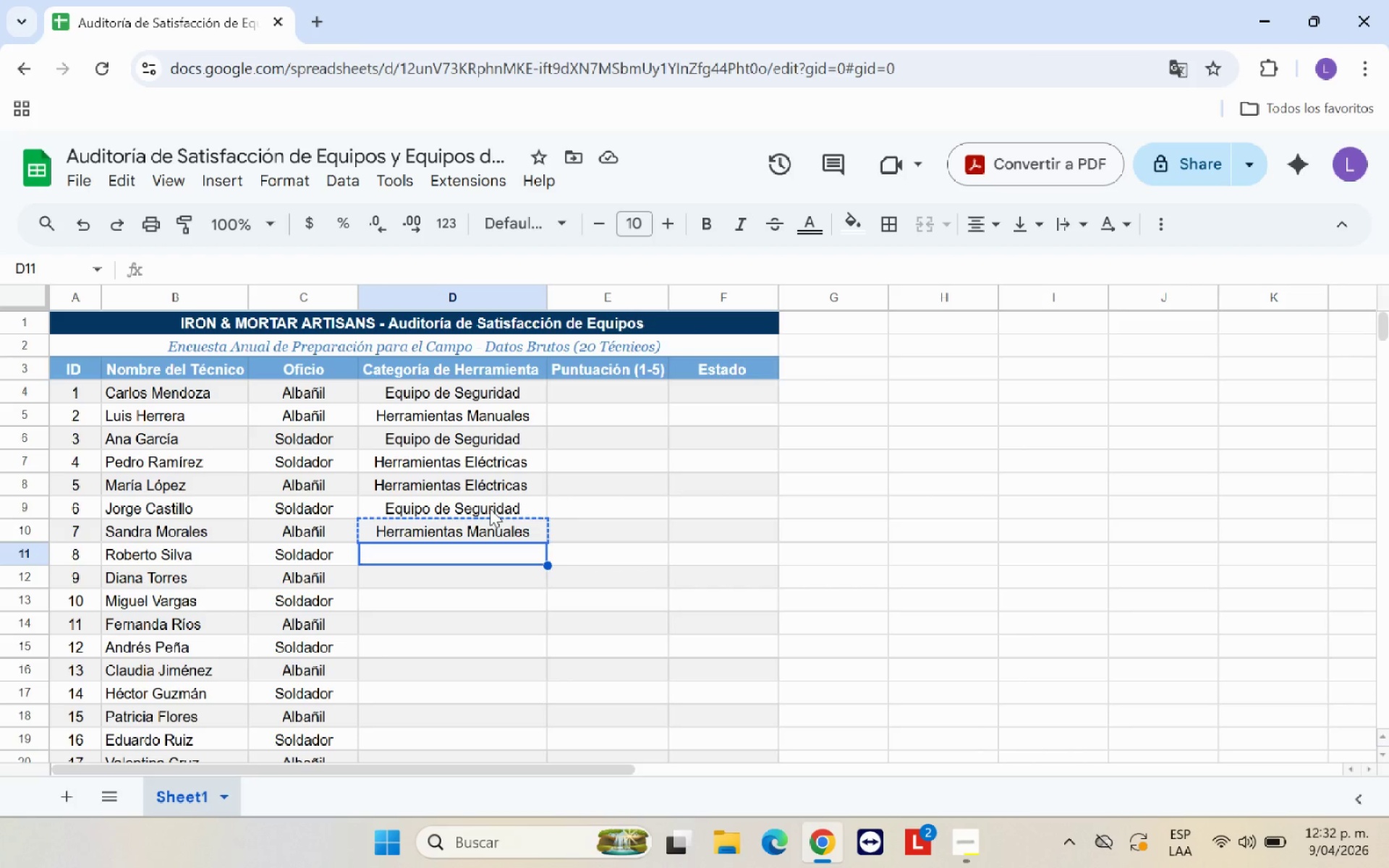 
key(Control+V)
 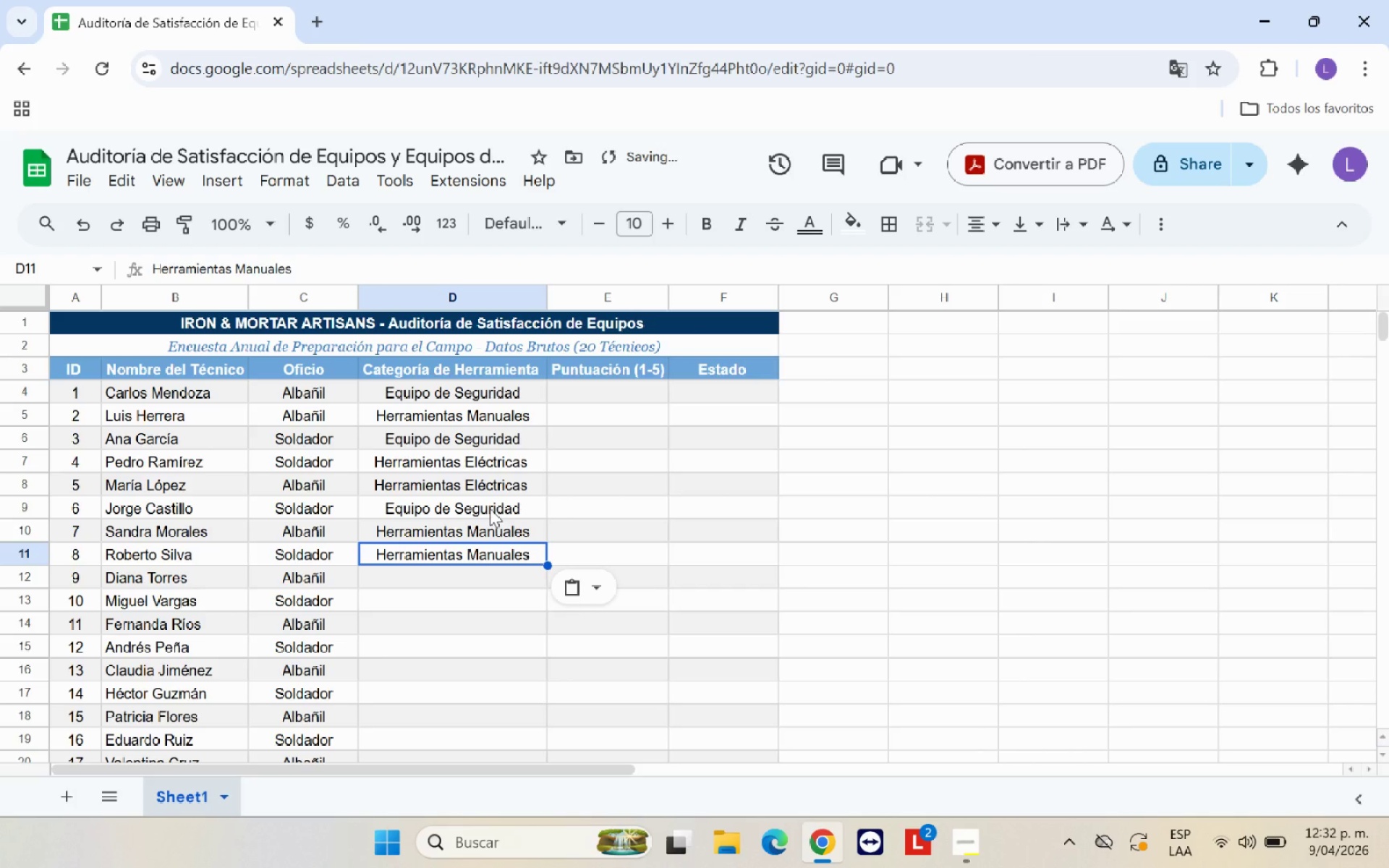 
key(Enter)
 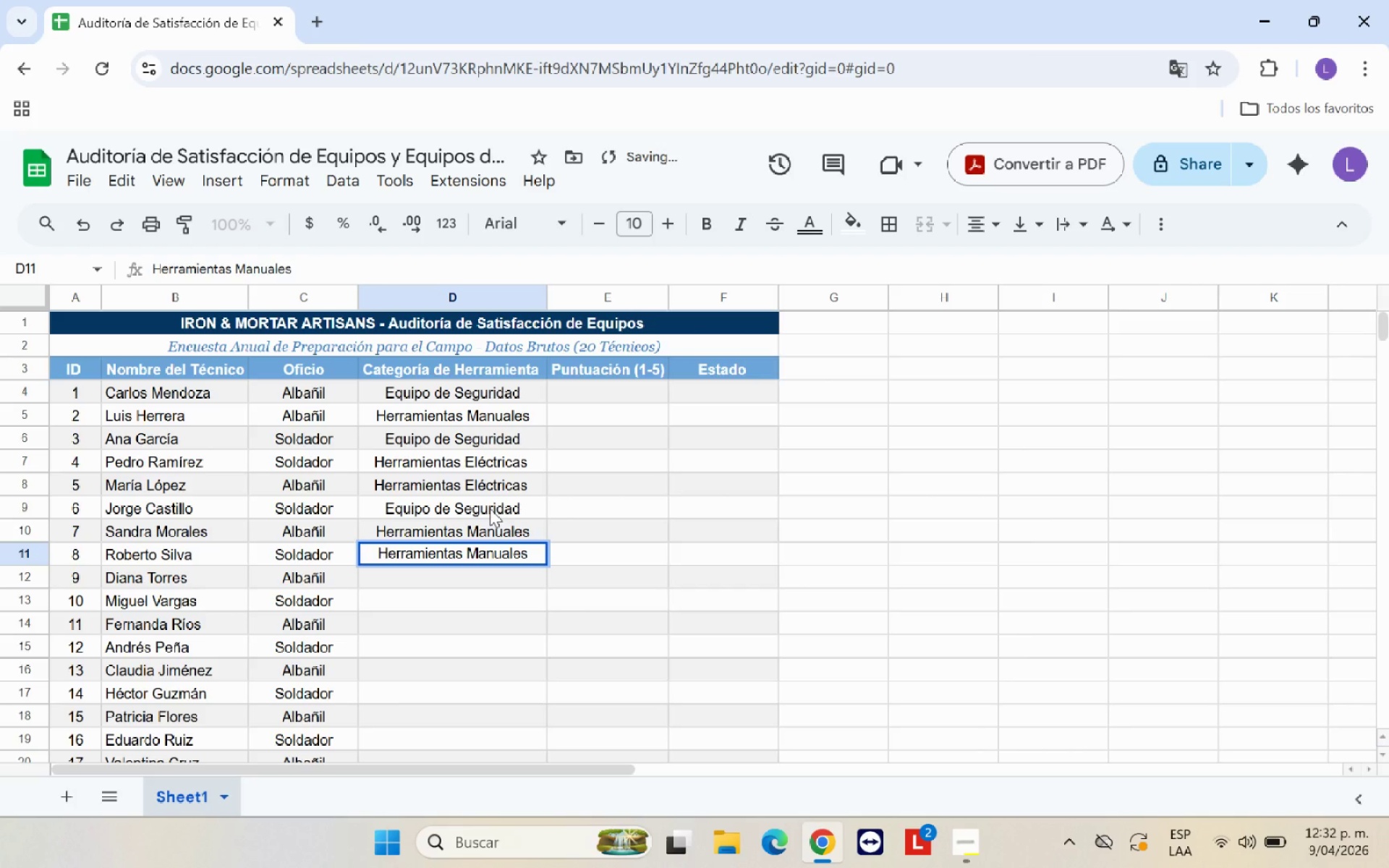 
key(Enter)
 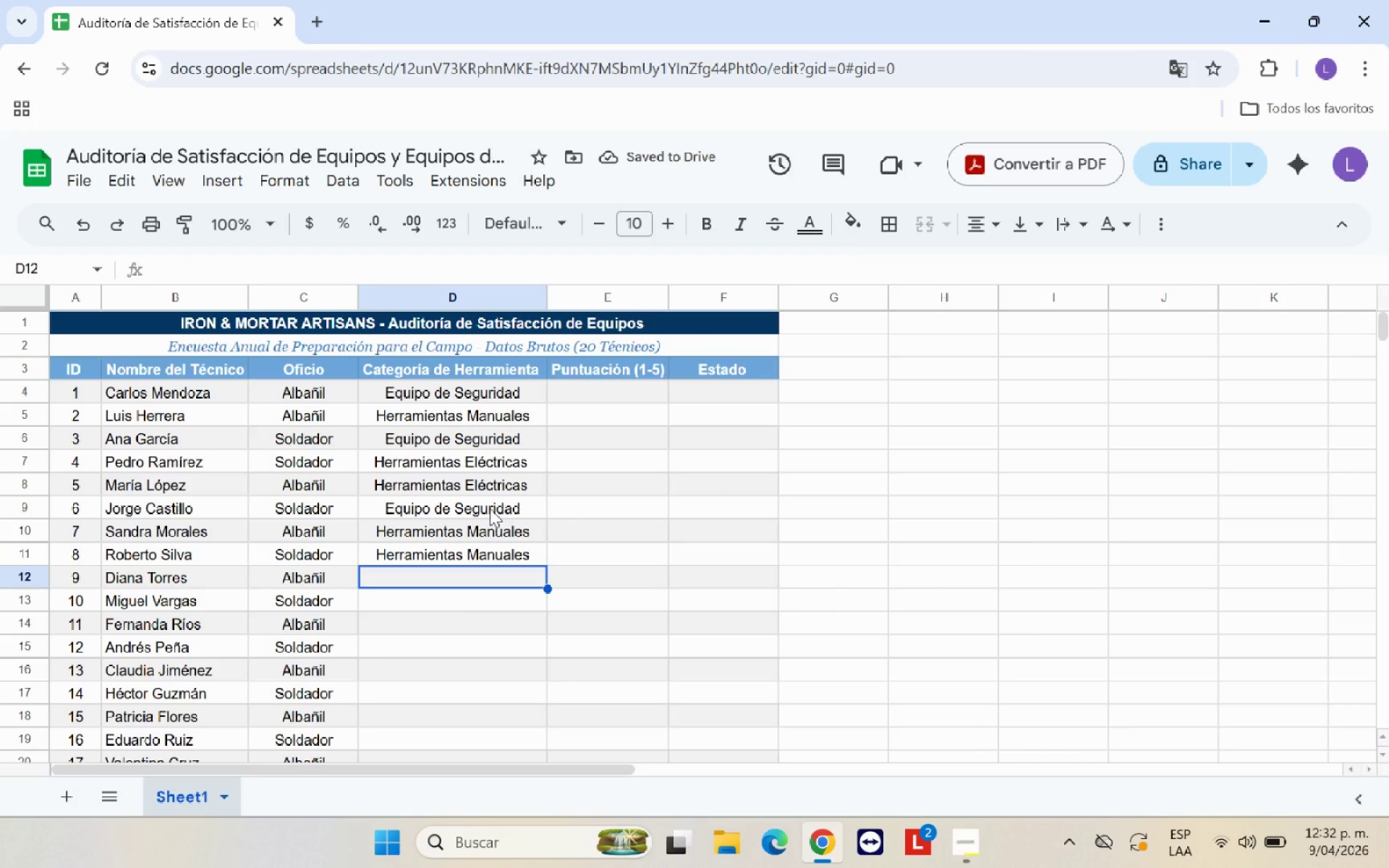 
key(CapsLock)
 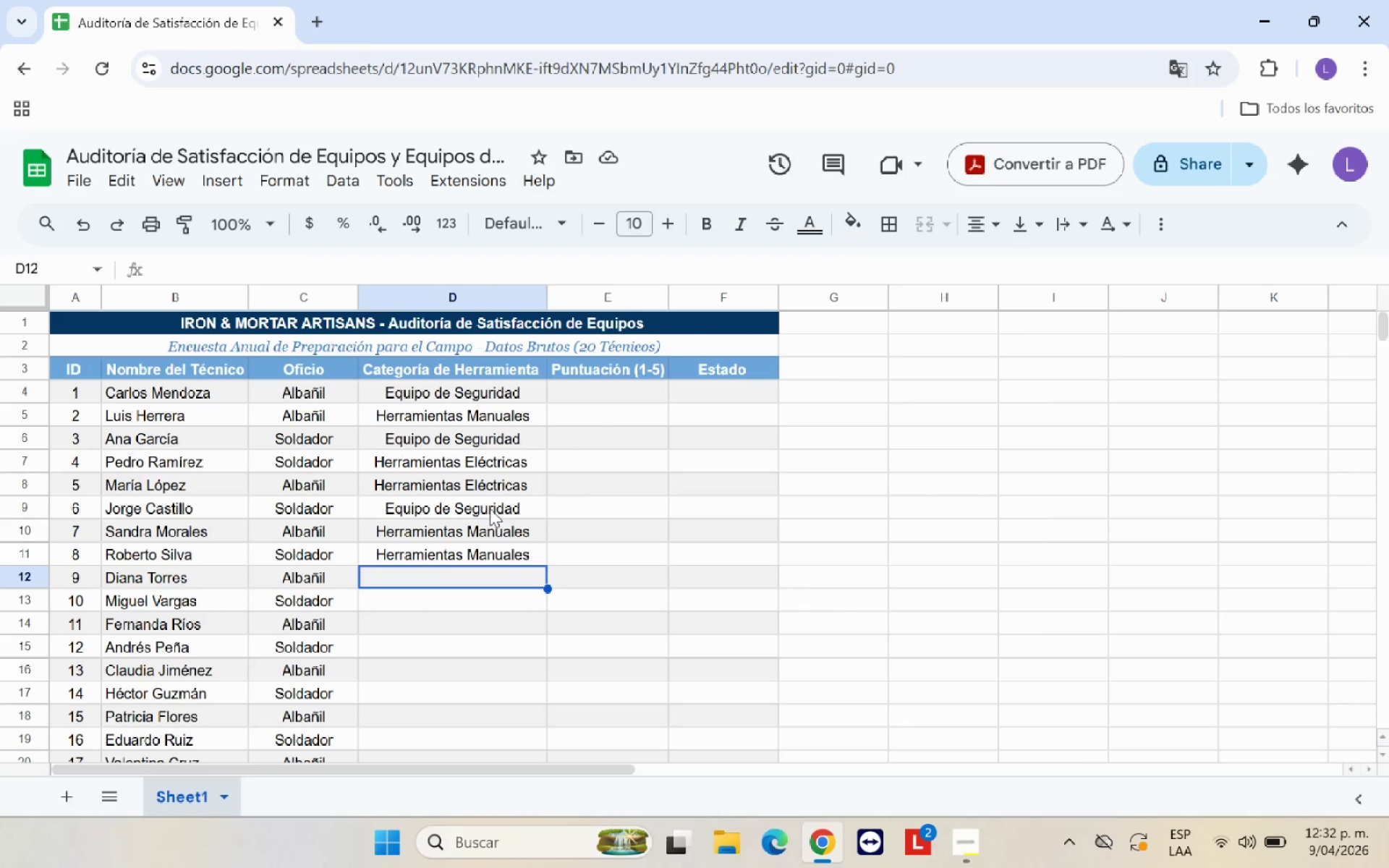 
key(E)
 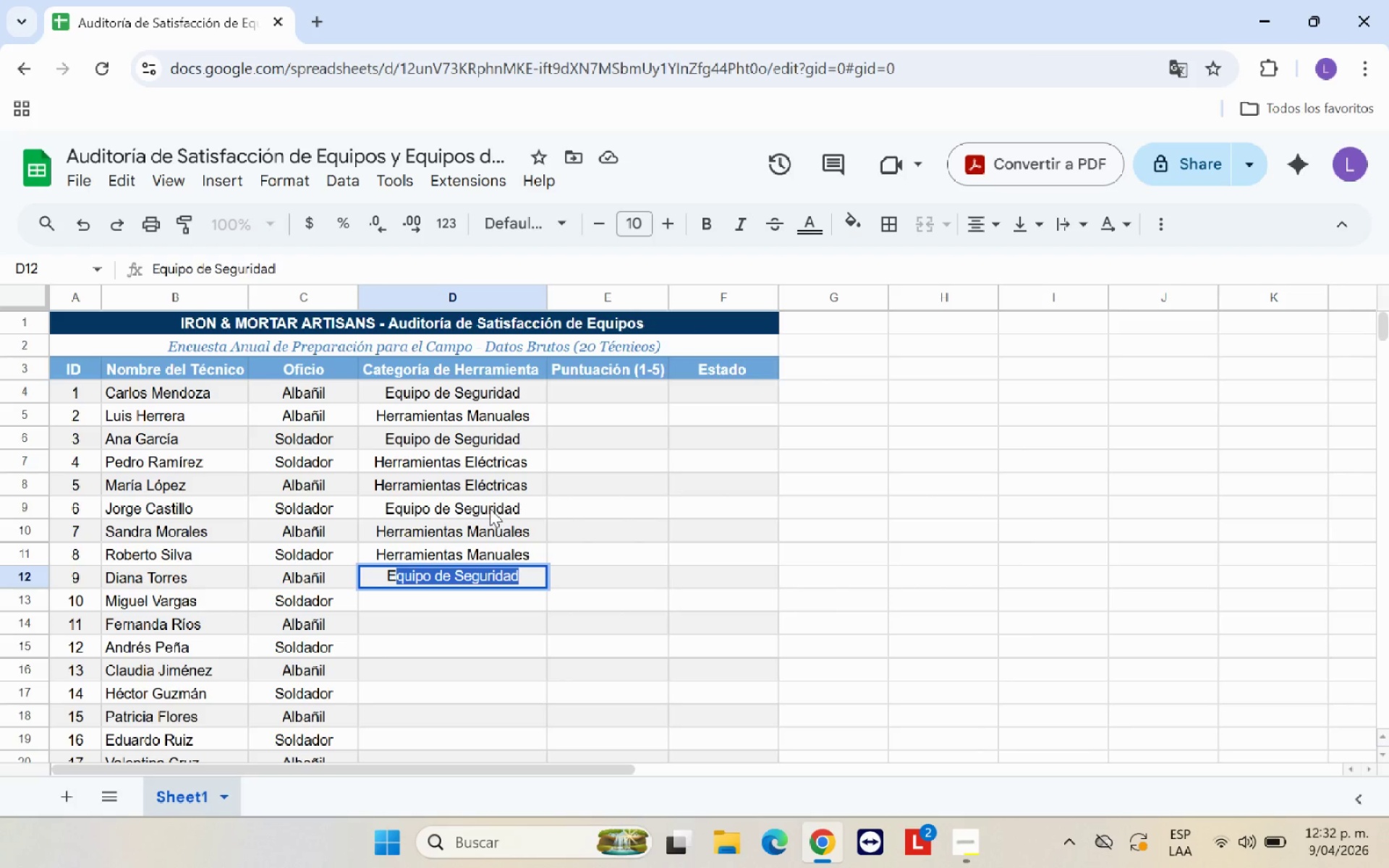 
key(CapsLock)
 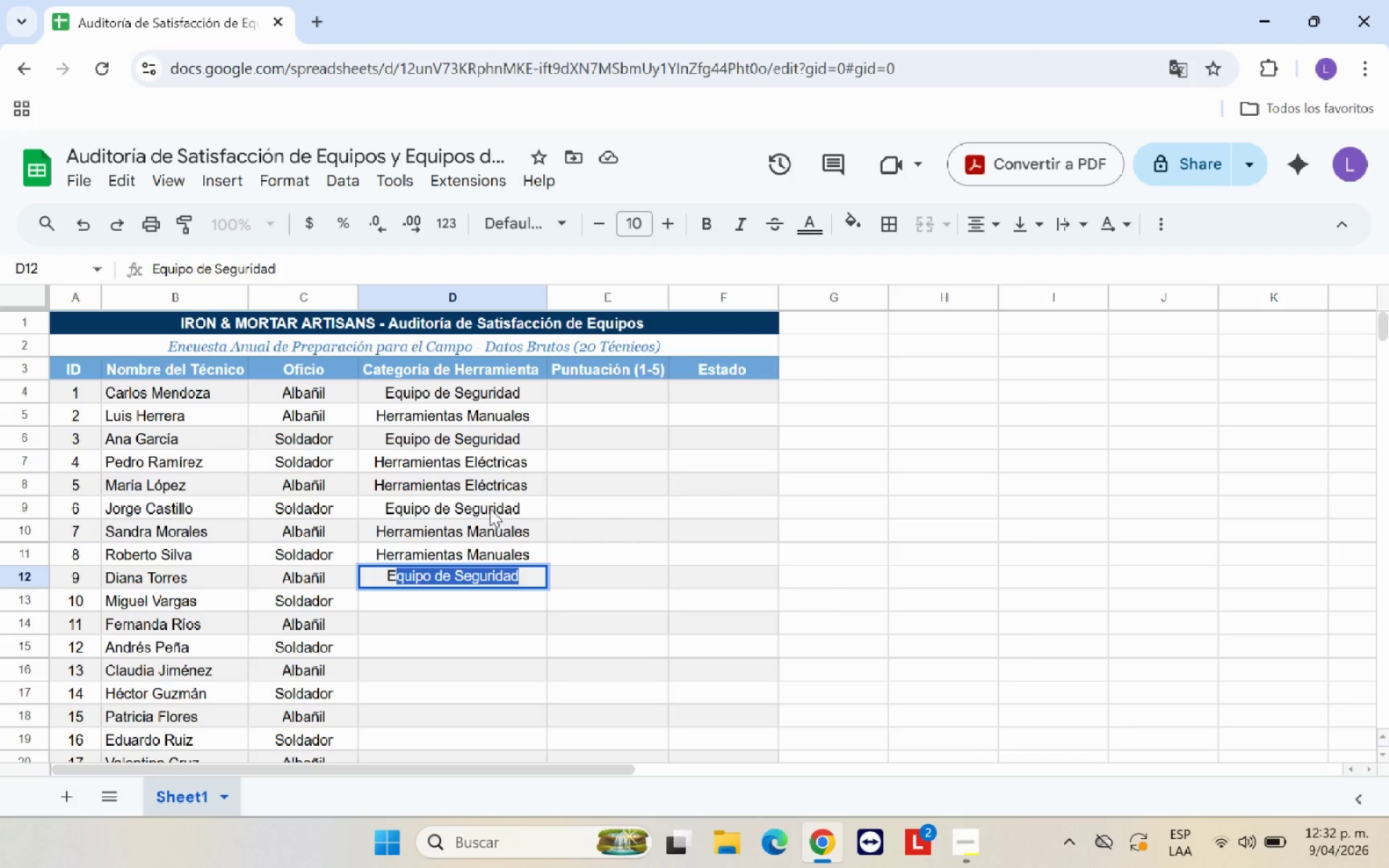 
key(Enter)
 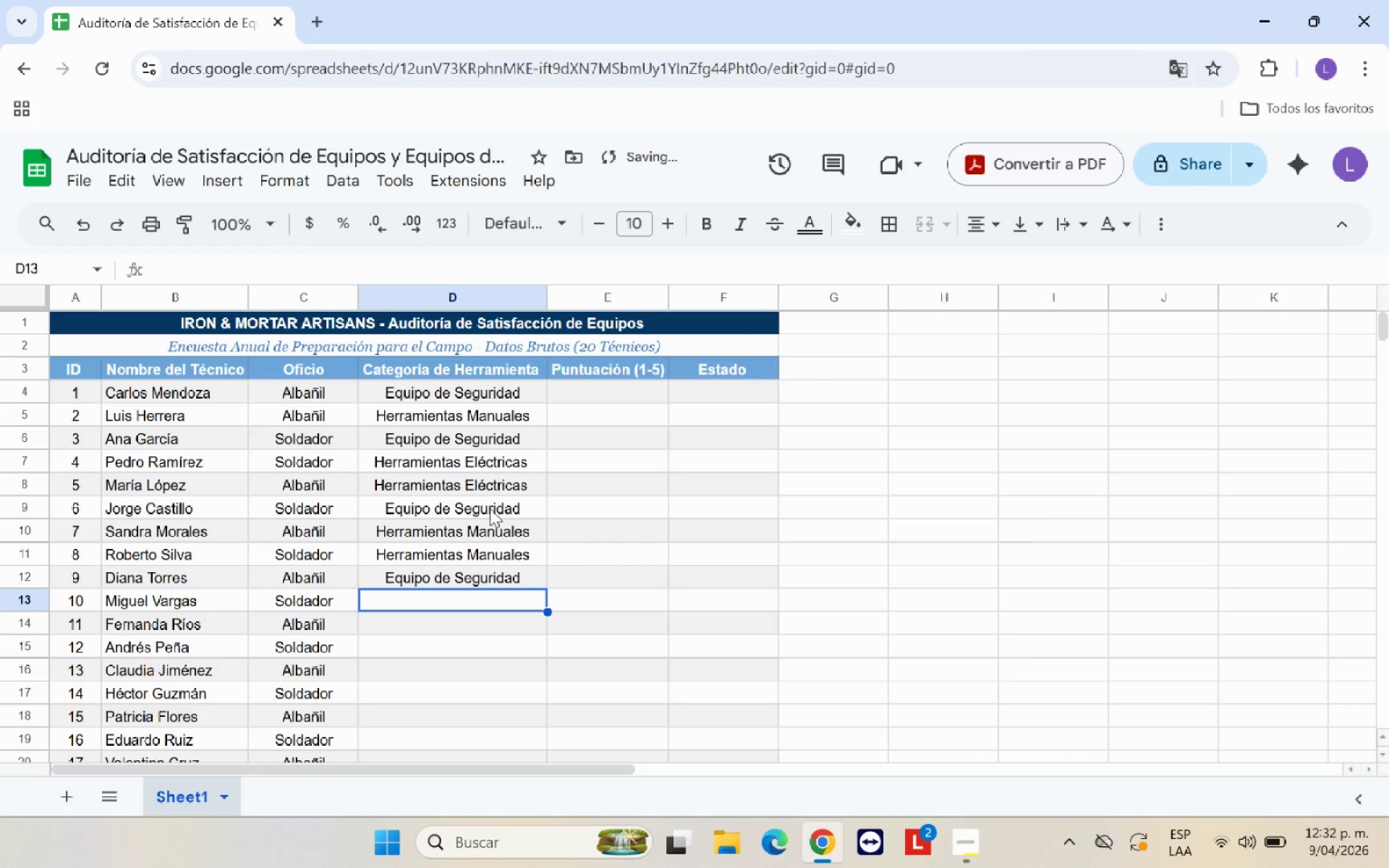 
type(Herramientas E)
 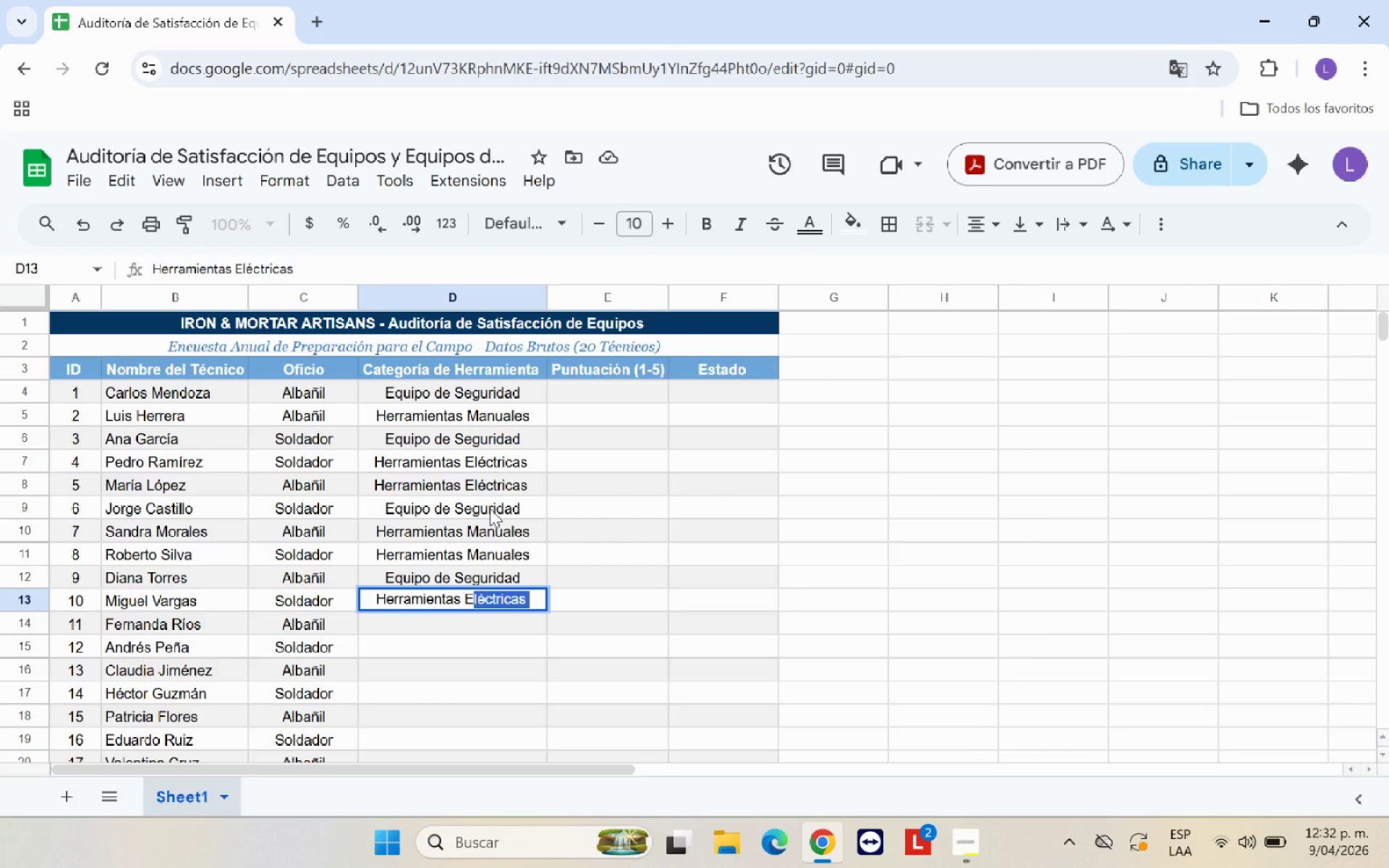 
key(Enter)
 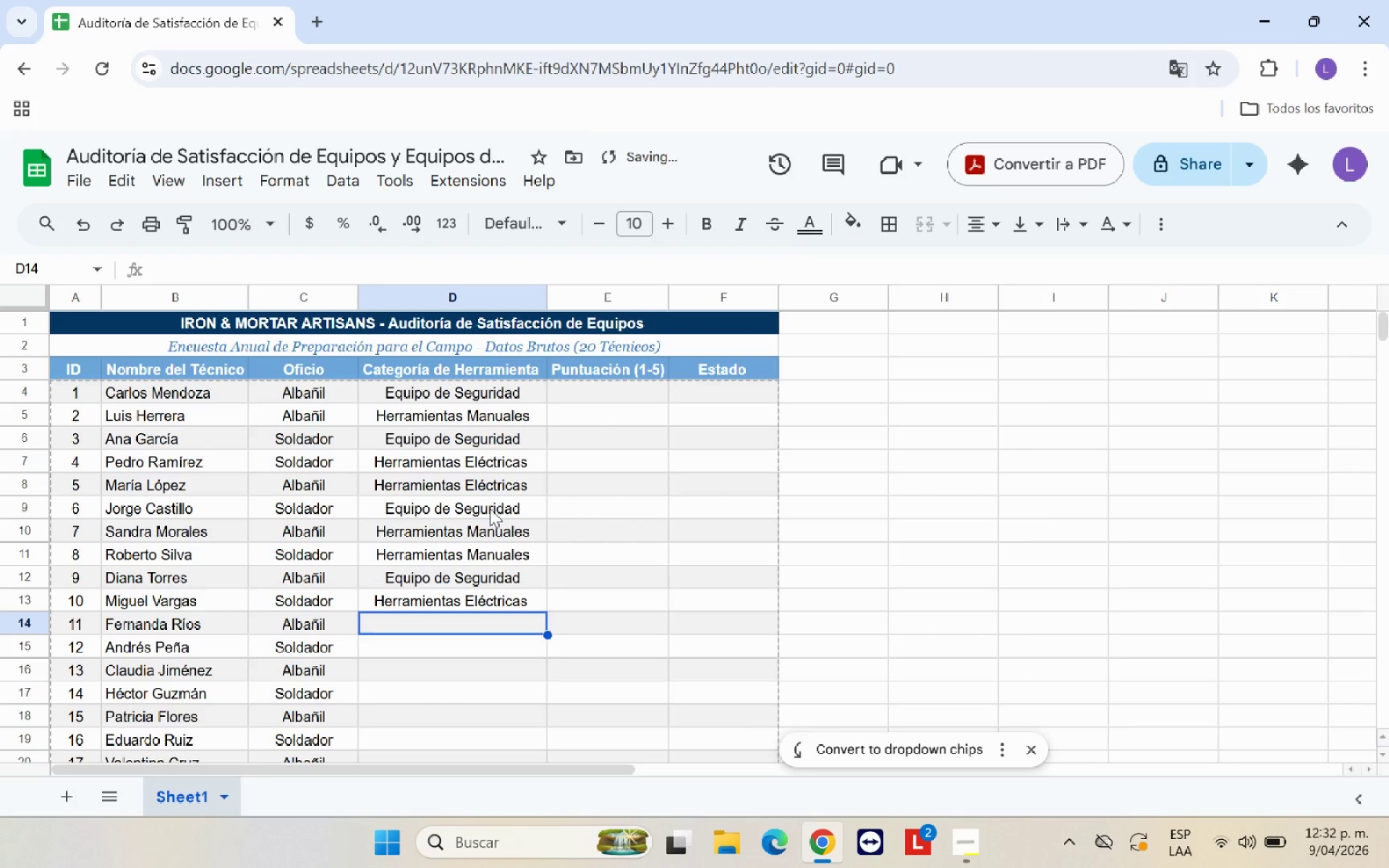 
key(ArrowUp)
 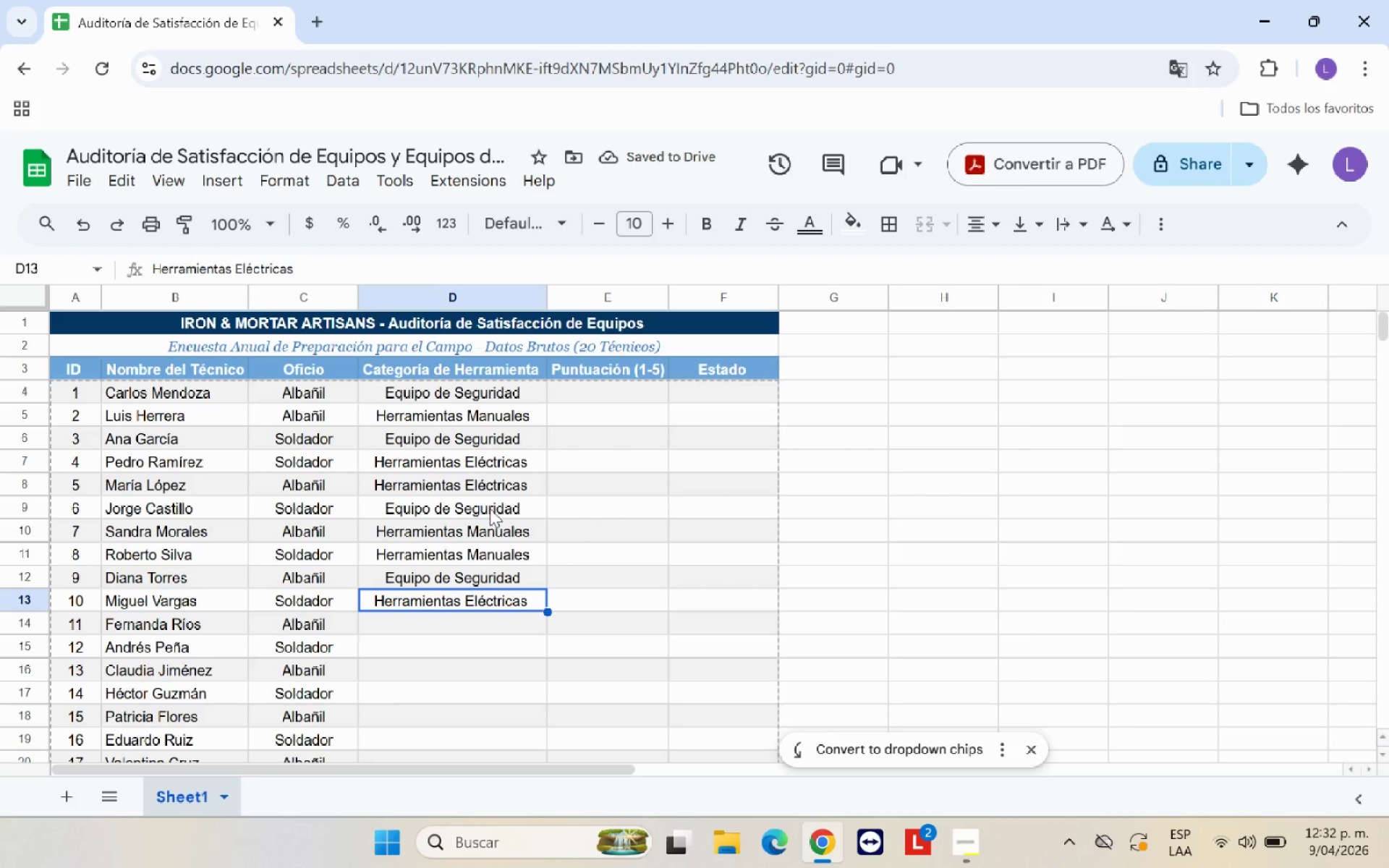 
key(Control+C)
 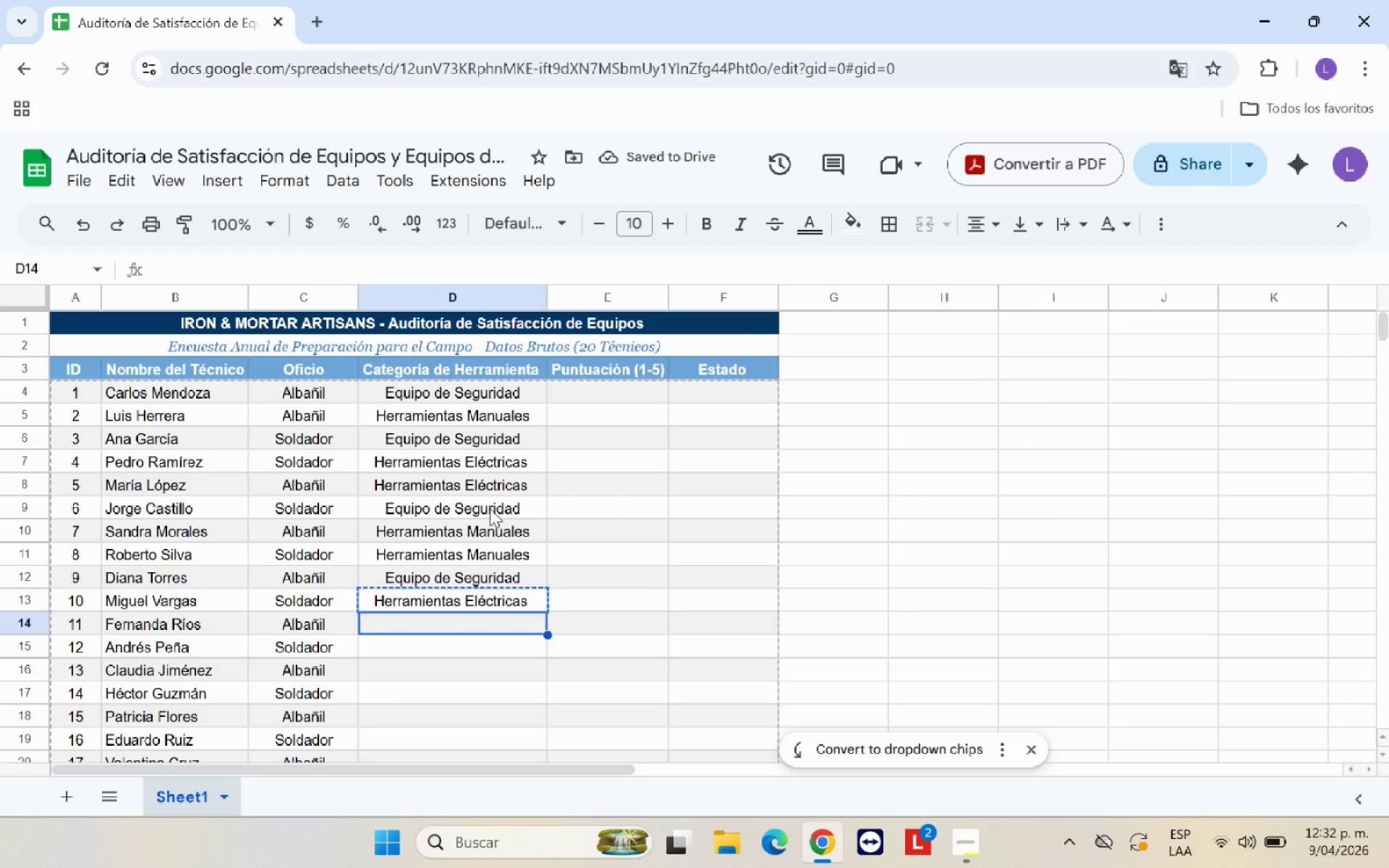 
key(ArrowDown)
 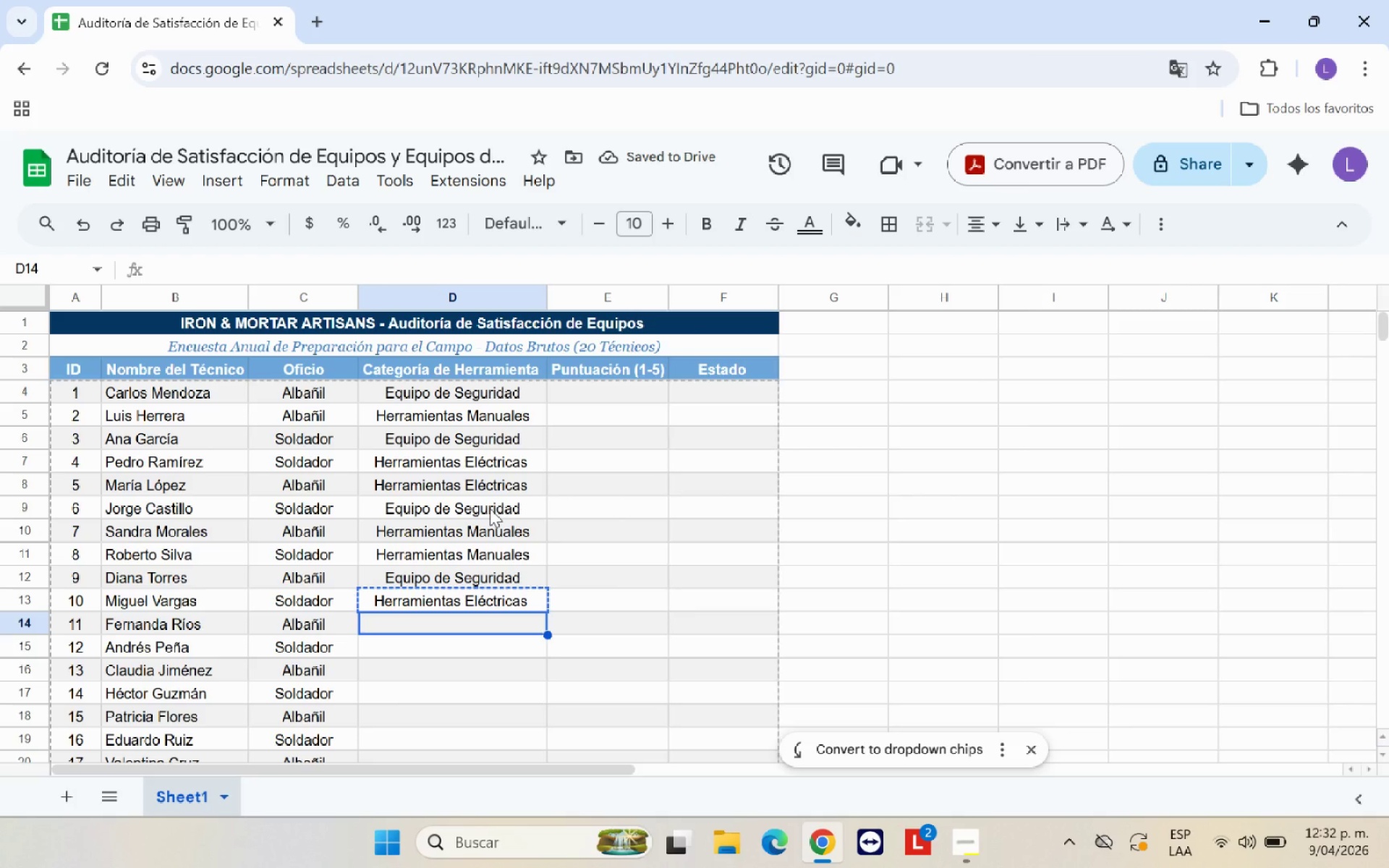 
key(Control+V)
 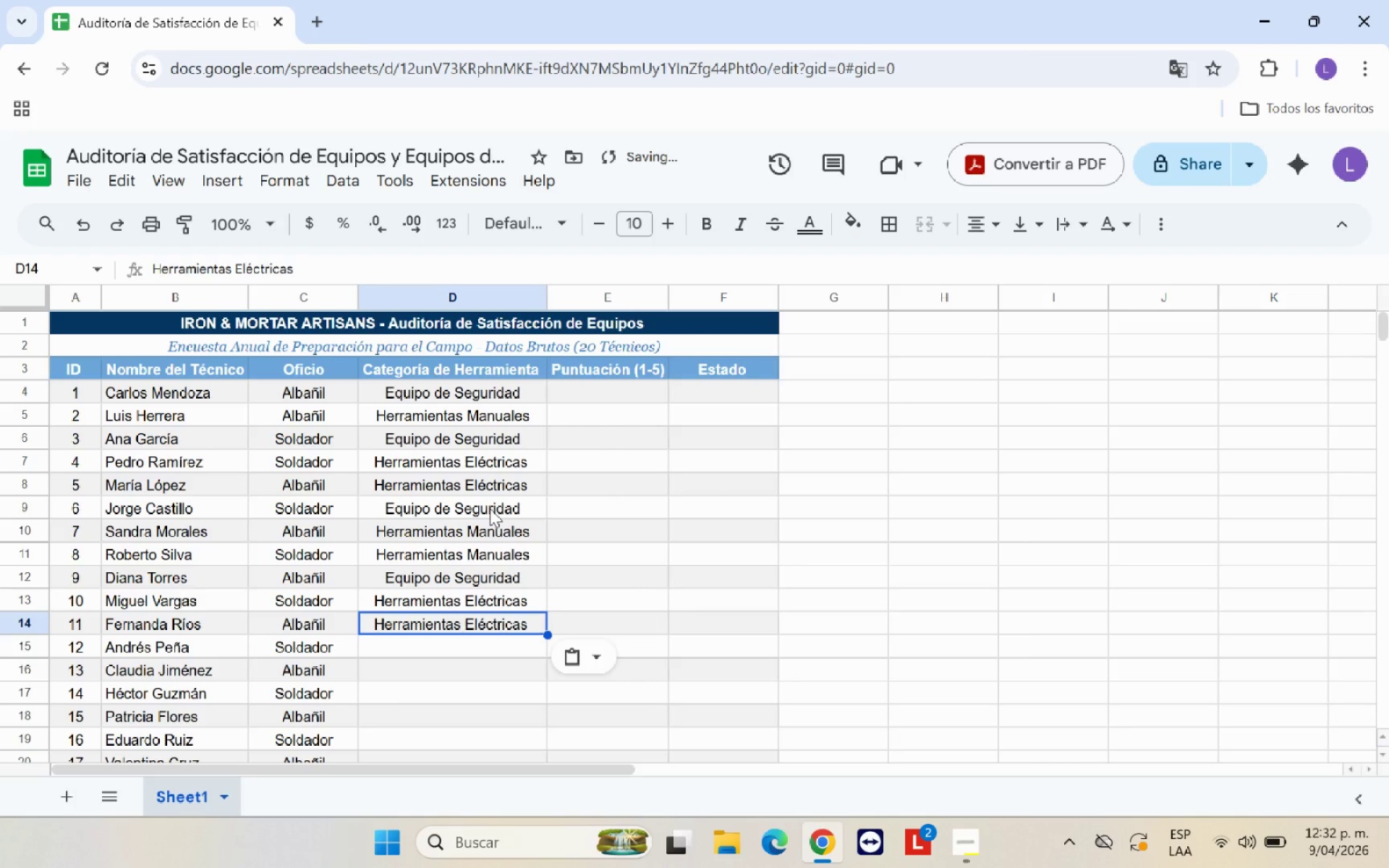 
key(Enter)
 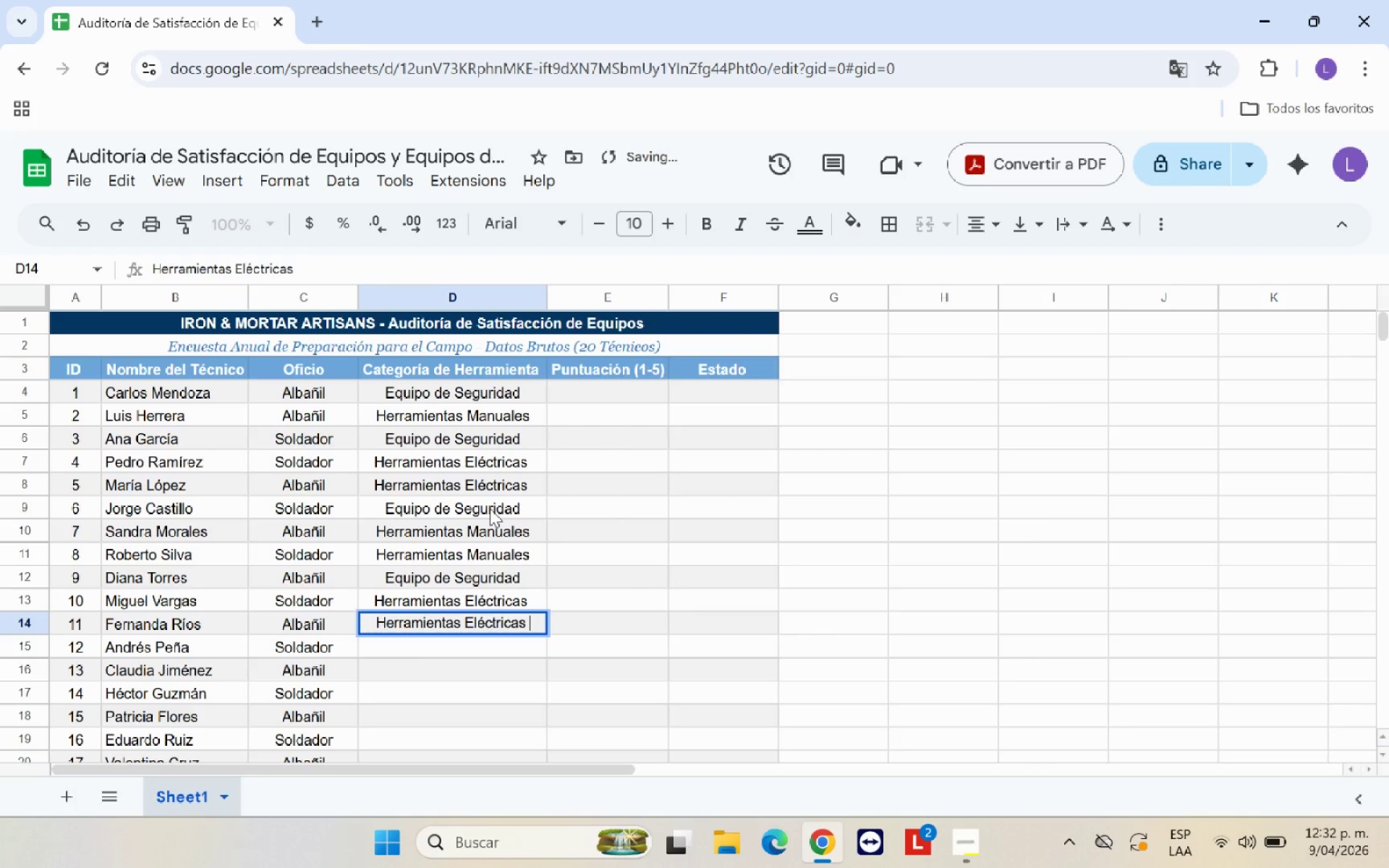 
key(Enter)
 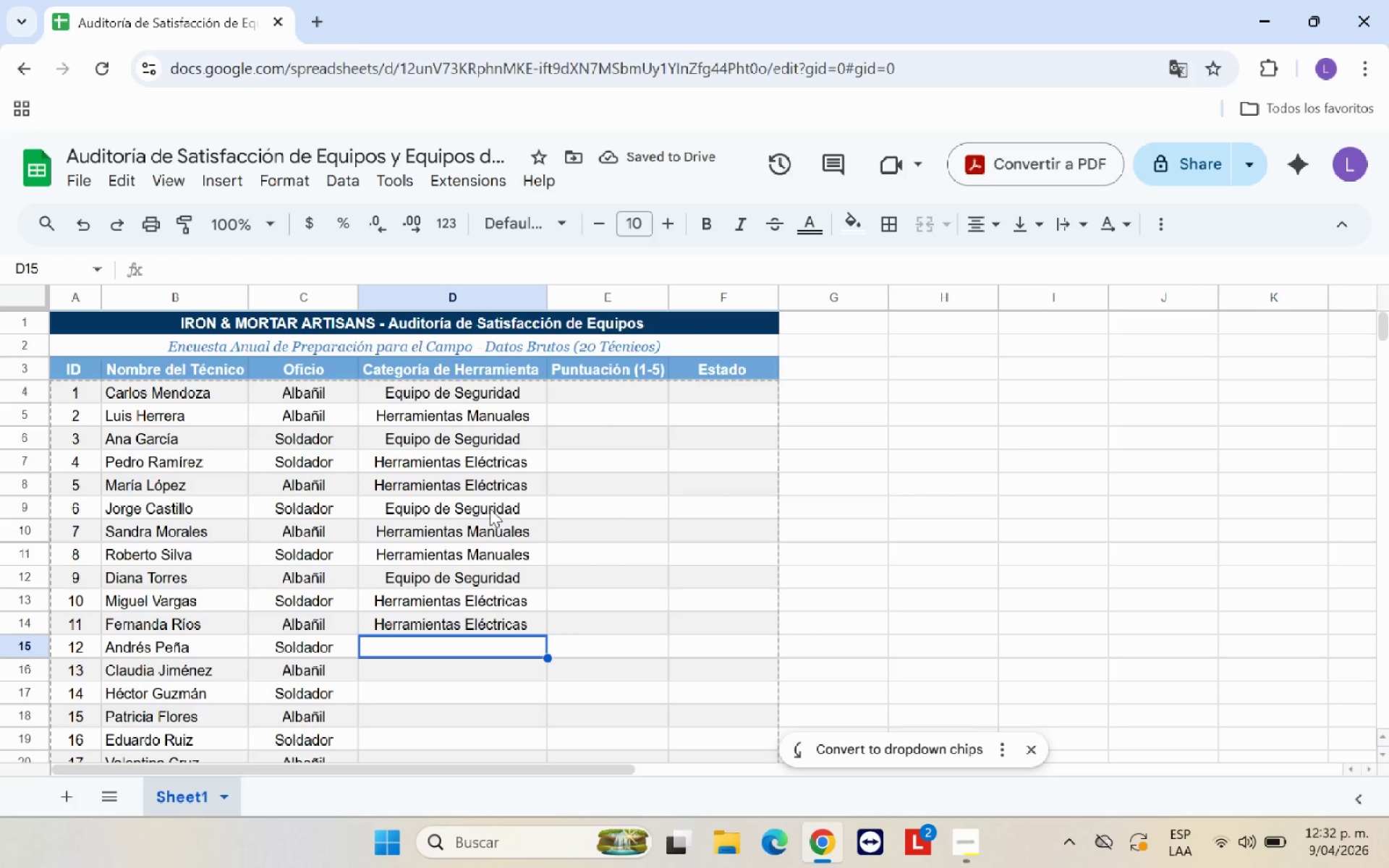 
type(Equi)
 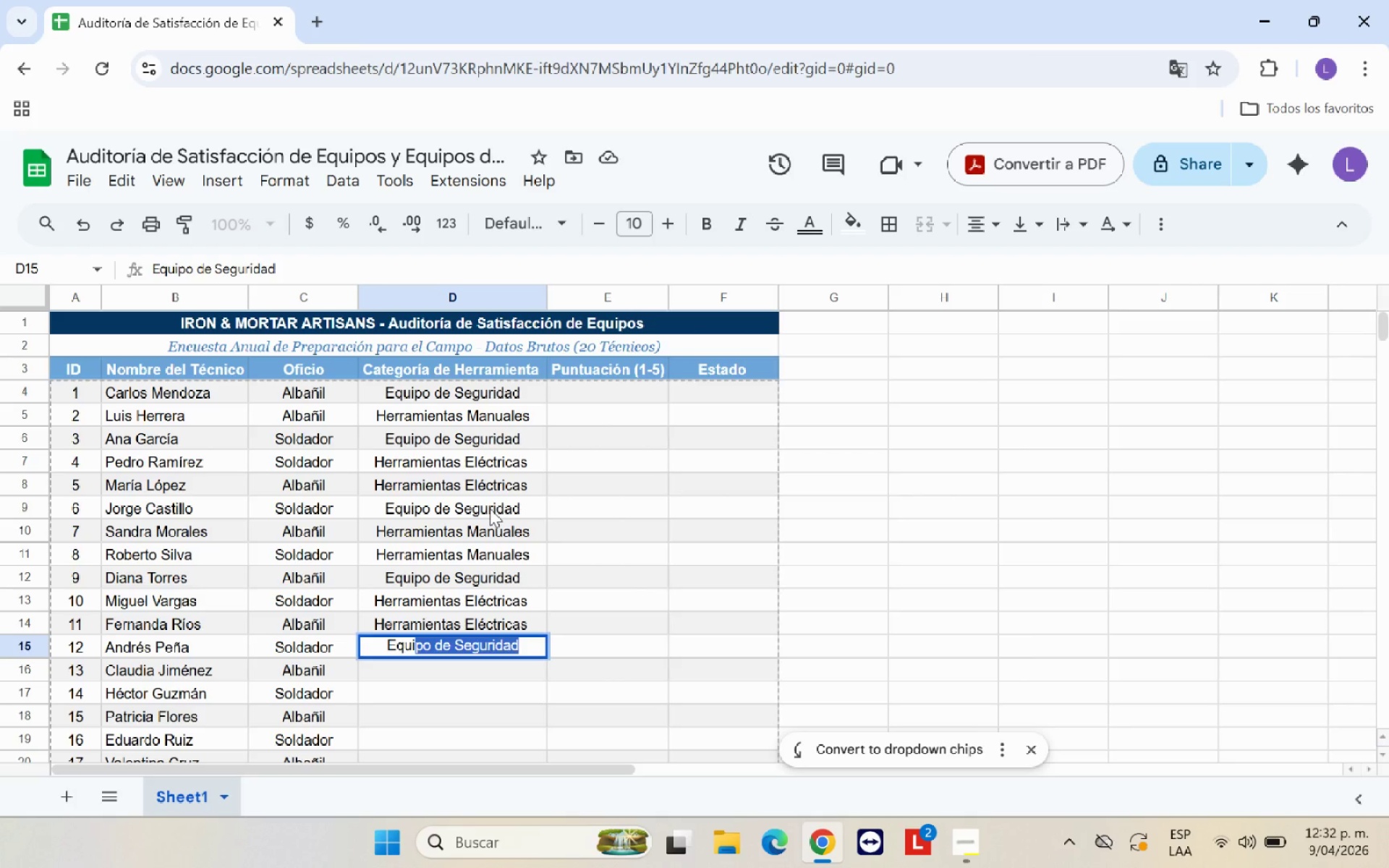 
key(Enter)
 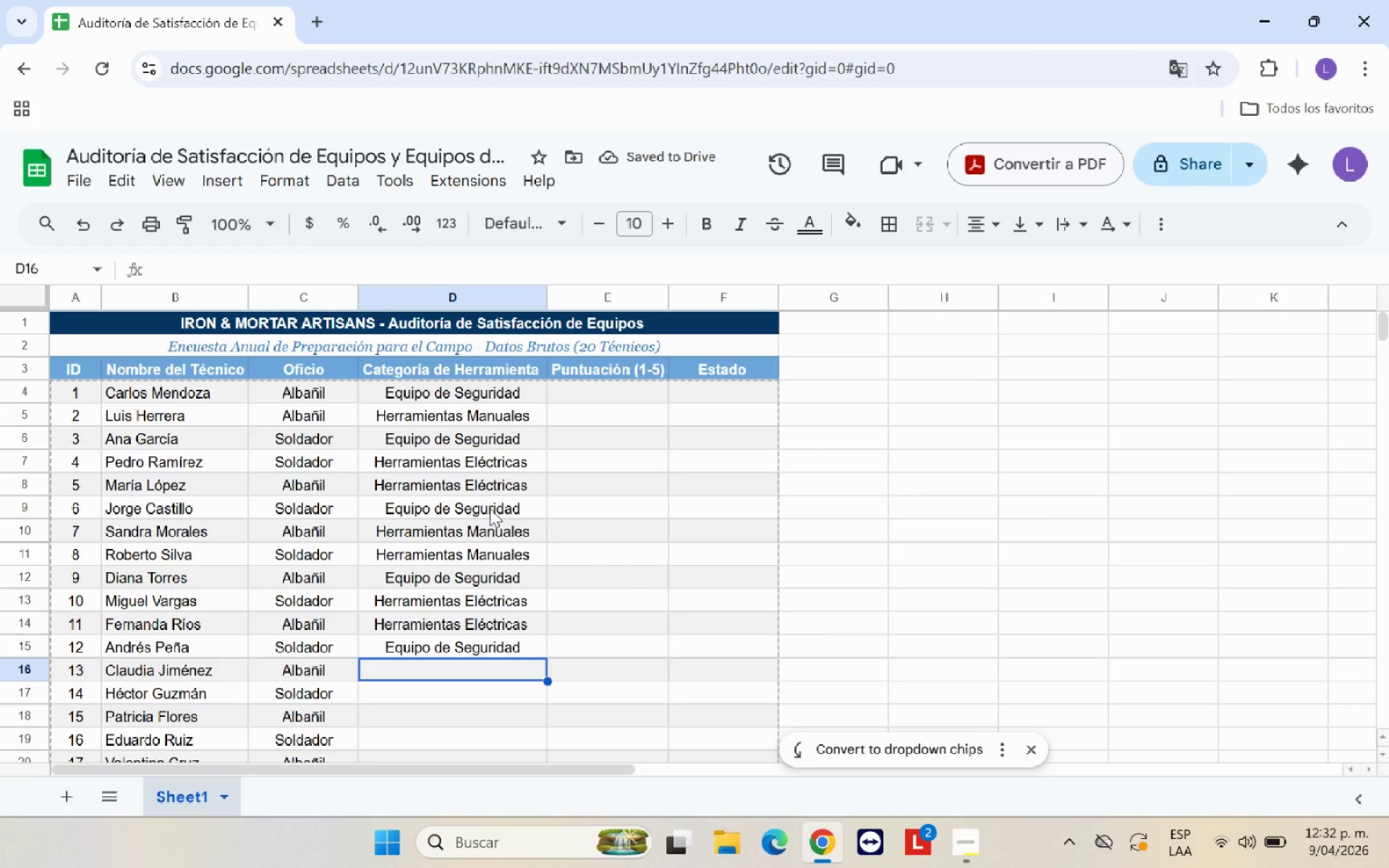 
wait(5.62)
 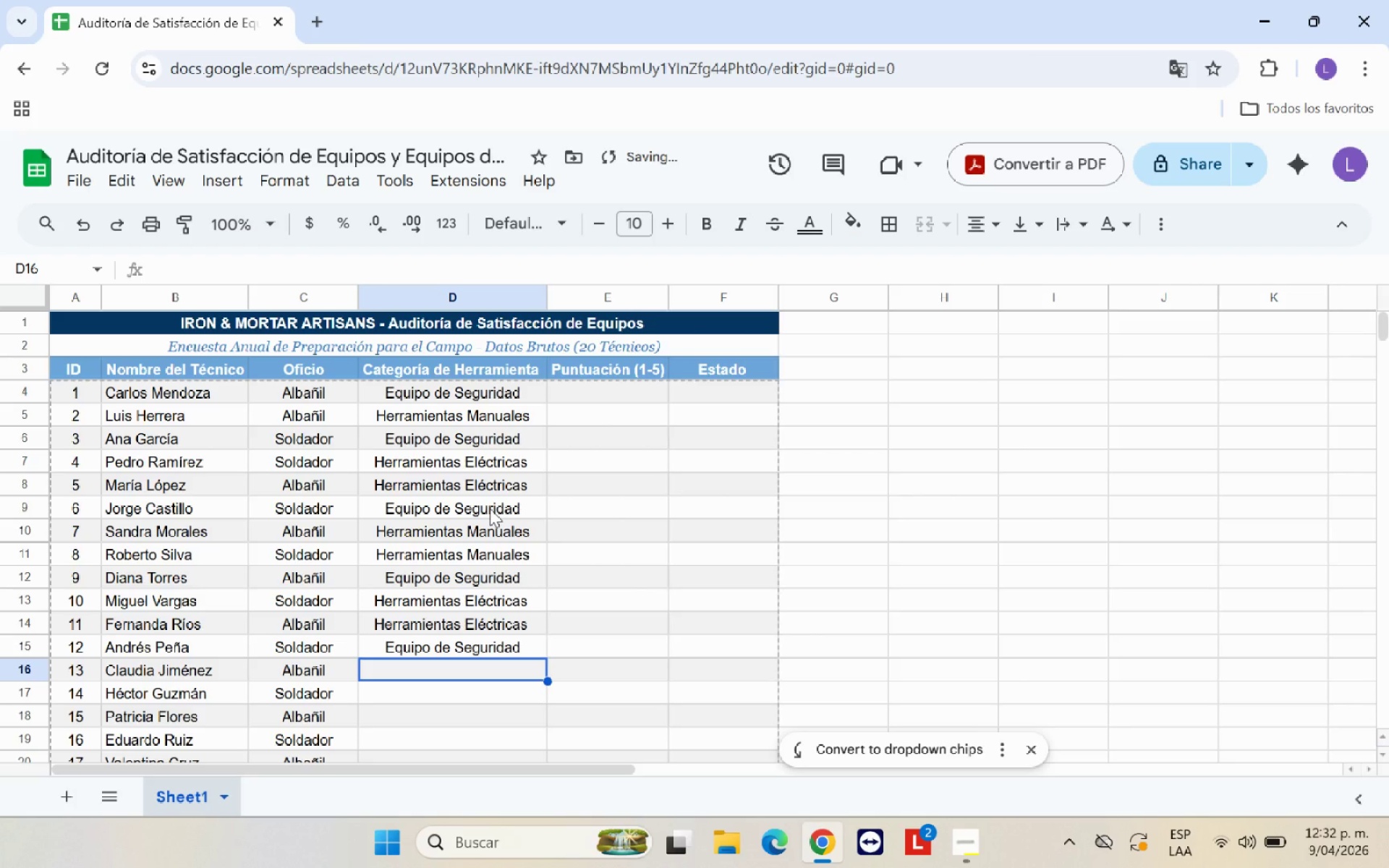 
left_click([499, 528])
 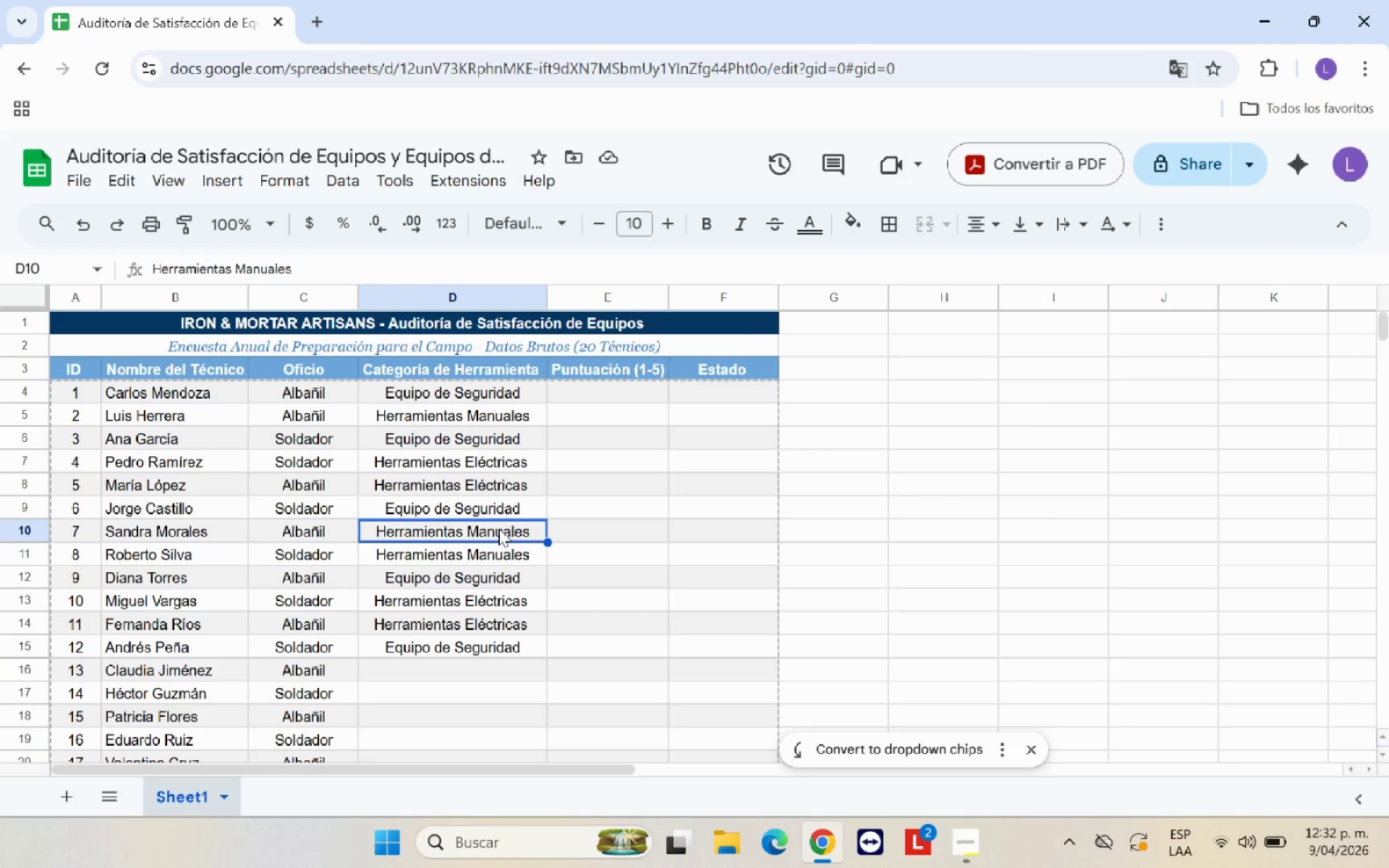 
key(Control+C)
 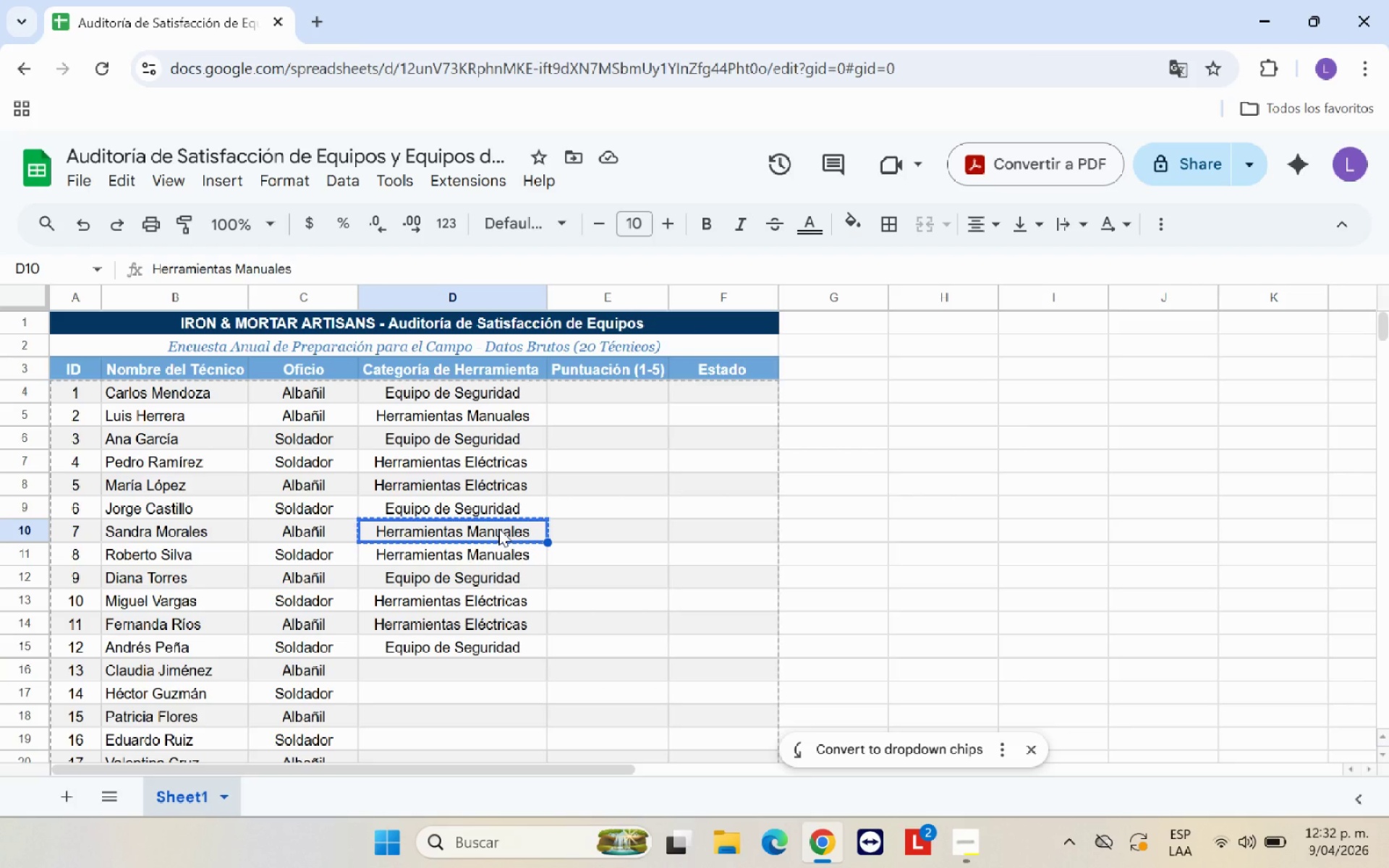 
wait(8.5)
 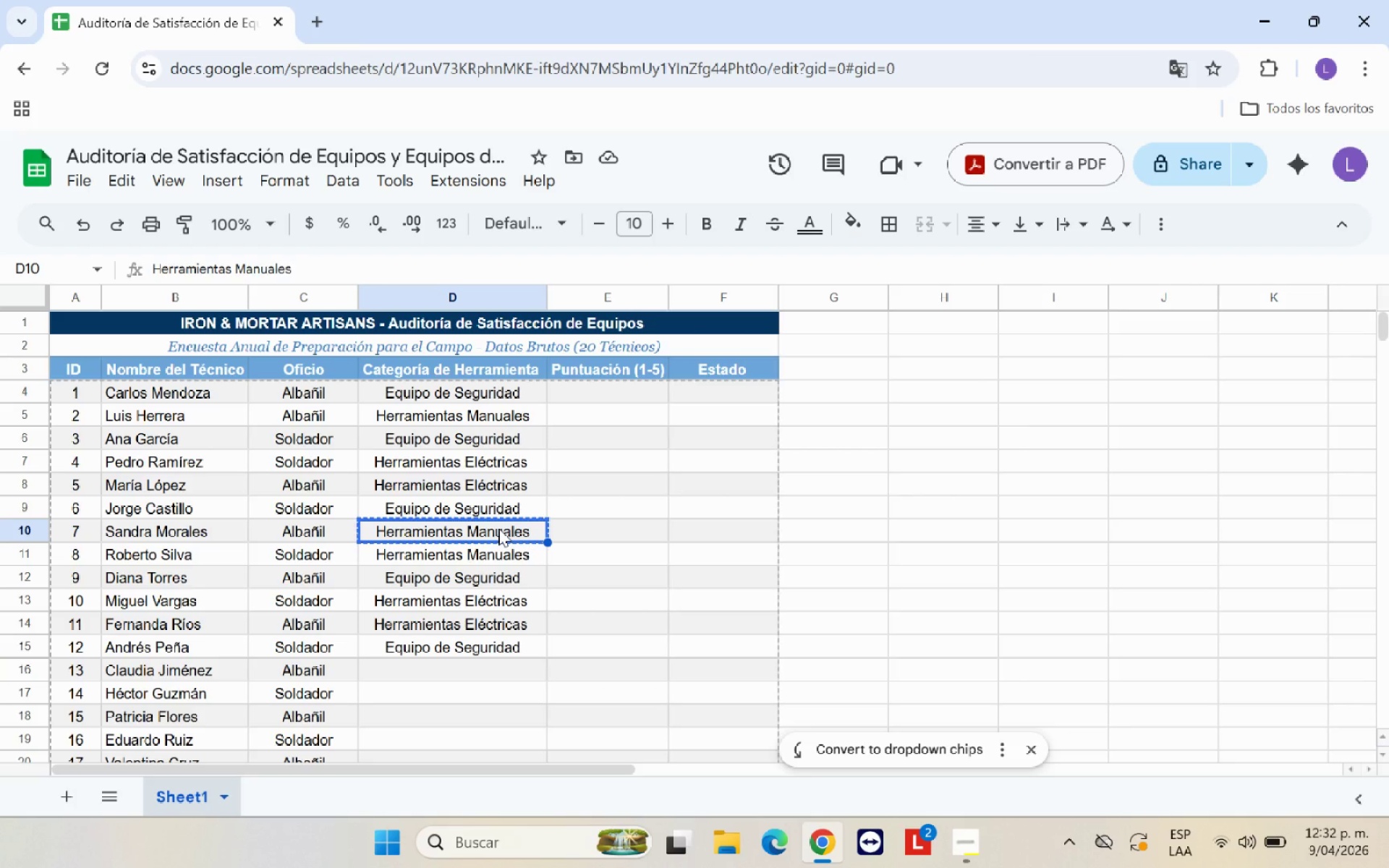 
key(Control+C)
 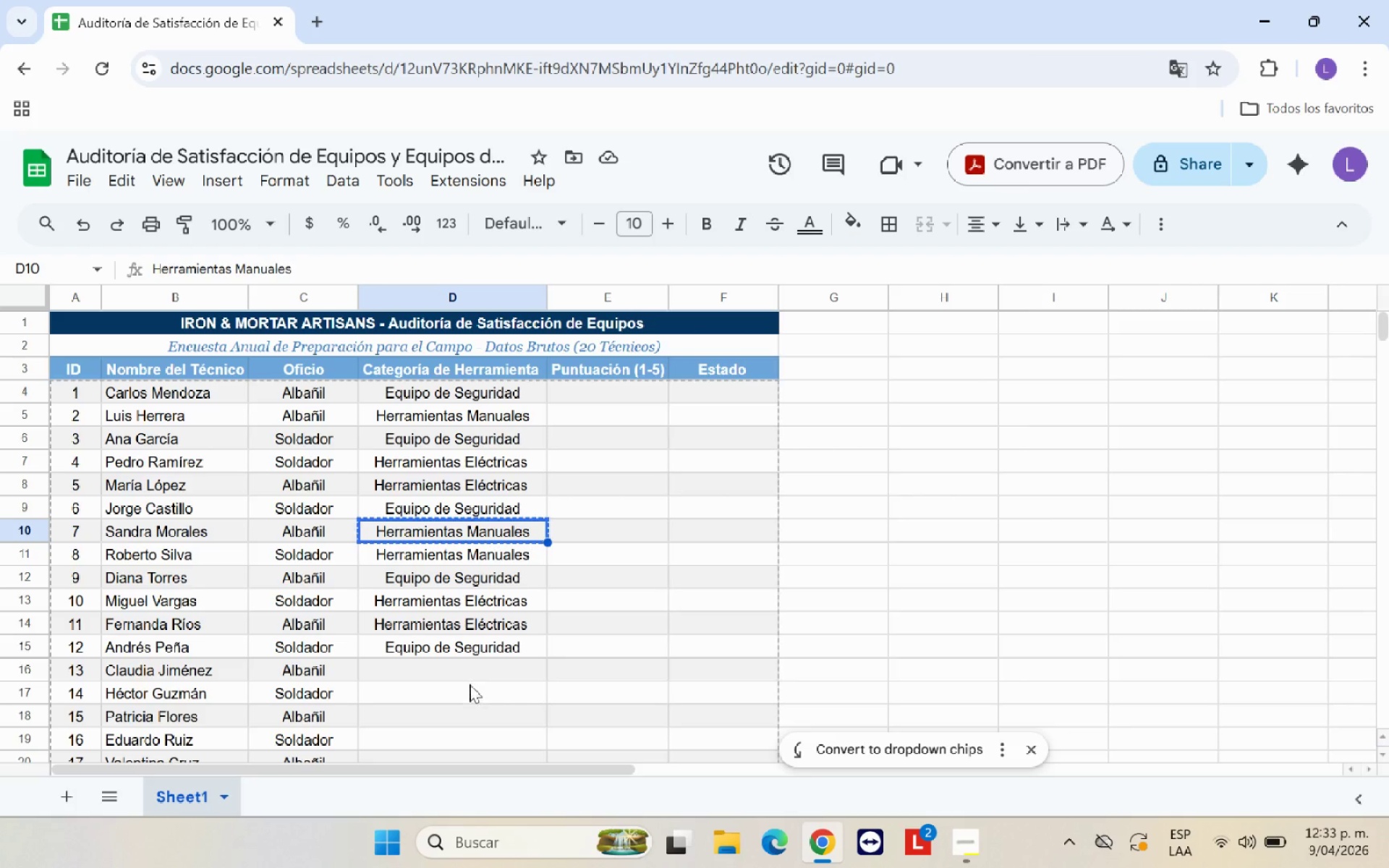 
left_click([476, 673])
 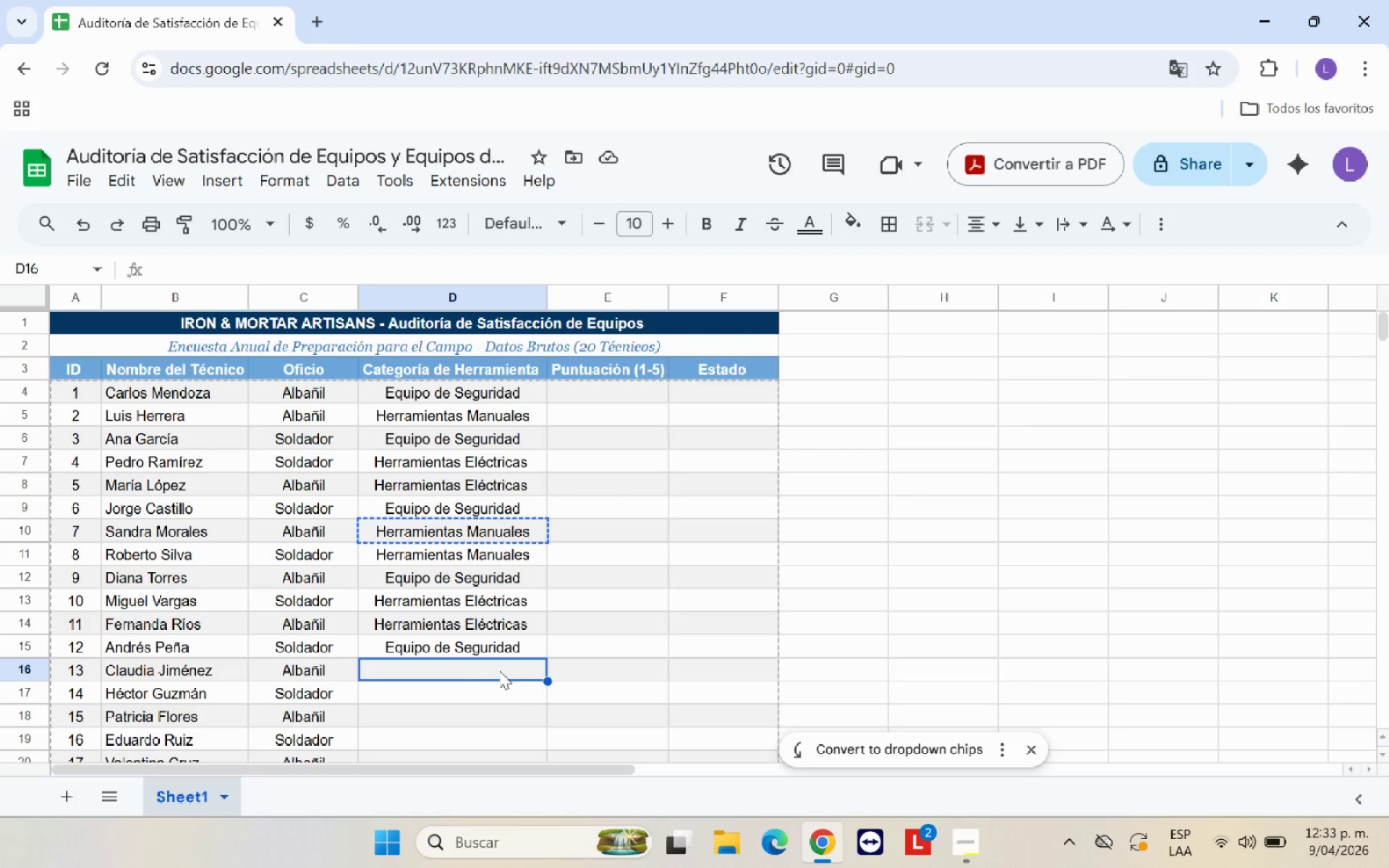 
left_click_drag(start_coordinate=[499, 671], to_coordinate=[501, 691])
 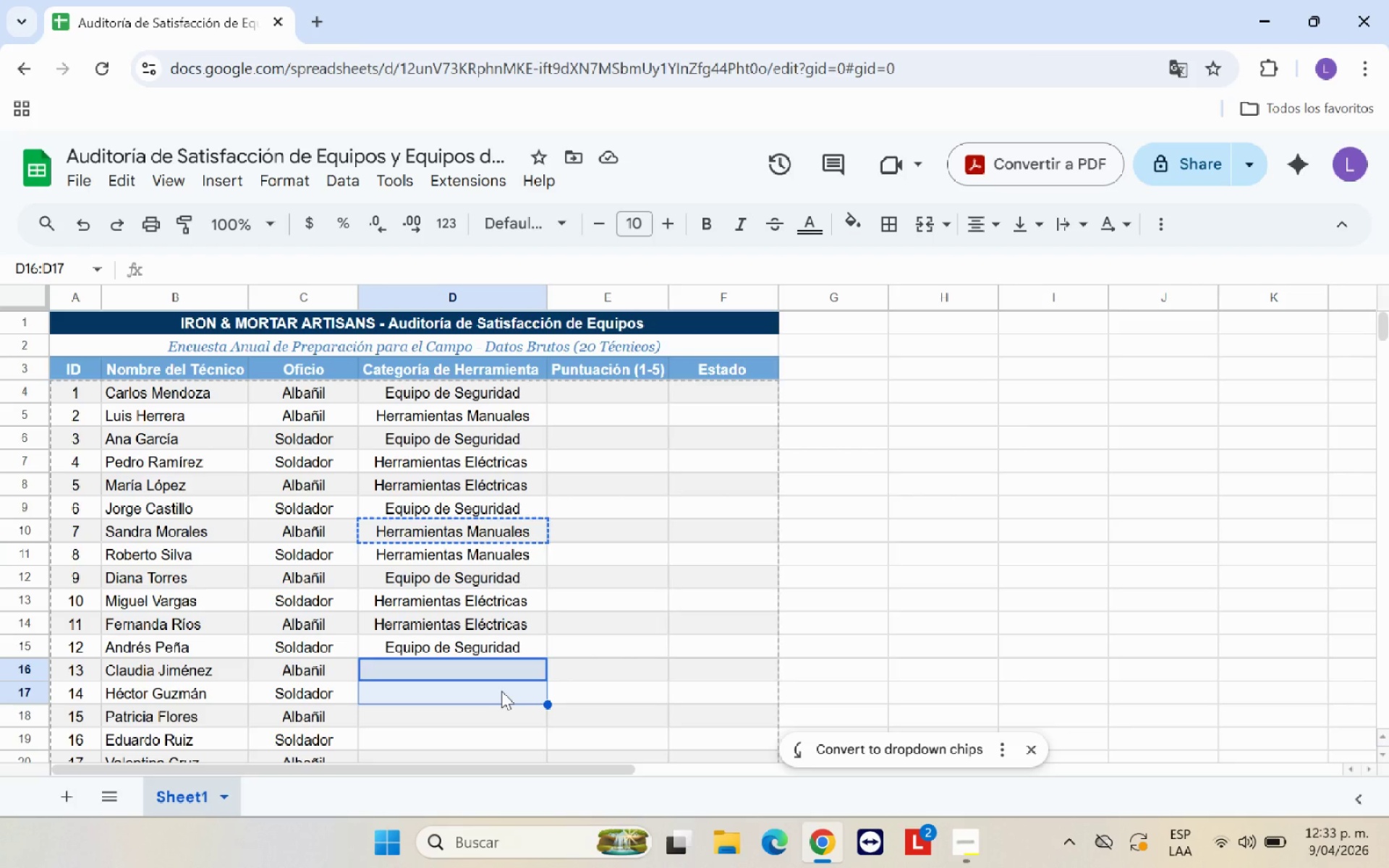 
key(Control+V)
 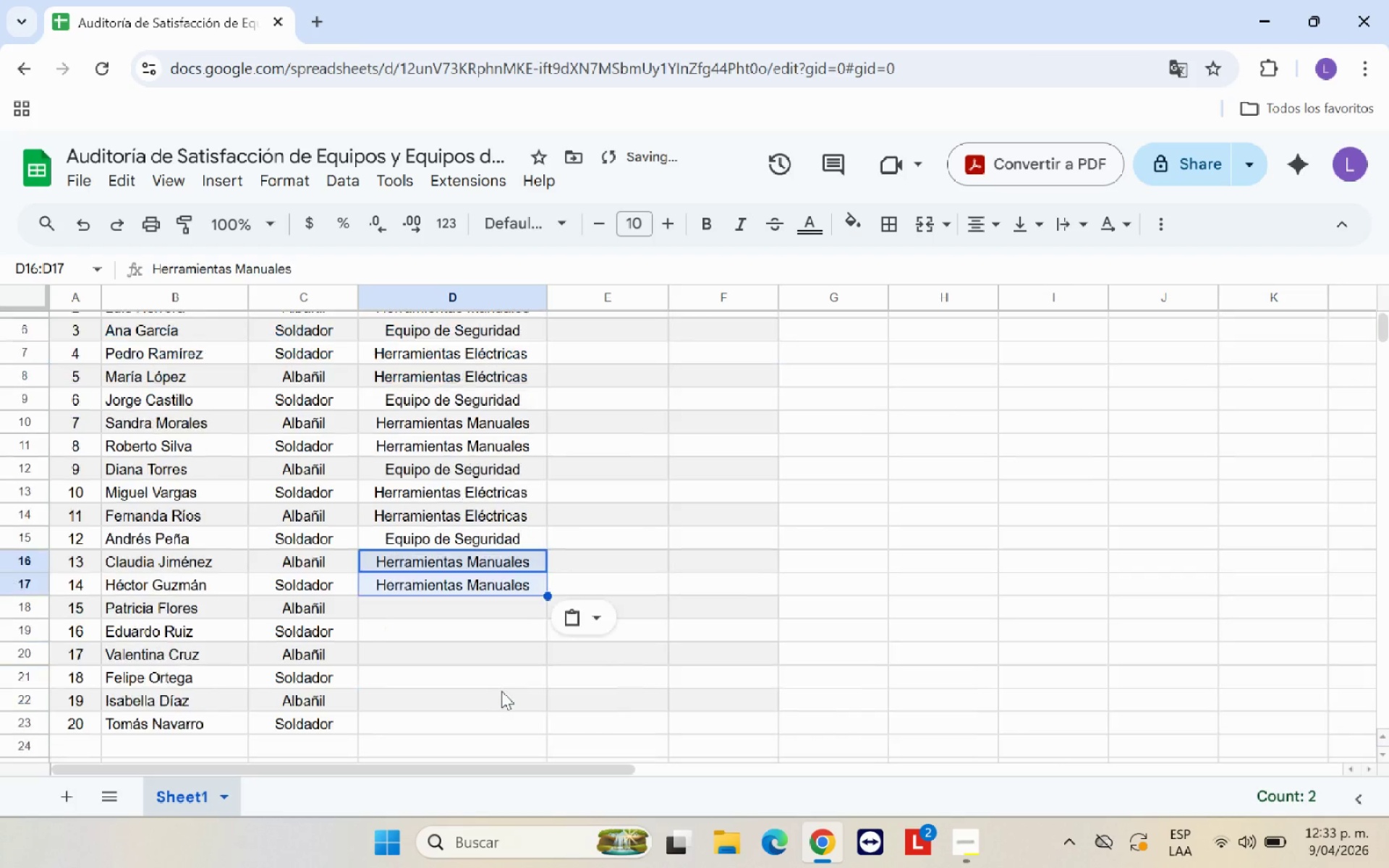 
scroll: coordinate [501, 691], scroll_direction: down, amount: 1.0
 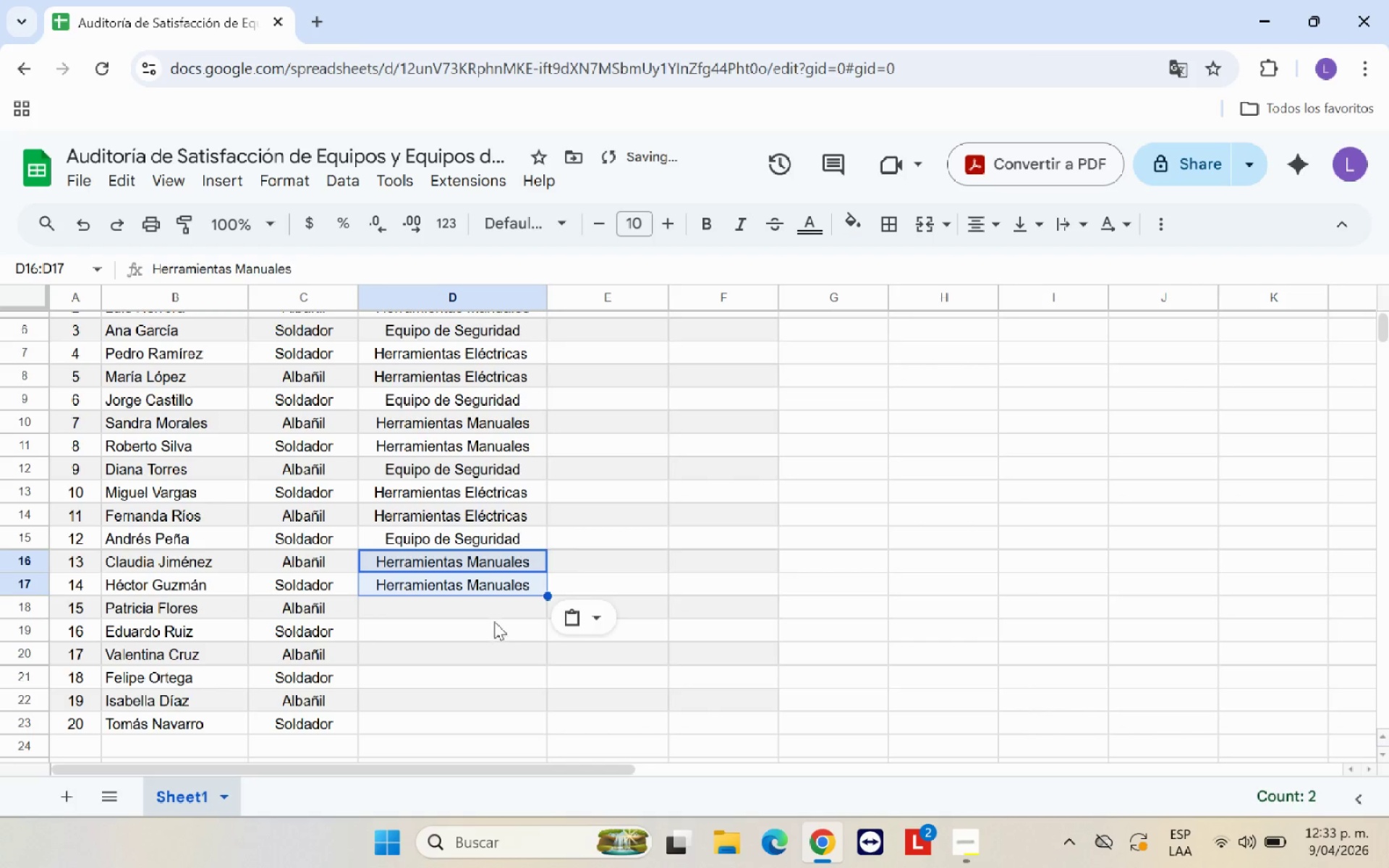 
left_click([500, 608])
 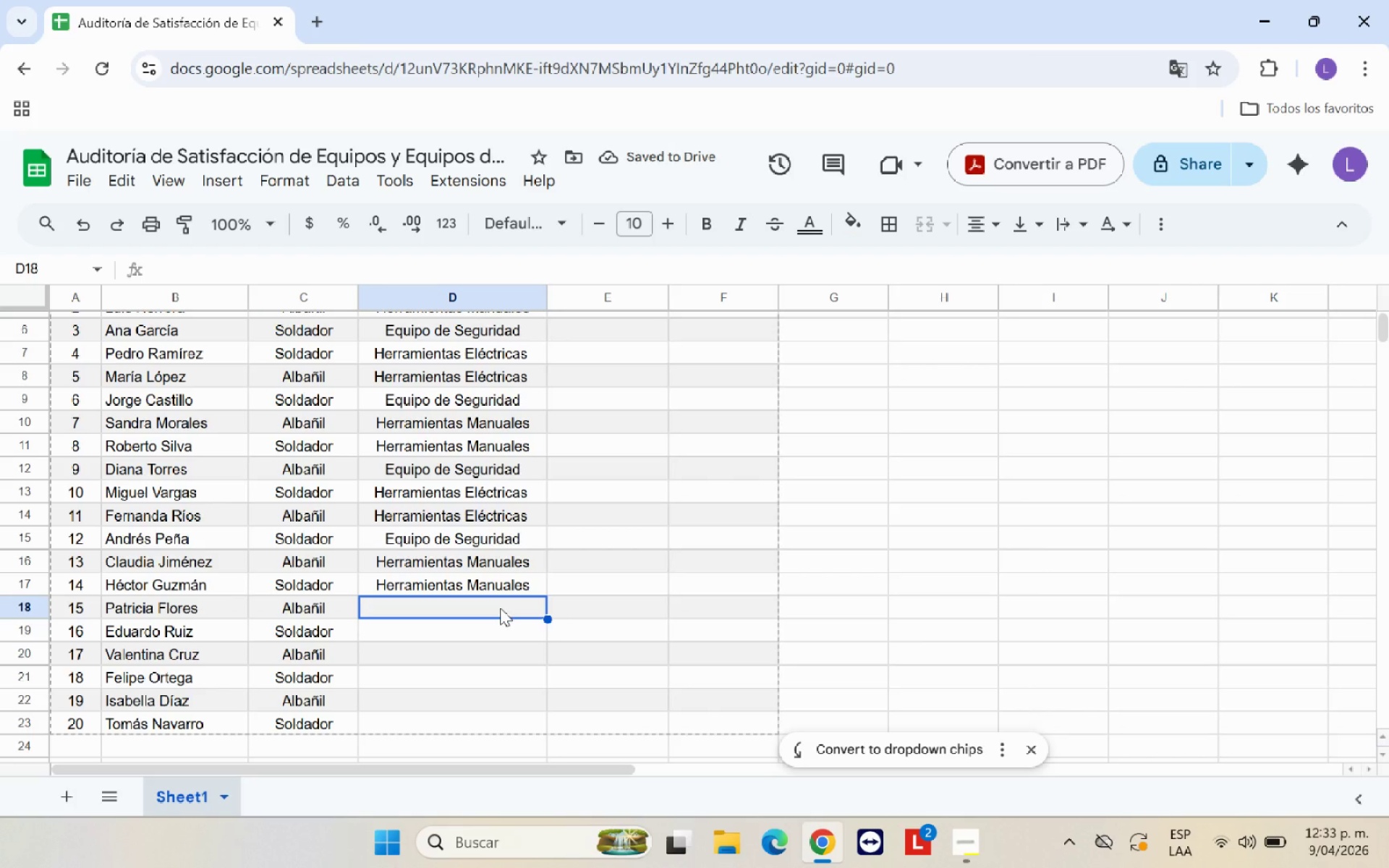 
key(CapsLock)
 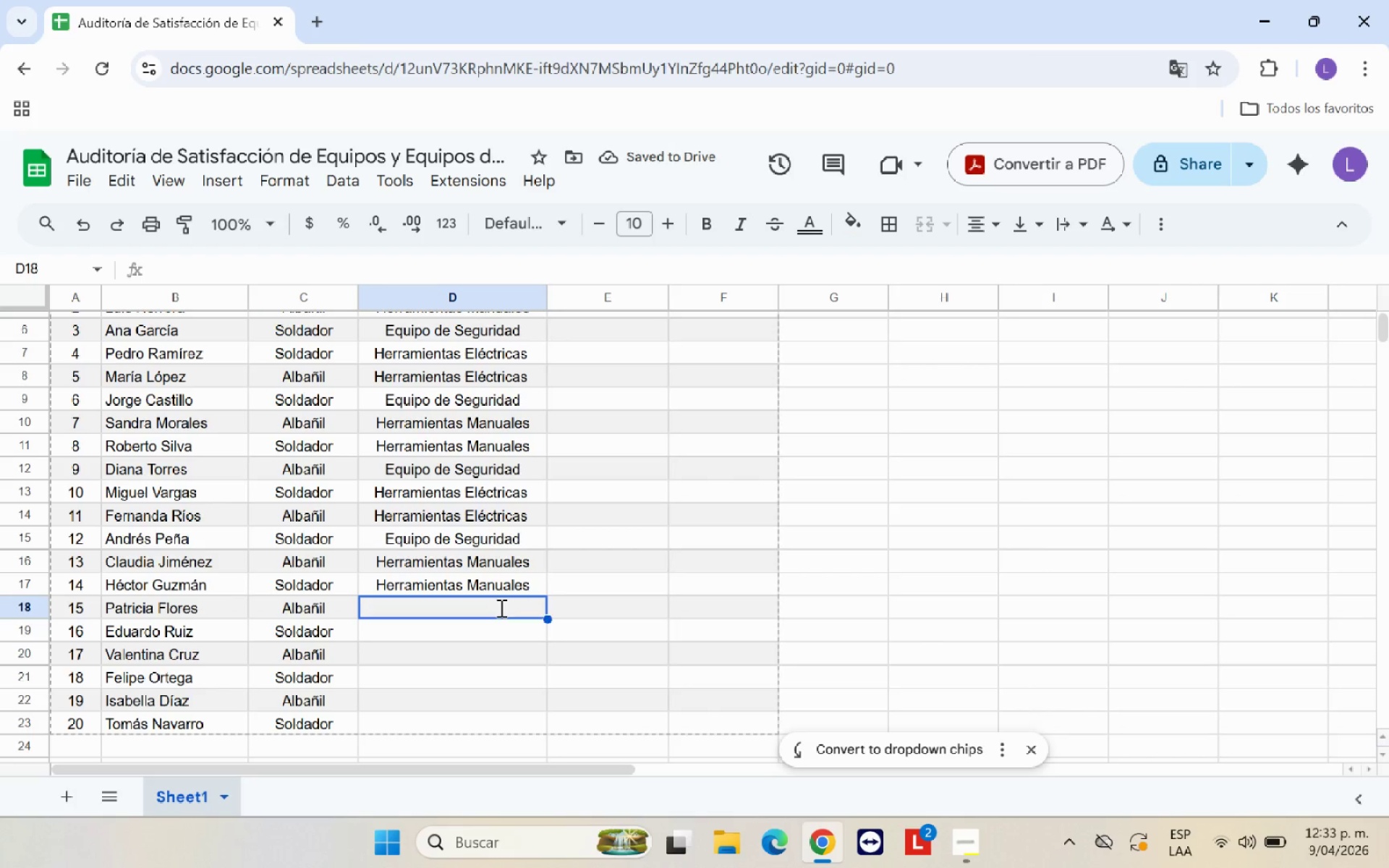 
key(E)
 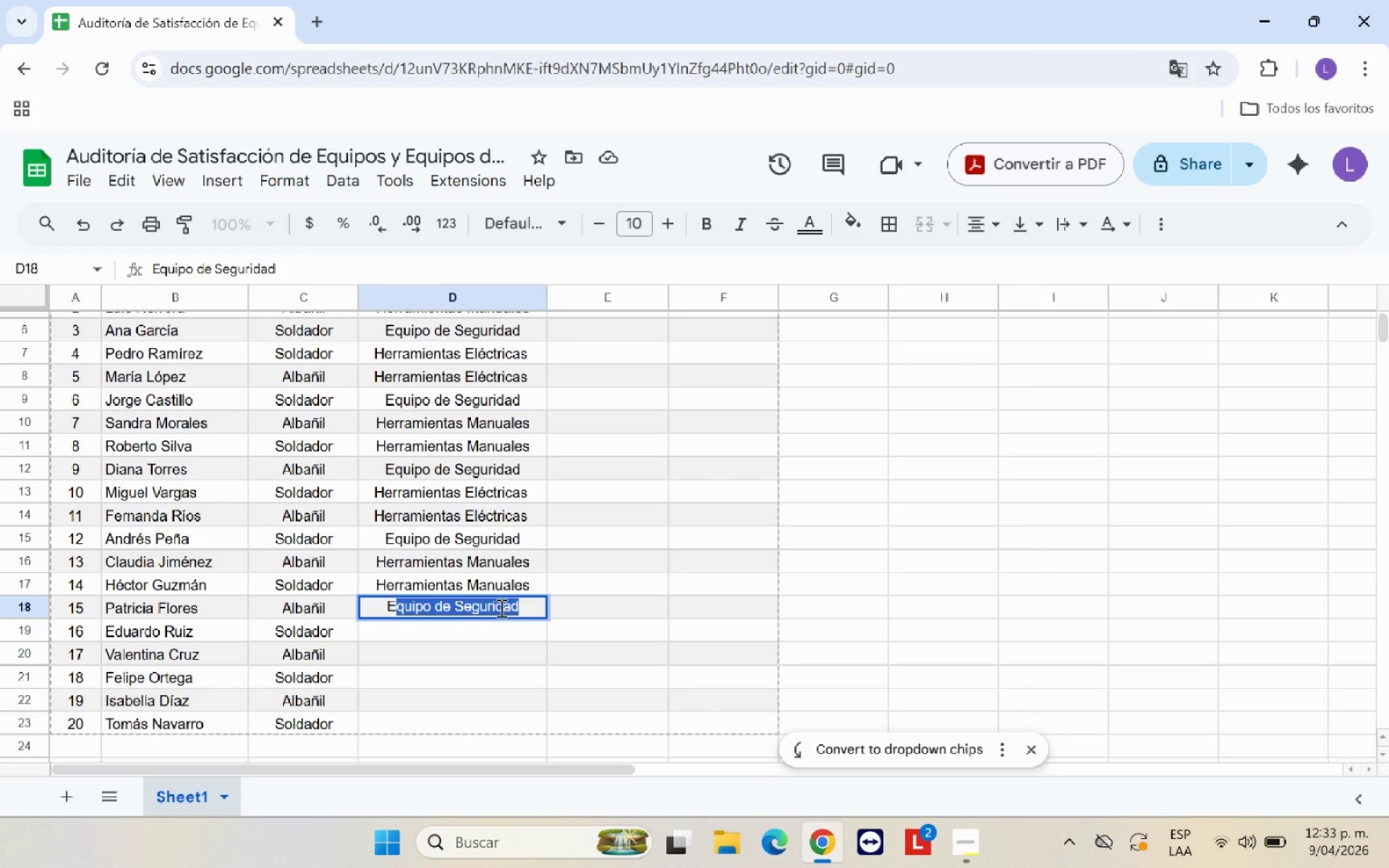 
key(Enter)
 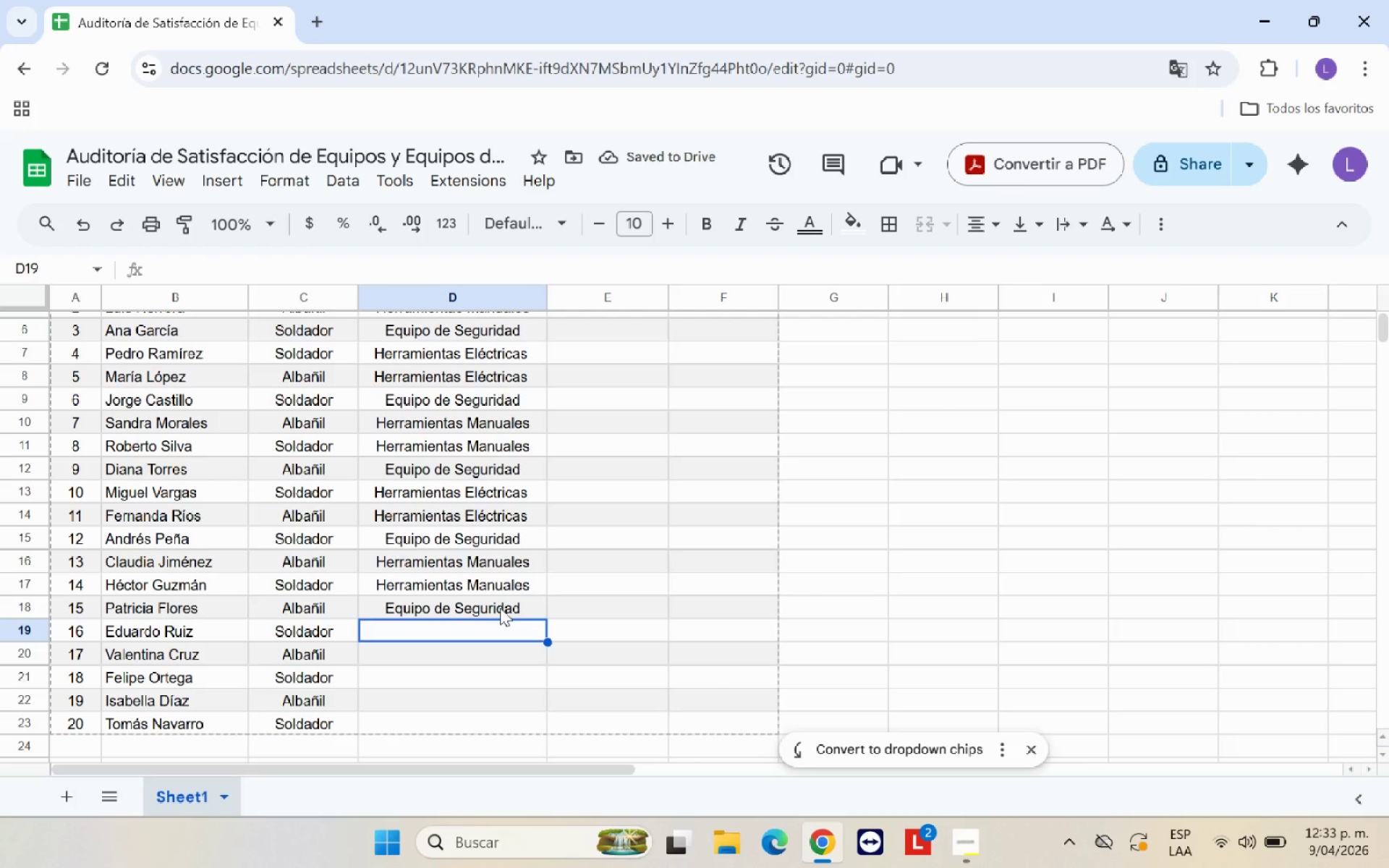 
wait(5.23)
 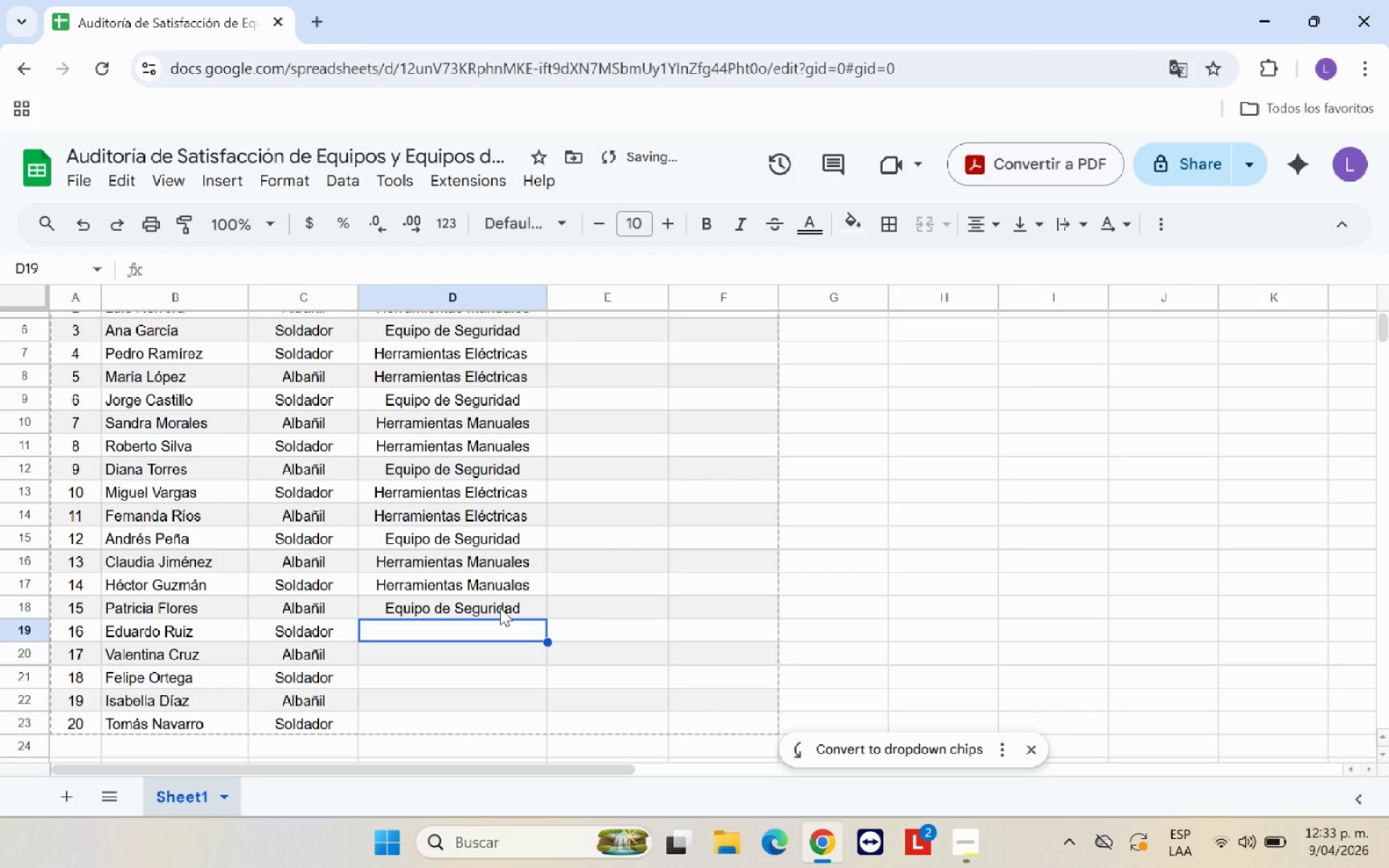 
left_click([508, 587])
 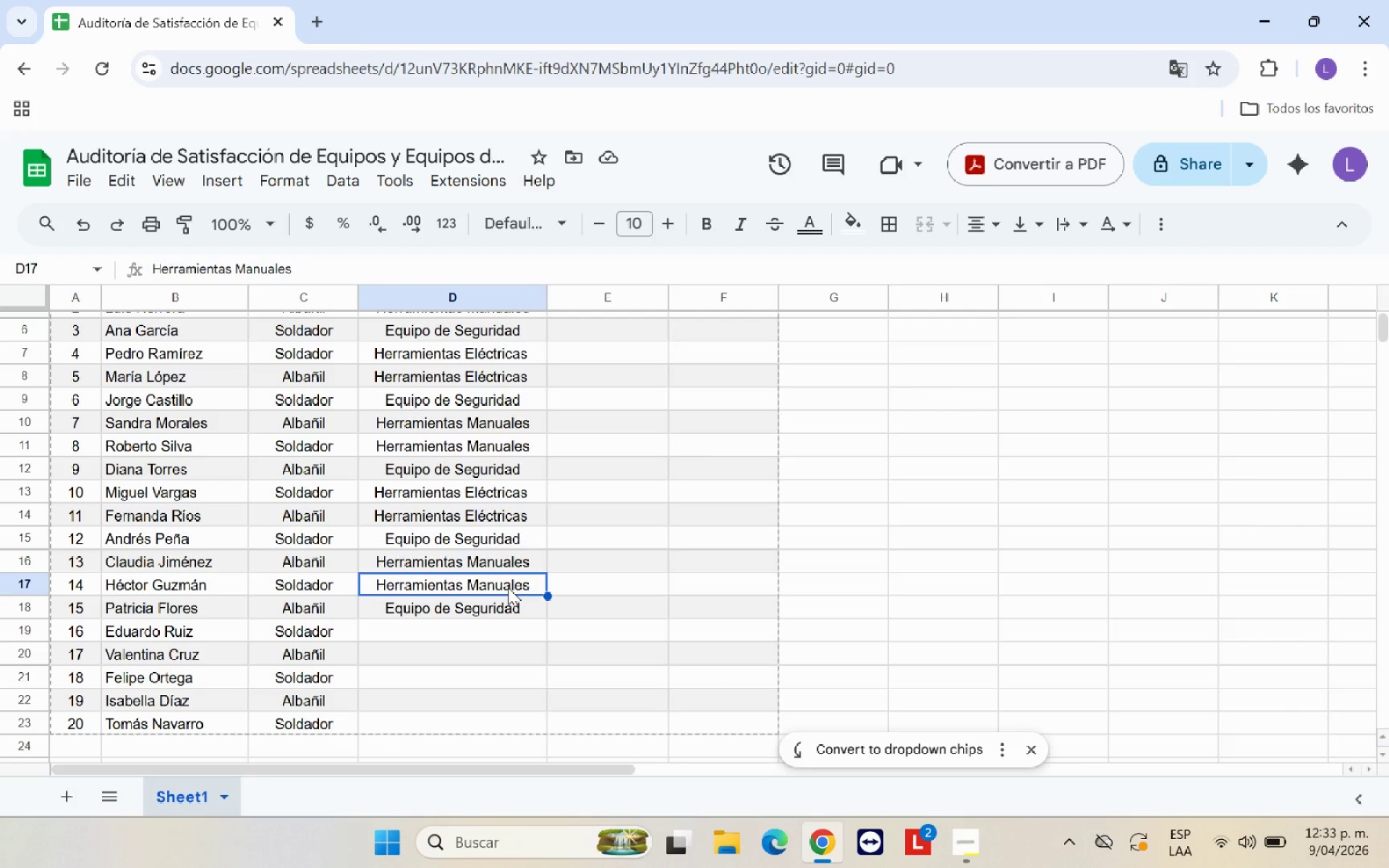 
key(Control+C)
 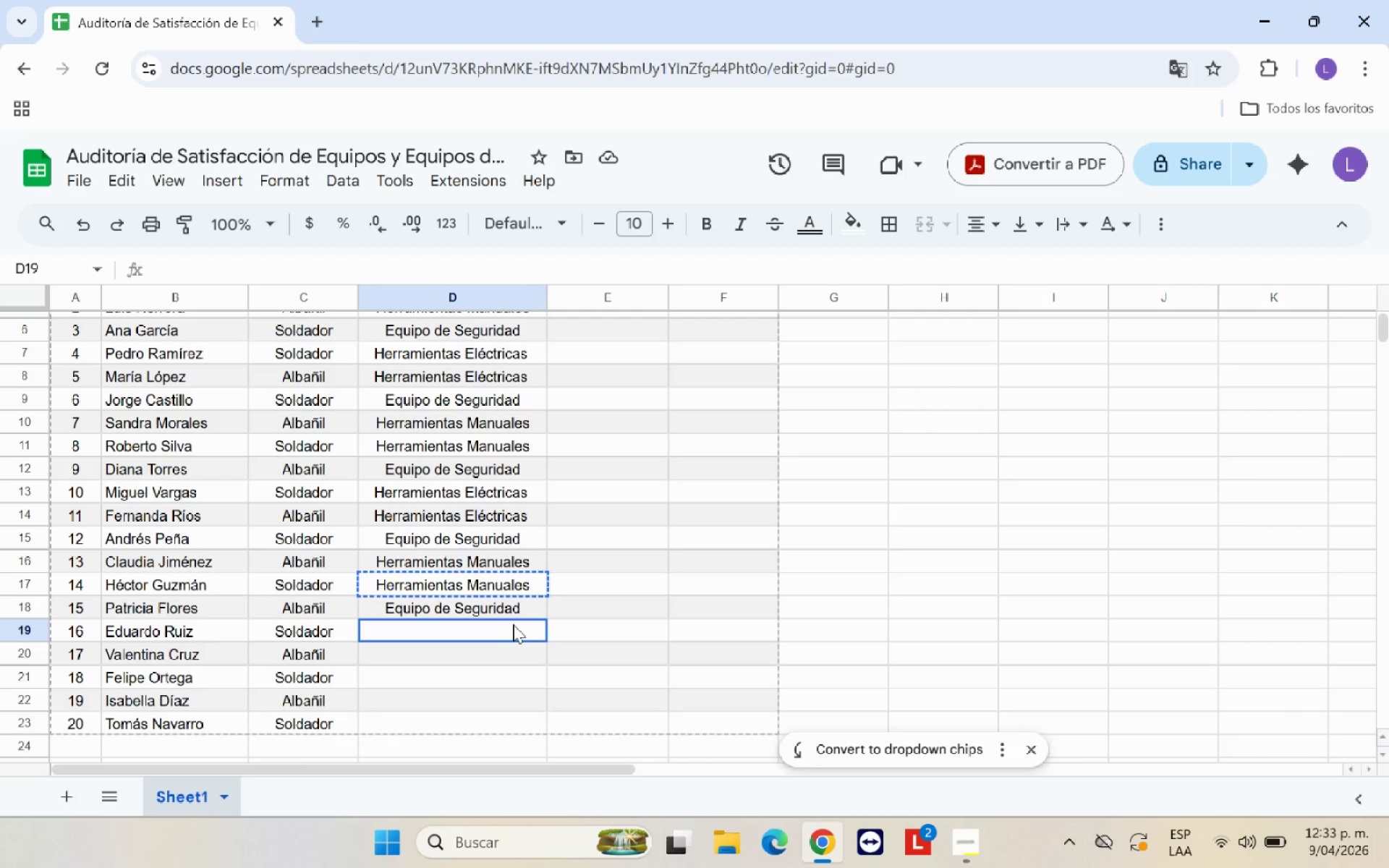 
left_click([513, 624])
 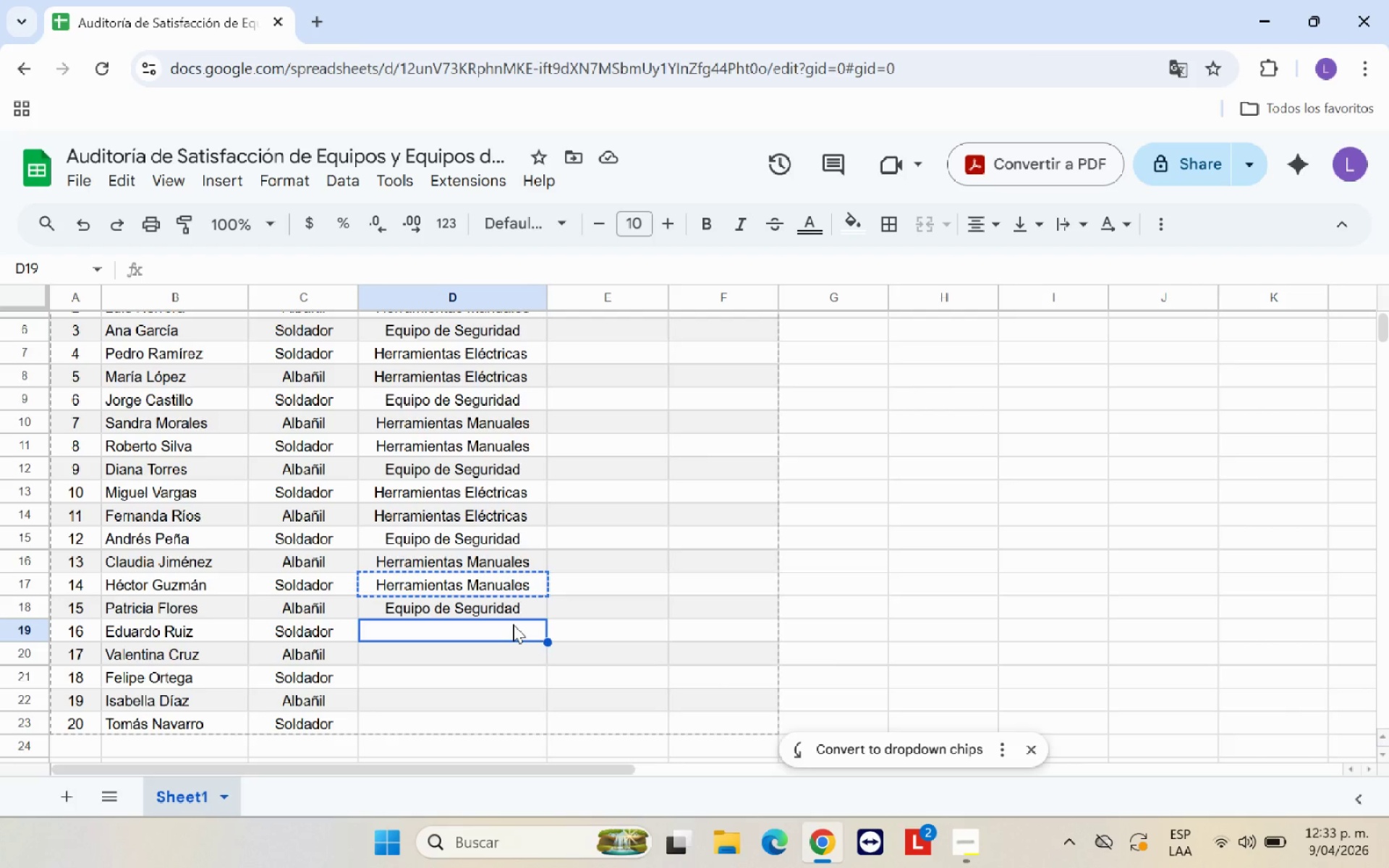 
key(Control+V)
 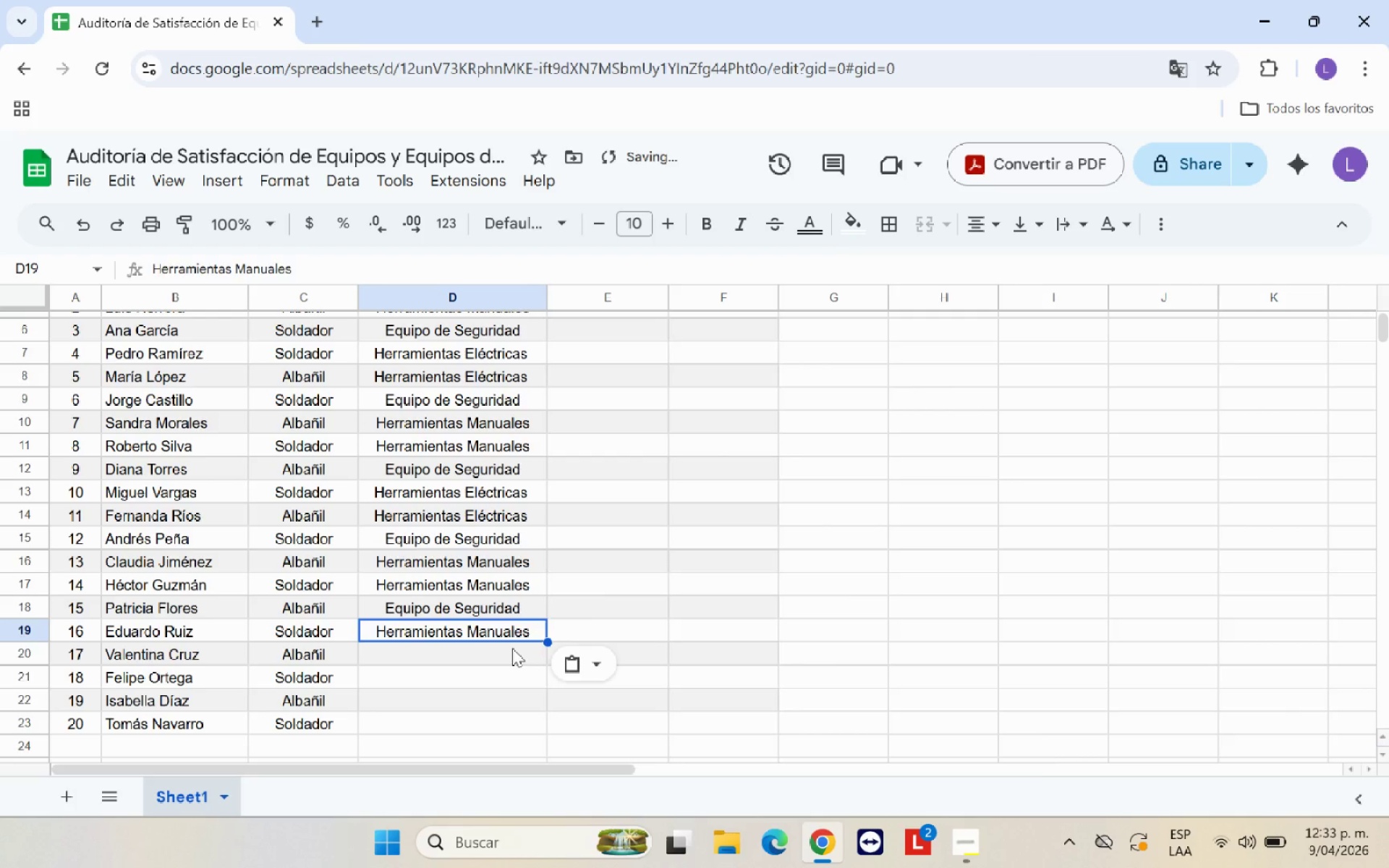 
left_click([512, 648])
 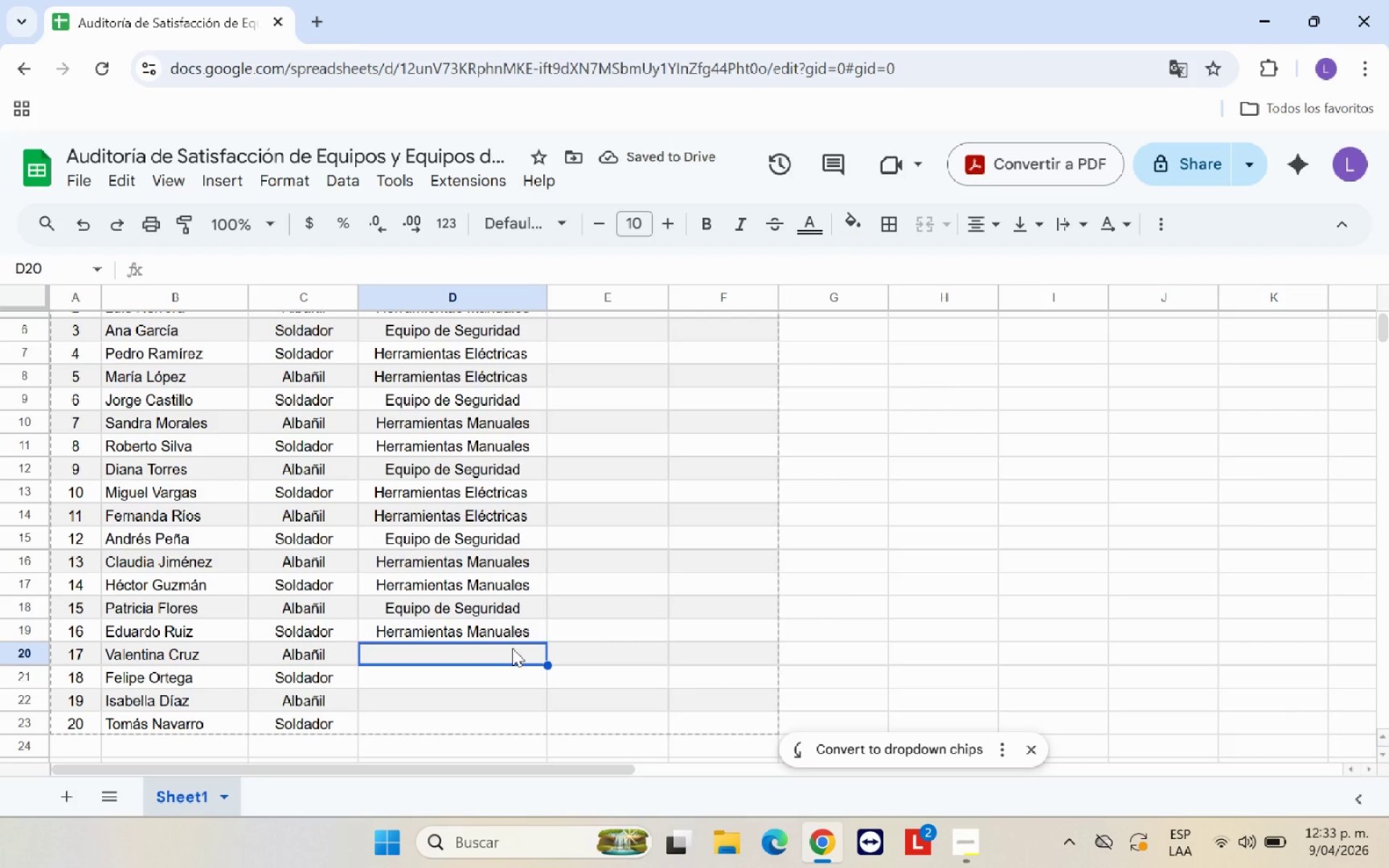 
left_click([503, 635])
 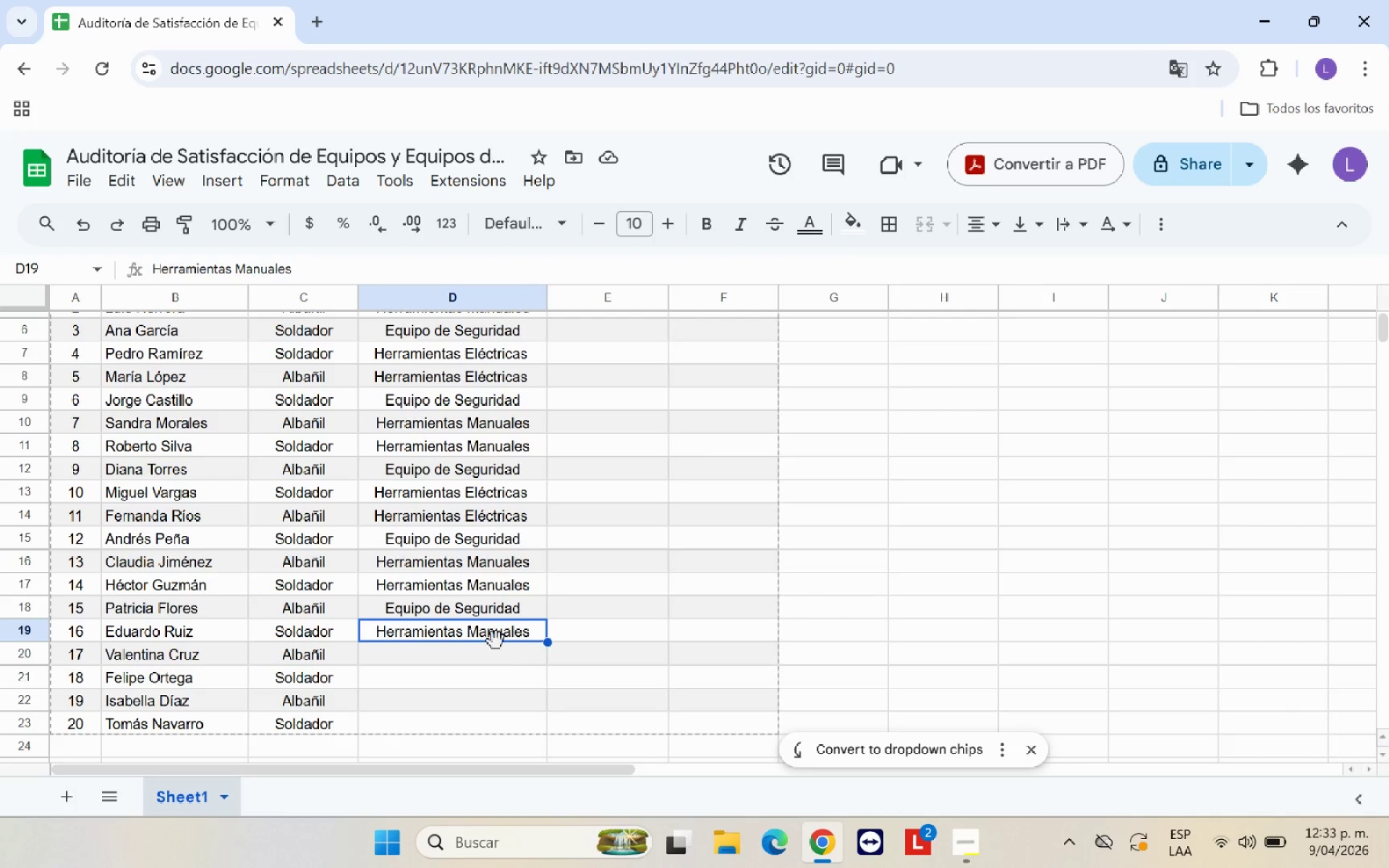 
key(Control+X)
 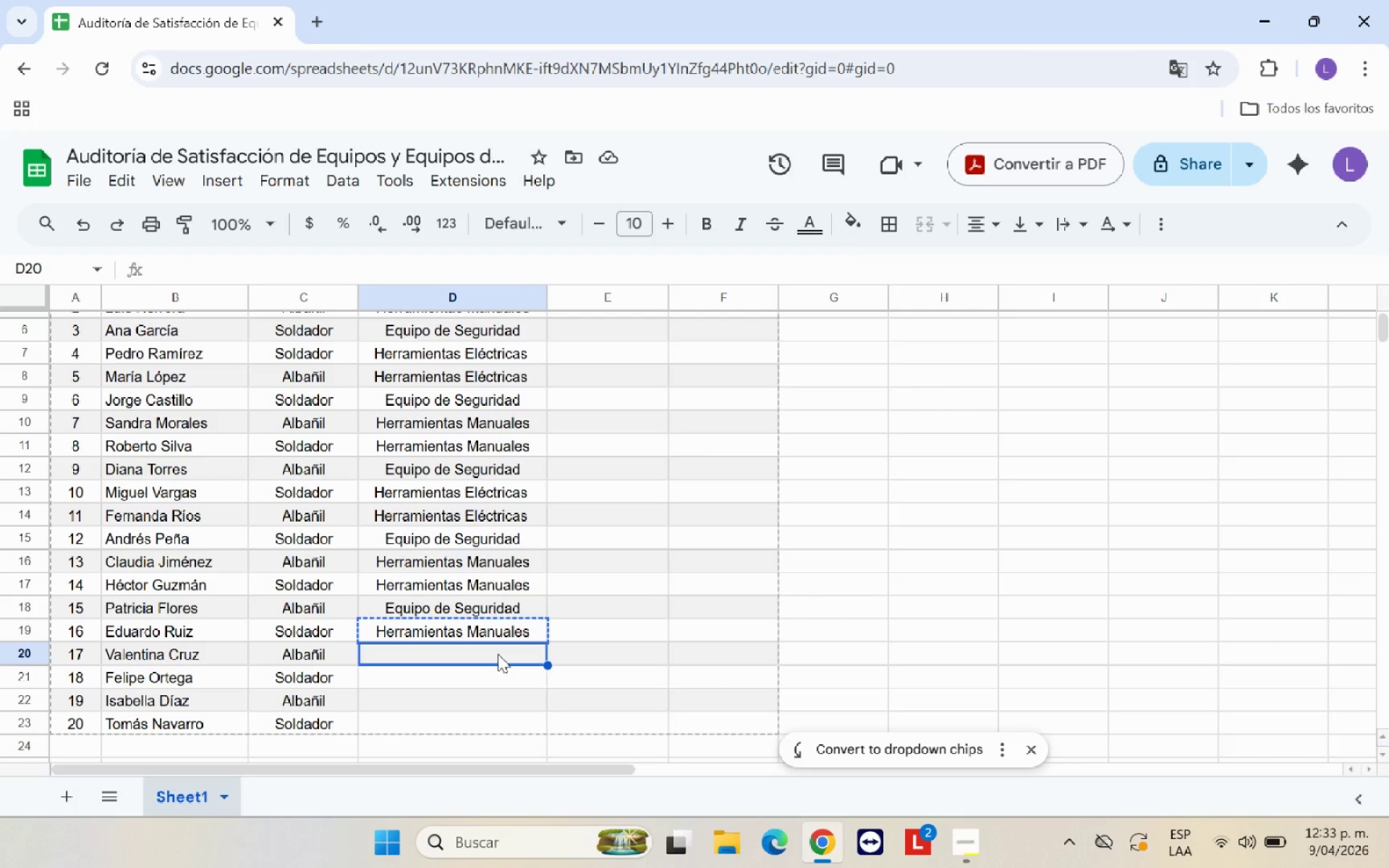 
key(Control+C)
 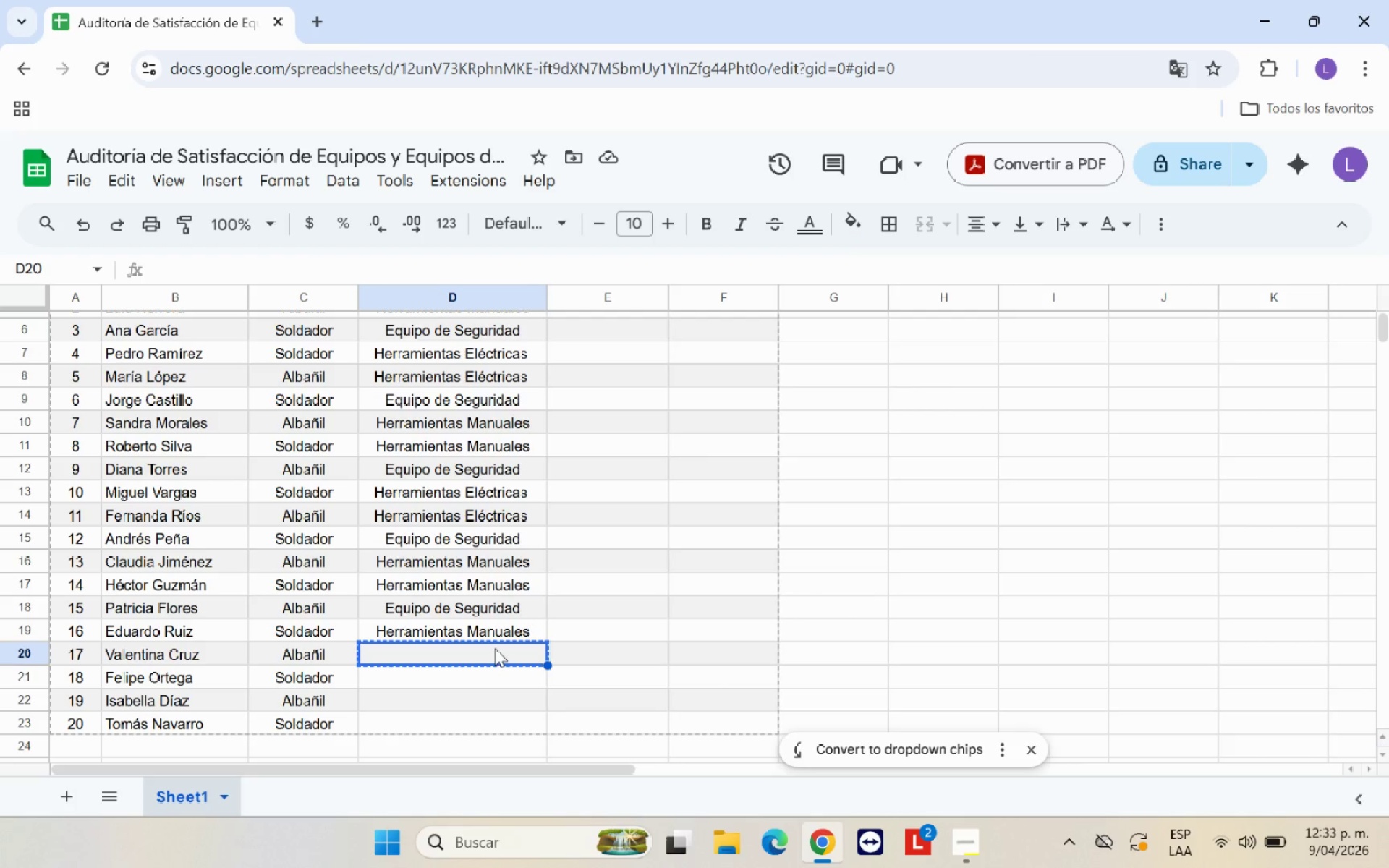 
key(Control+V)
 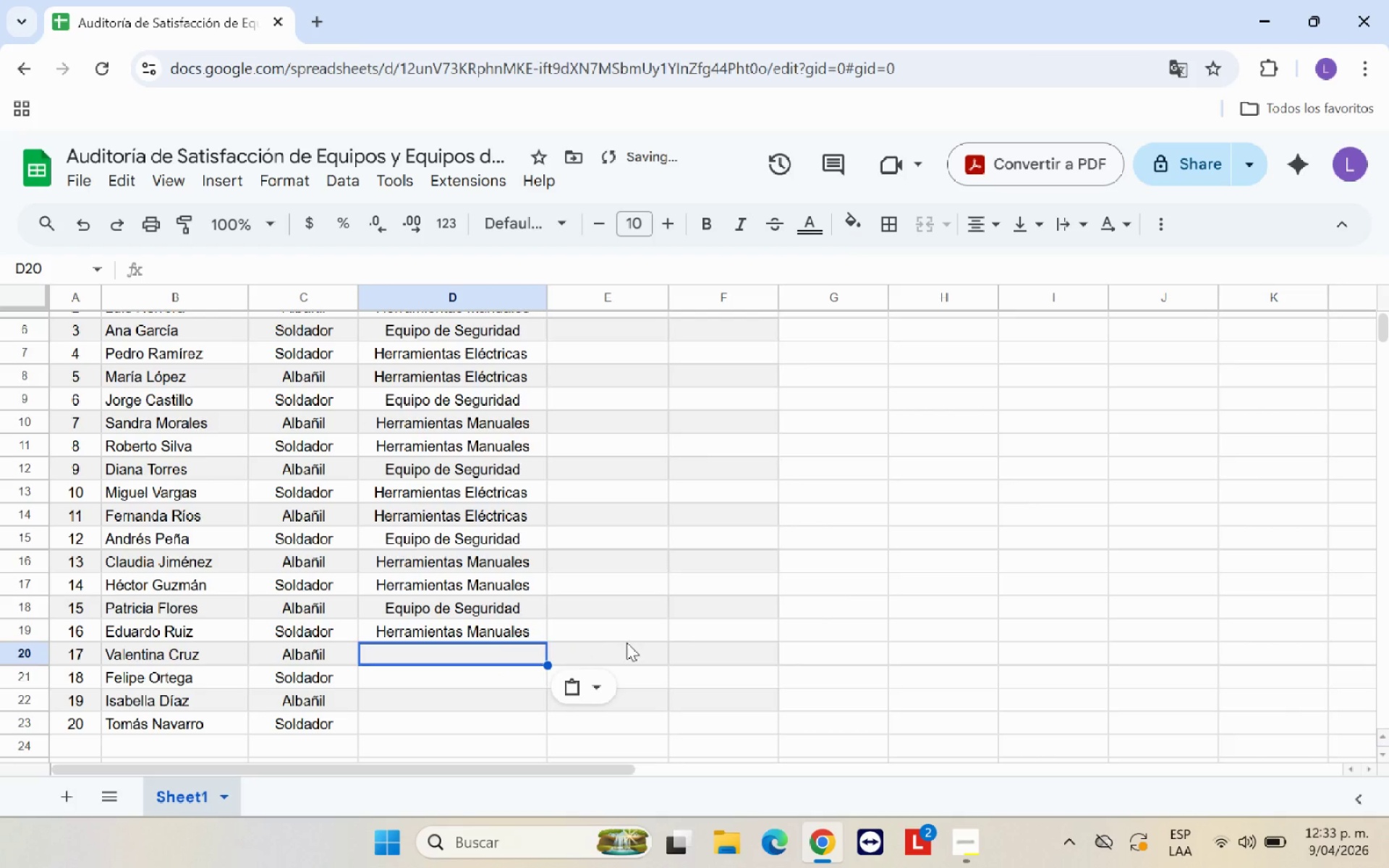 
left_click([629, 642])
 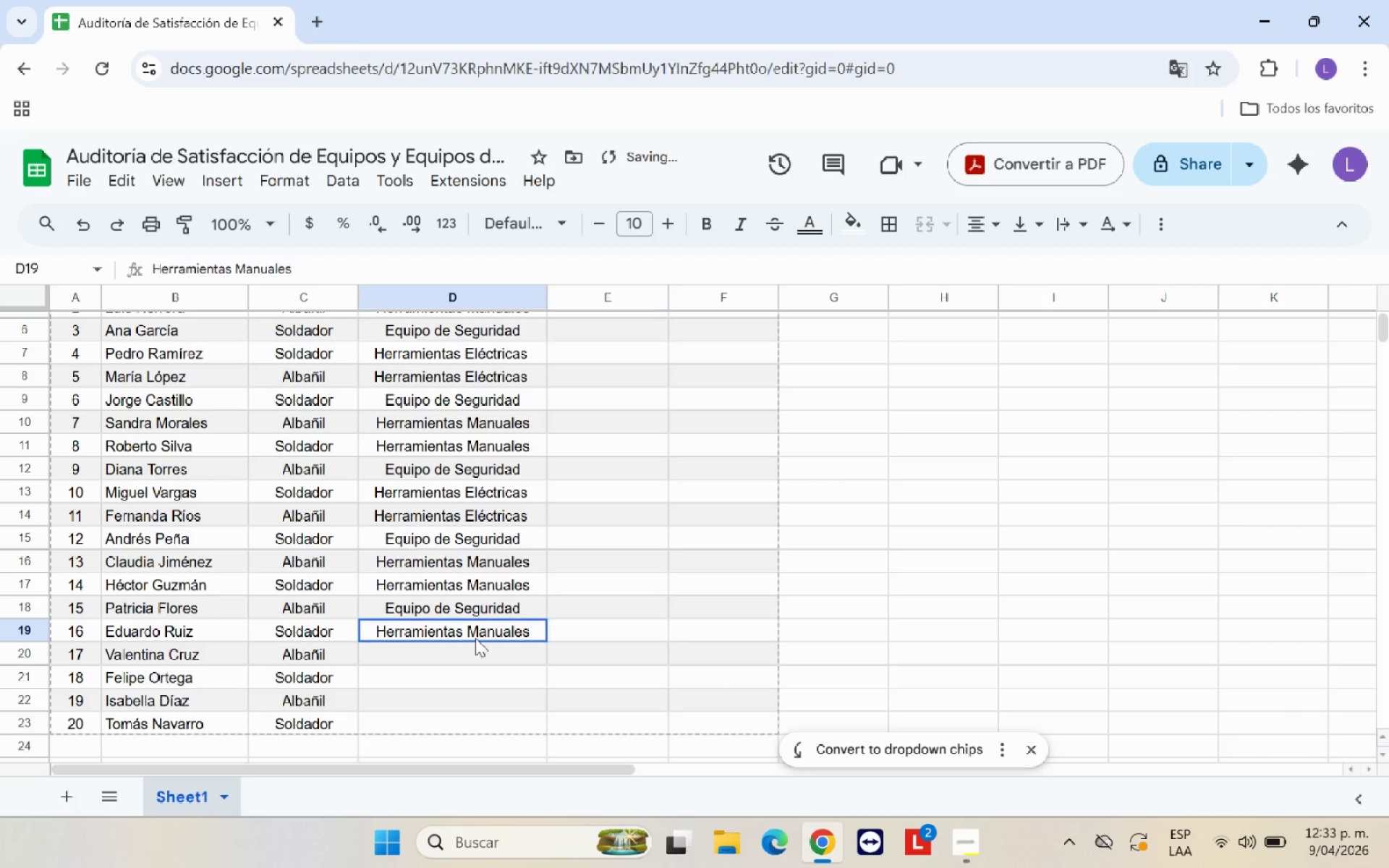 
left_click([475, 638])
 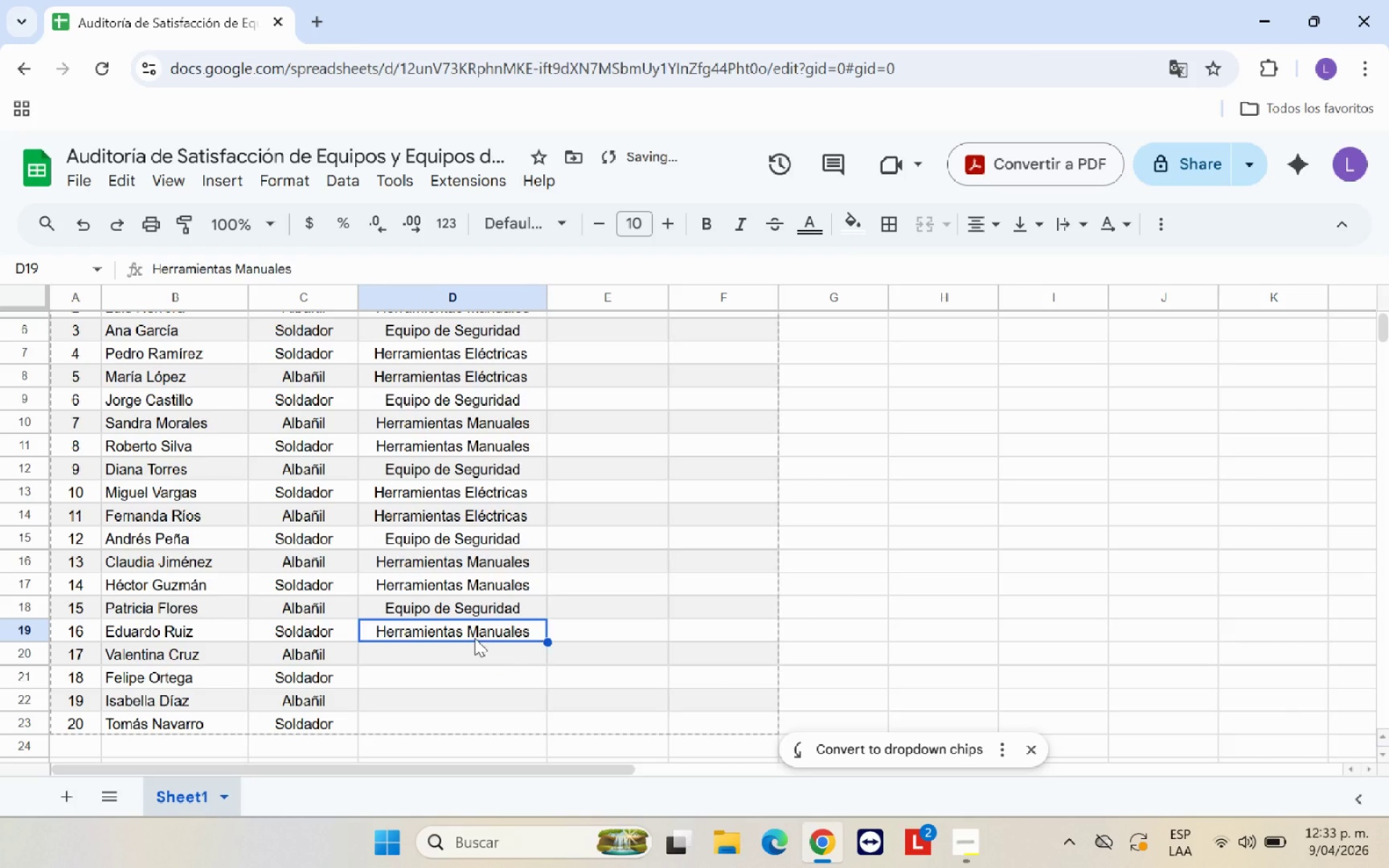 
key(Control+C)
 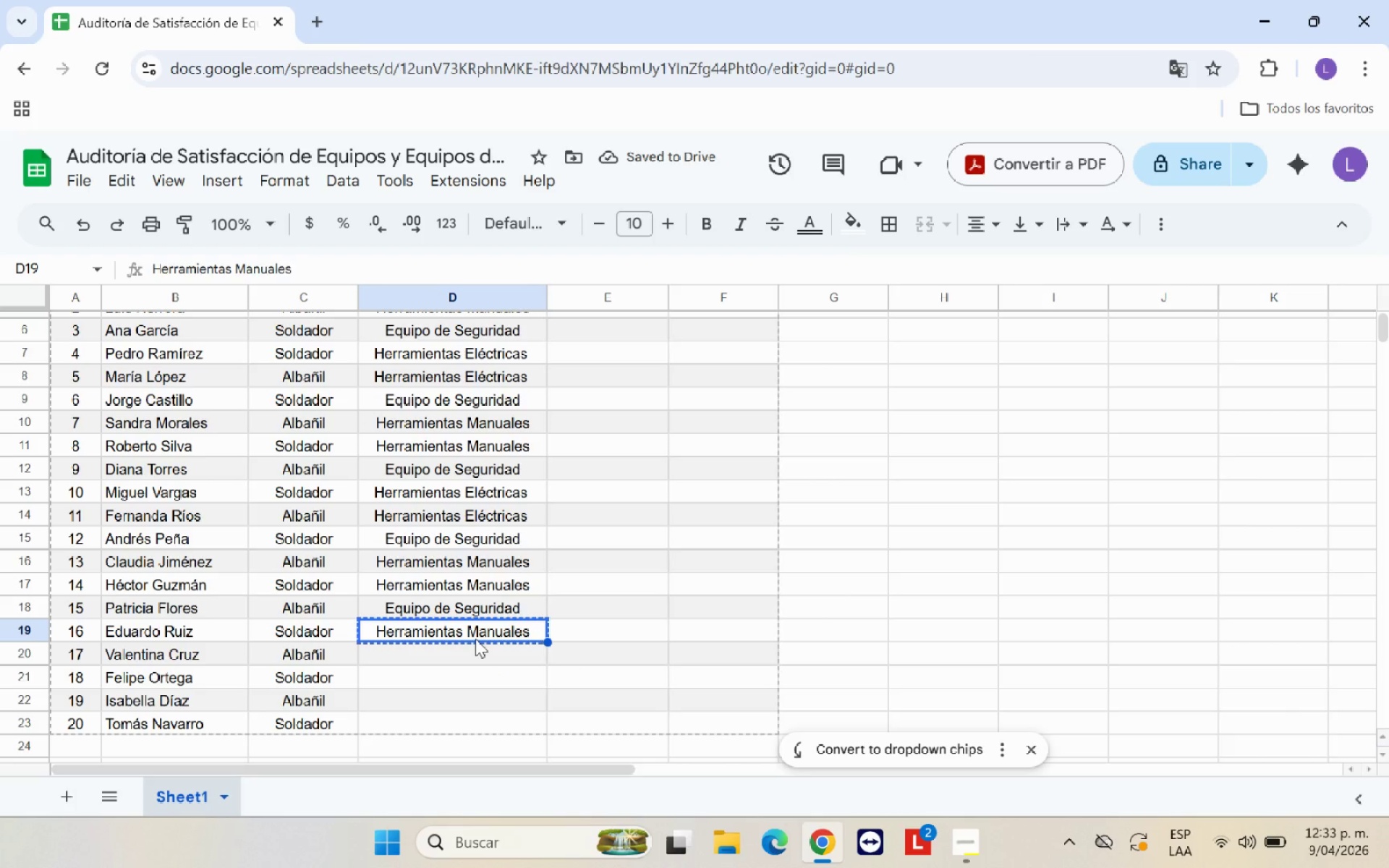 
key(Control+X)
 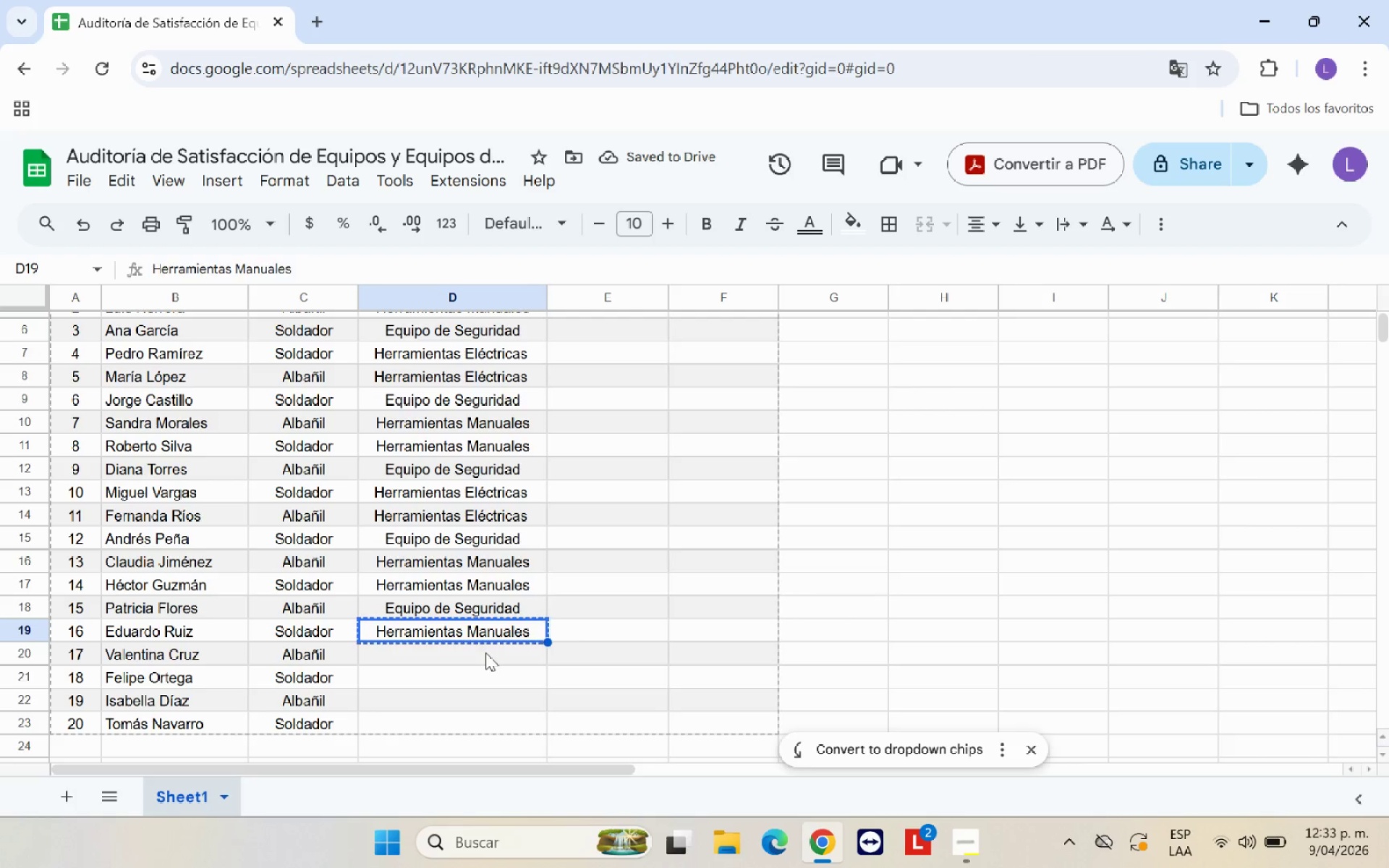 
left_click([486, 653])
 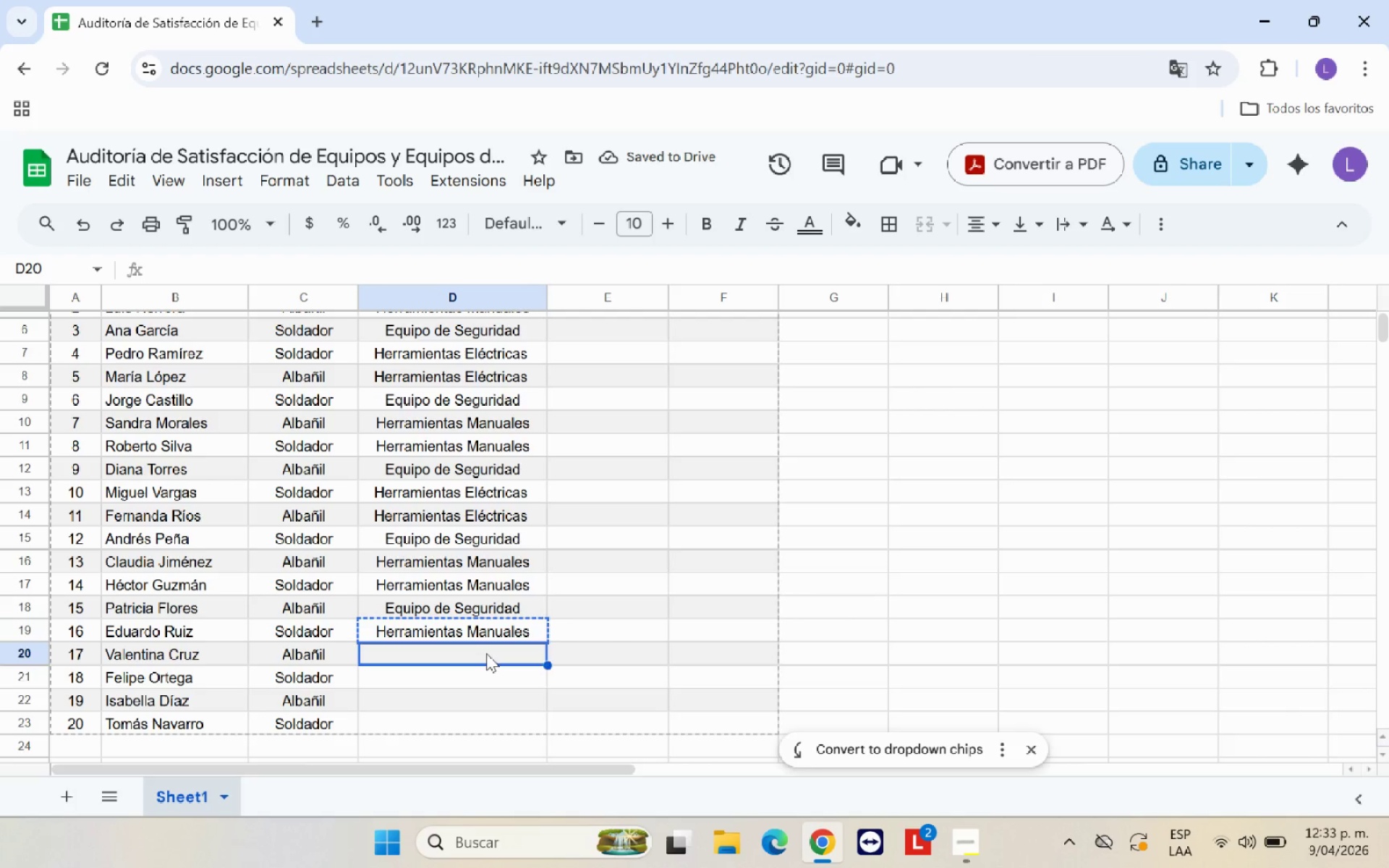 
hold_key(key=ControlLeft, duration=0.56)
 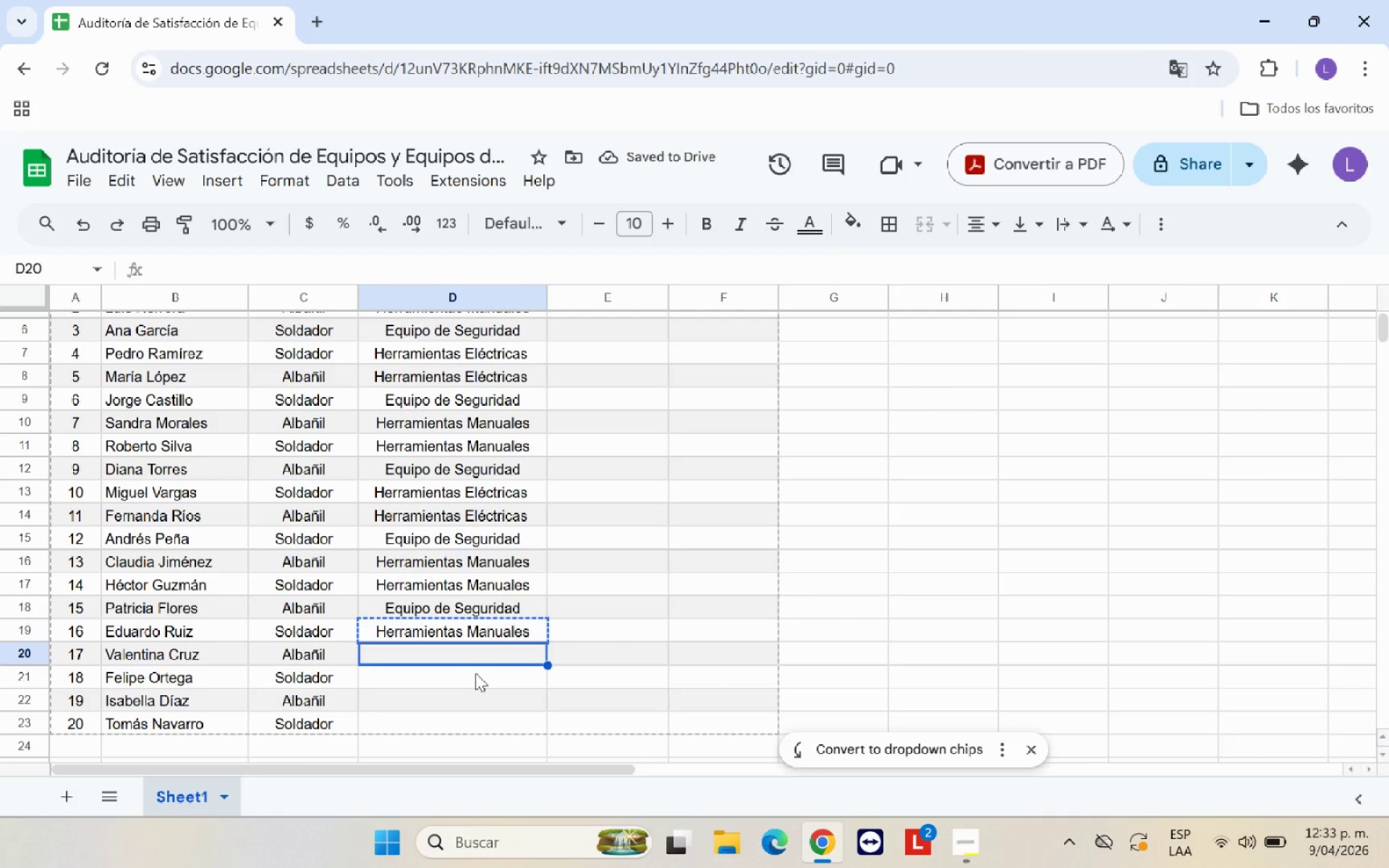 
key(Control+V)
 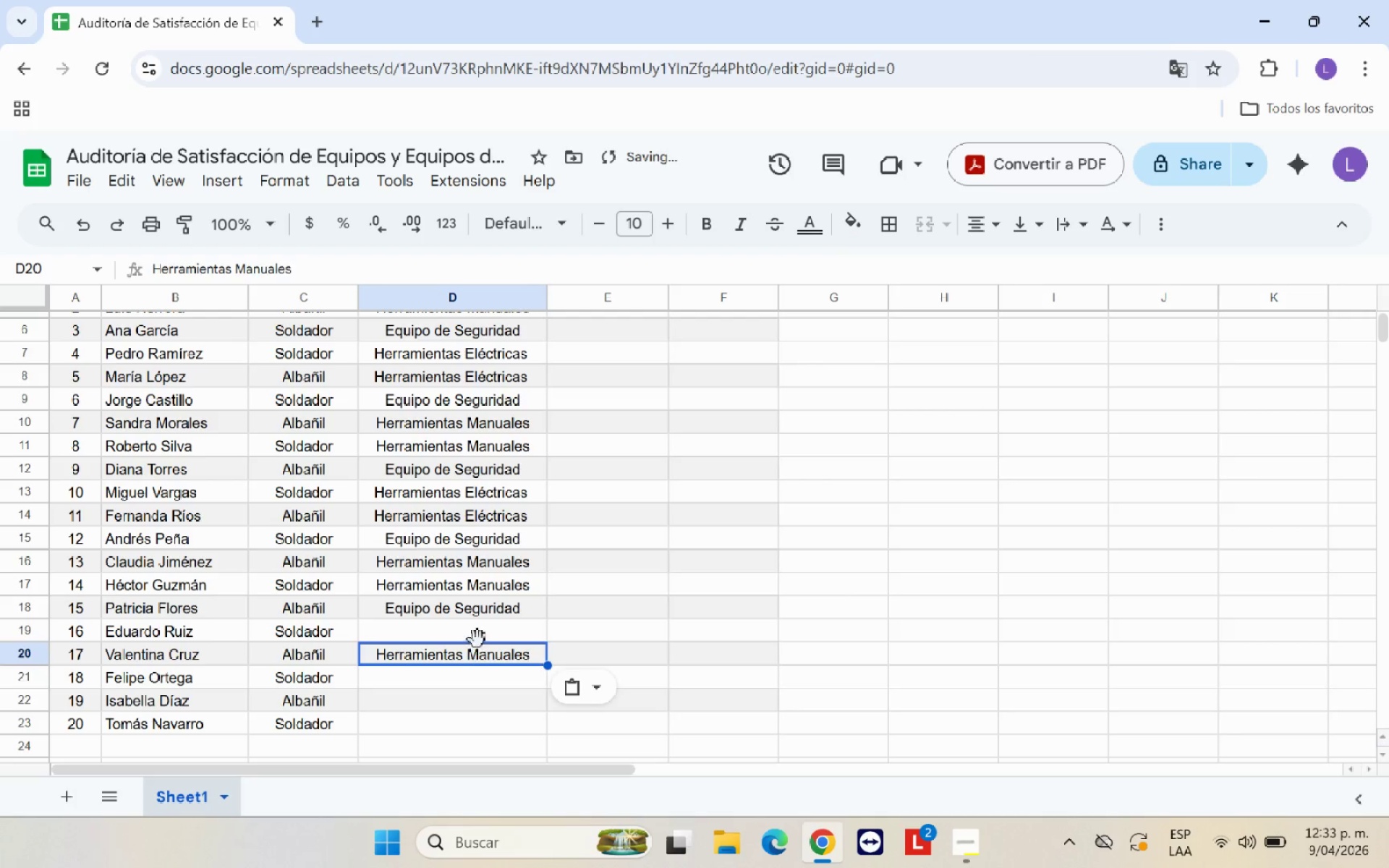 
left_click([480, 634])
 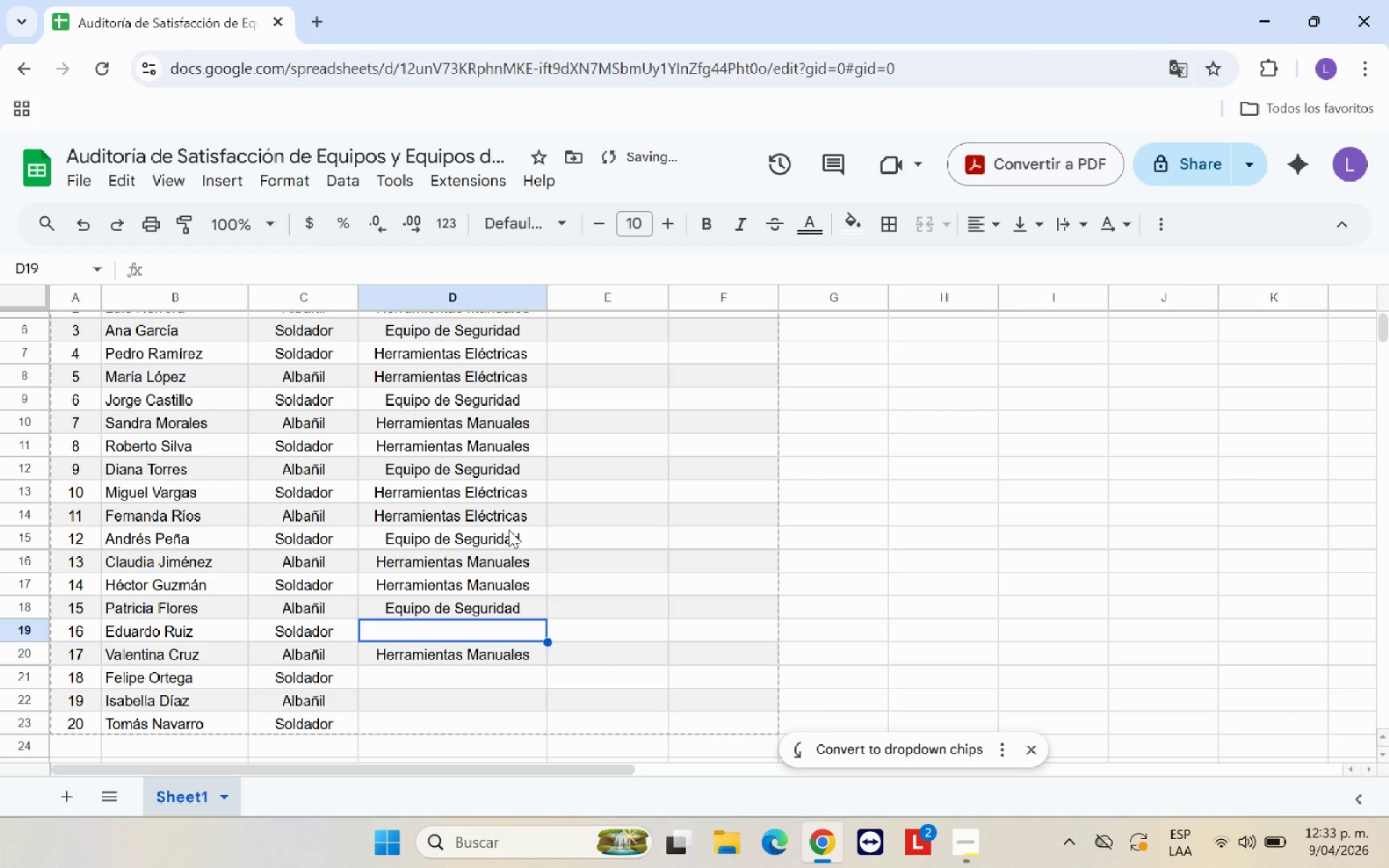 
left_click([517, 511])
 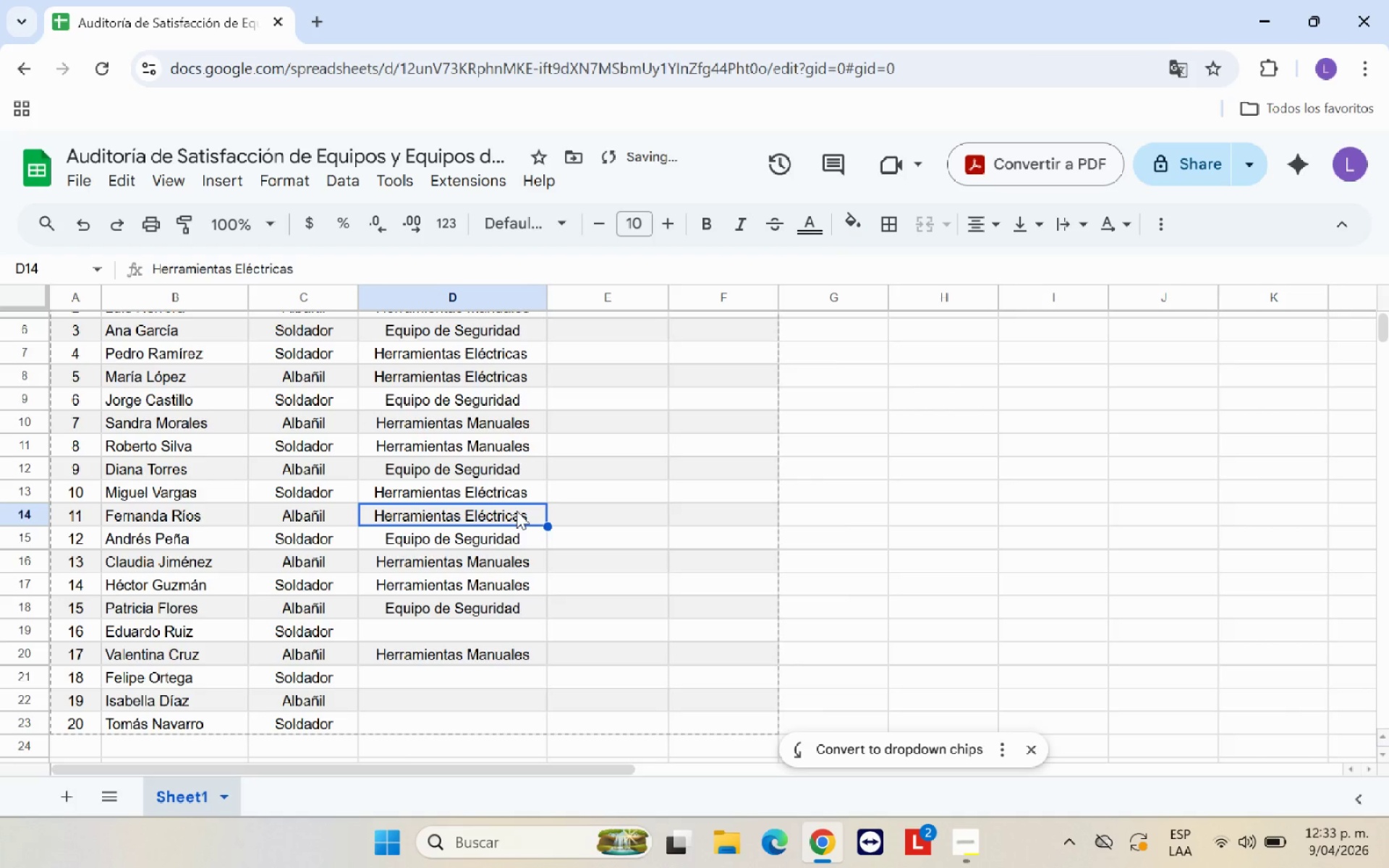 
key(Control+C)
 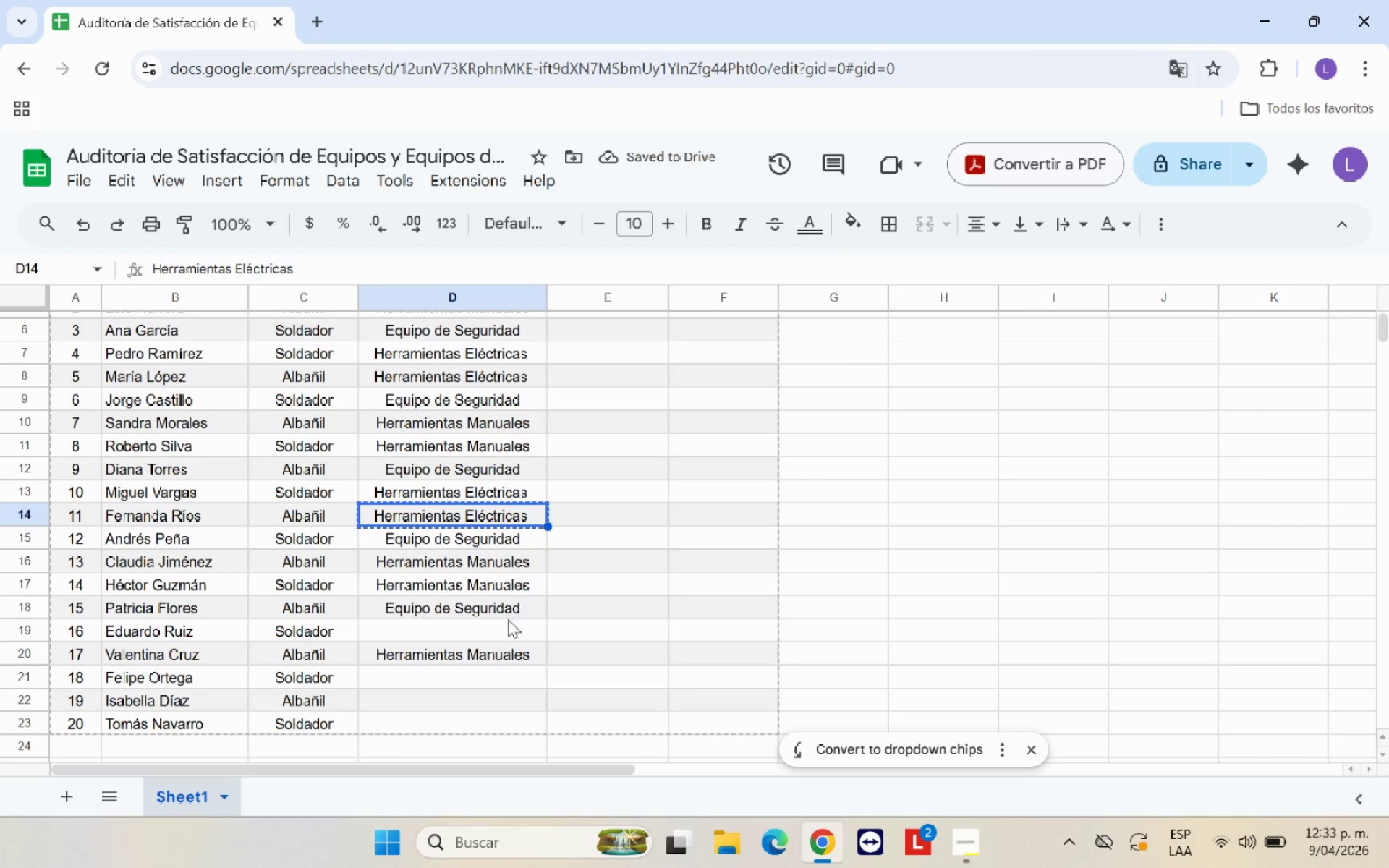 
left_click([506, 625])
 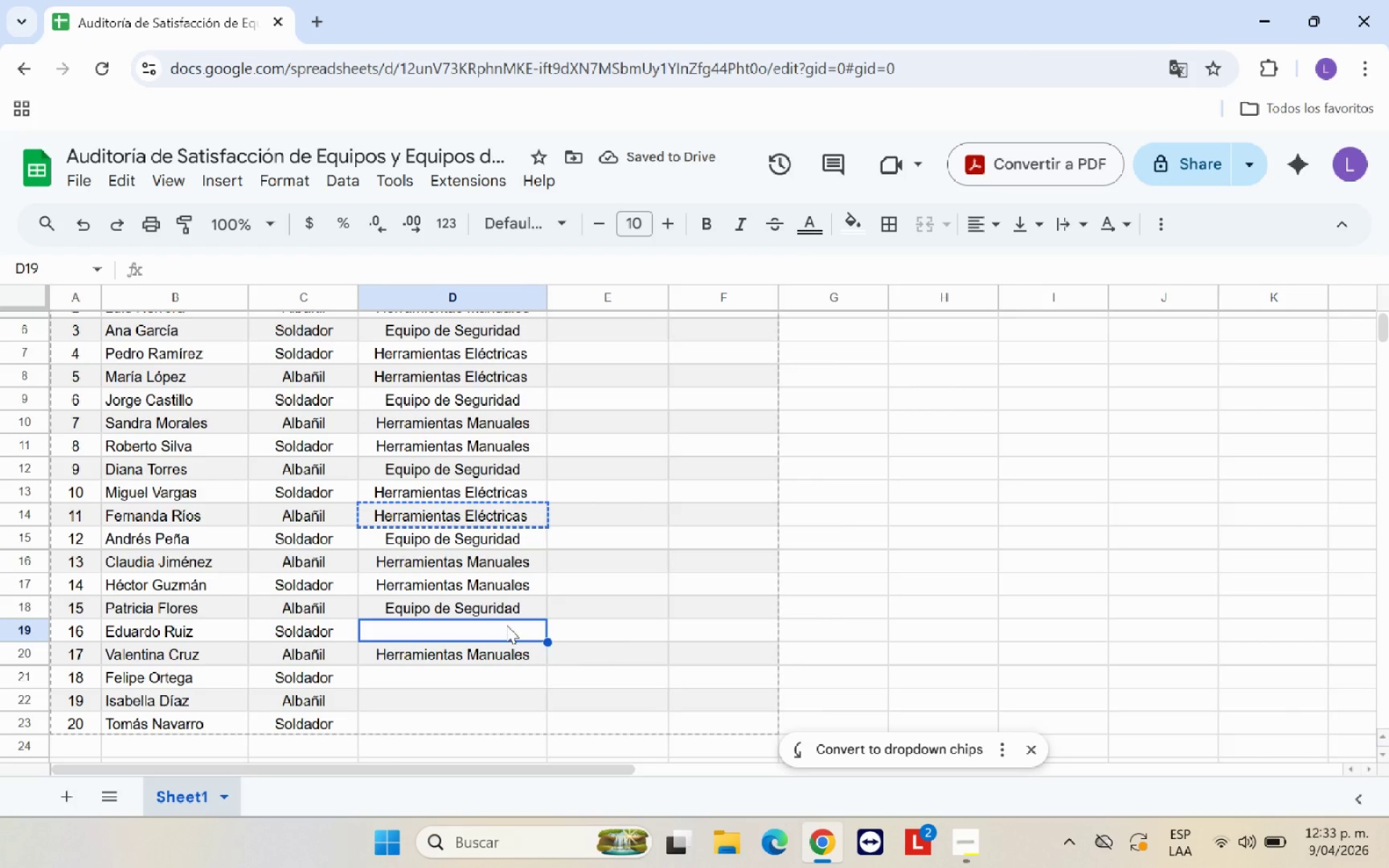 
key(Control+V)
 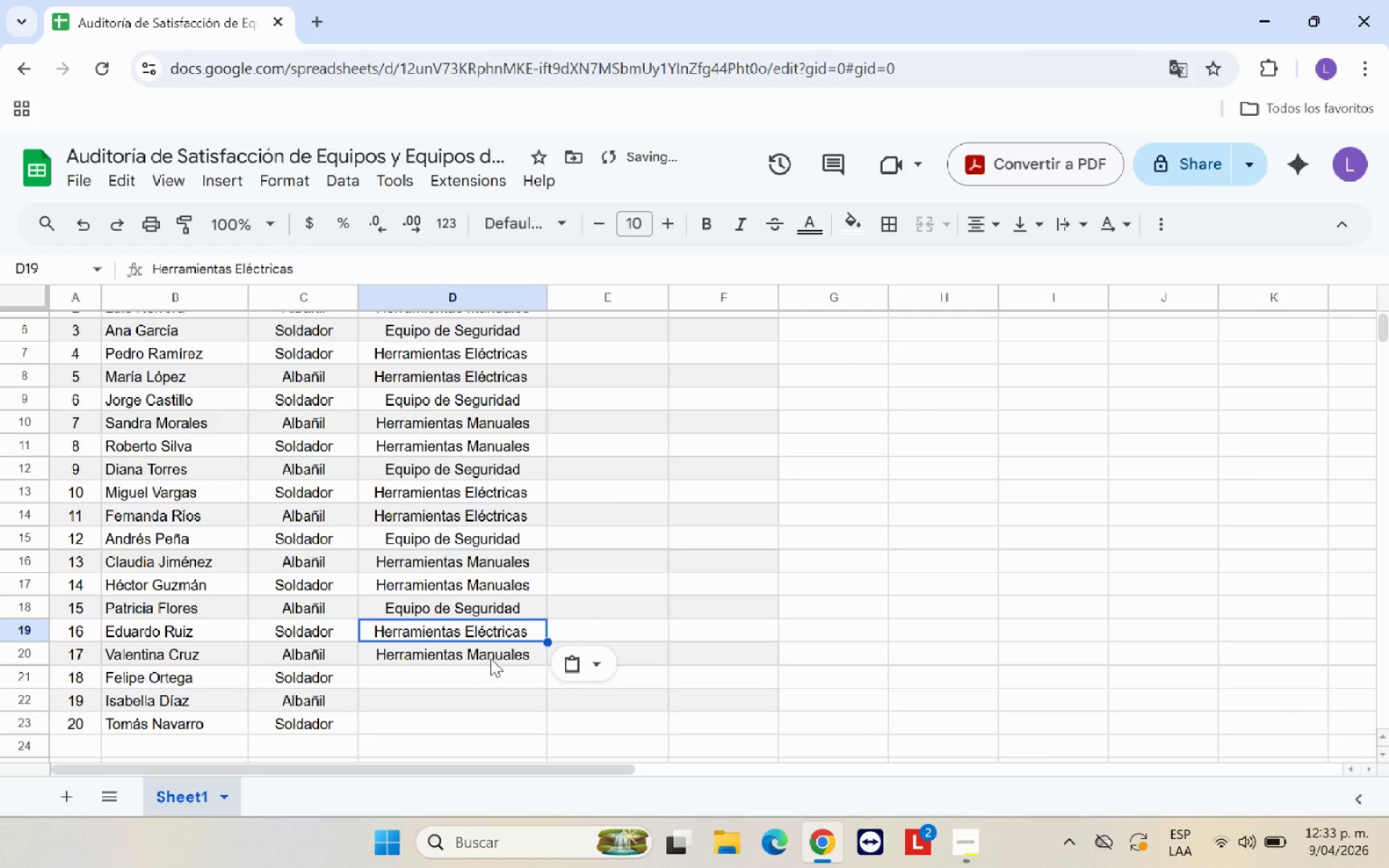 
left_click([493, 652])
 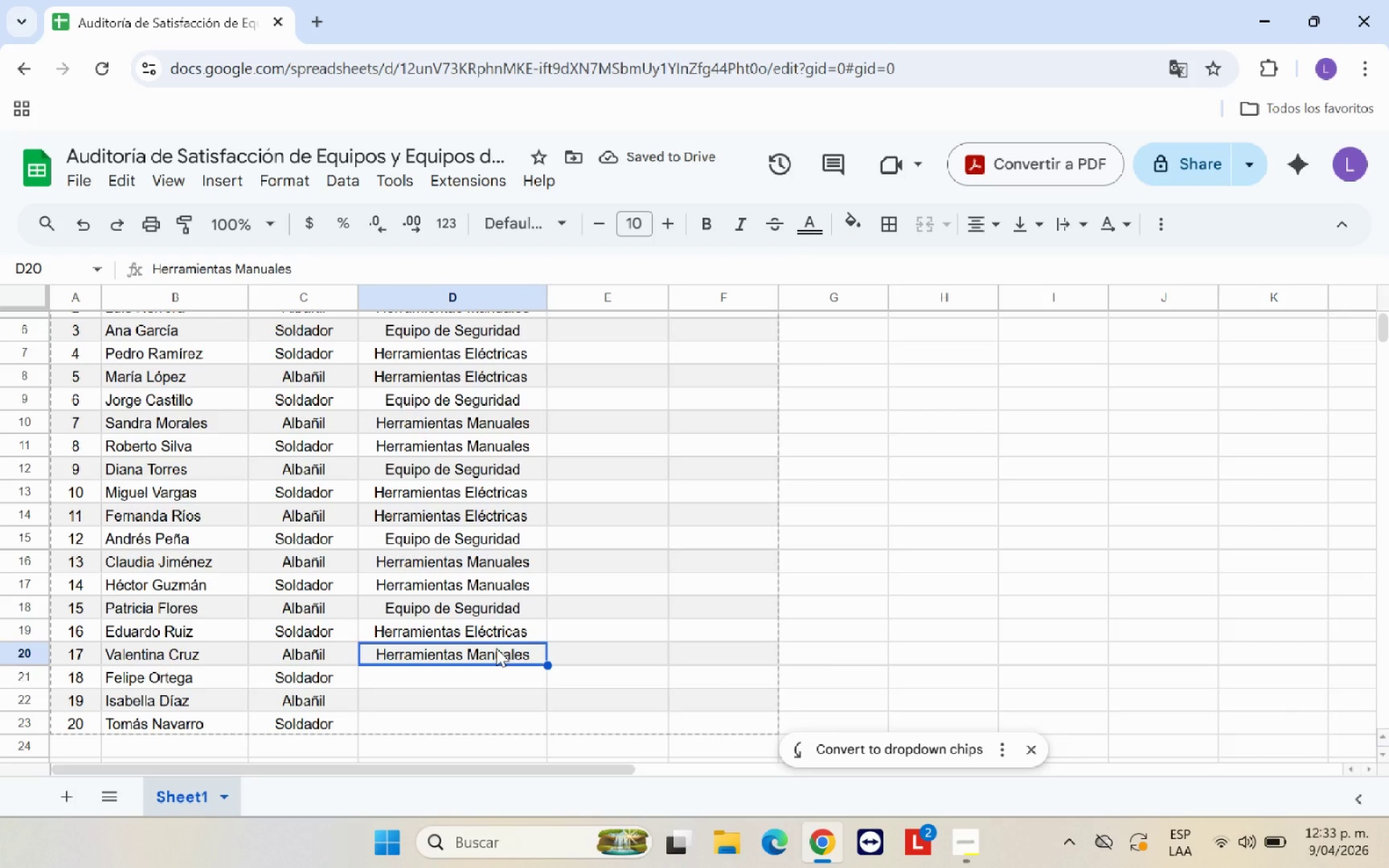 
left_click([488, 678])
 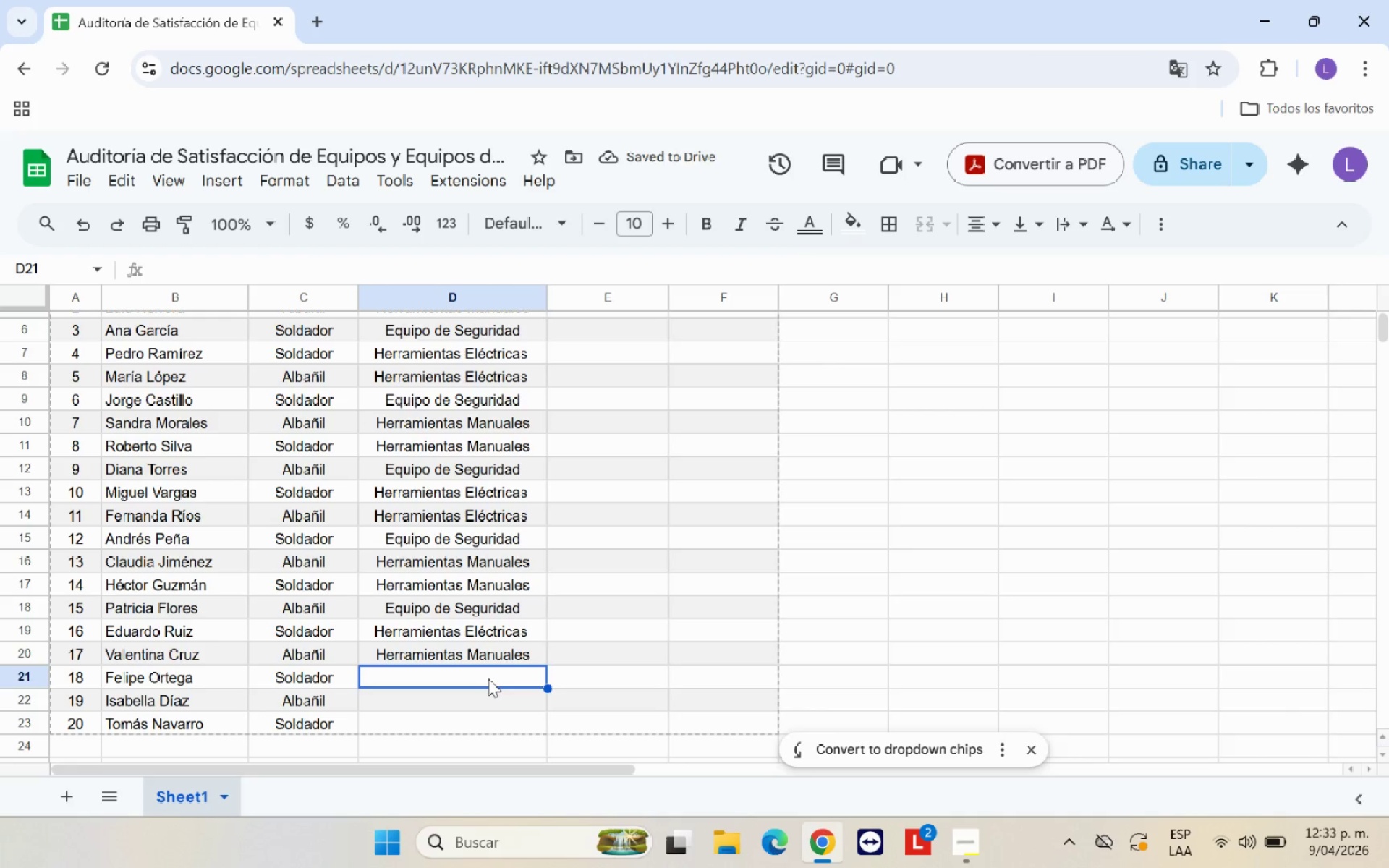 
key(E)
 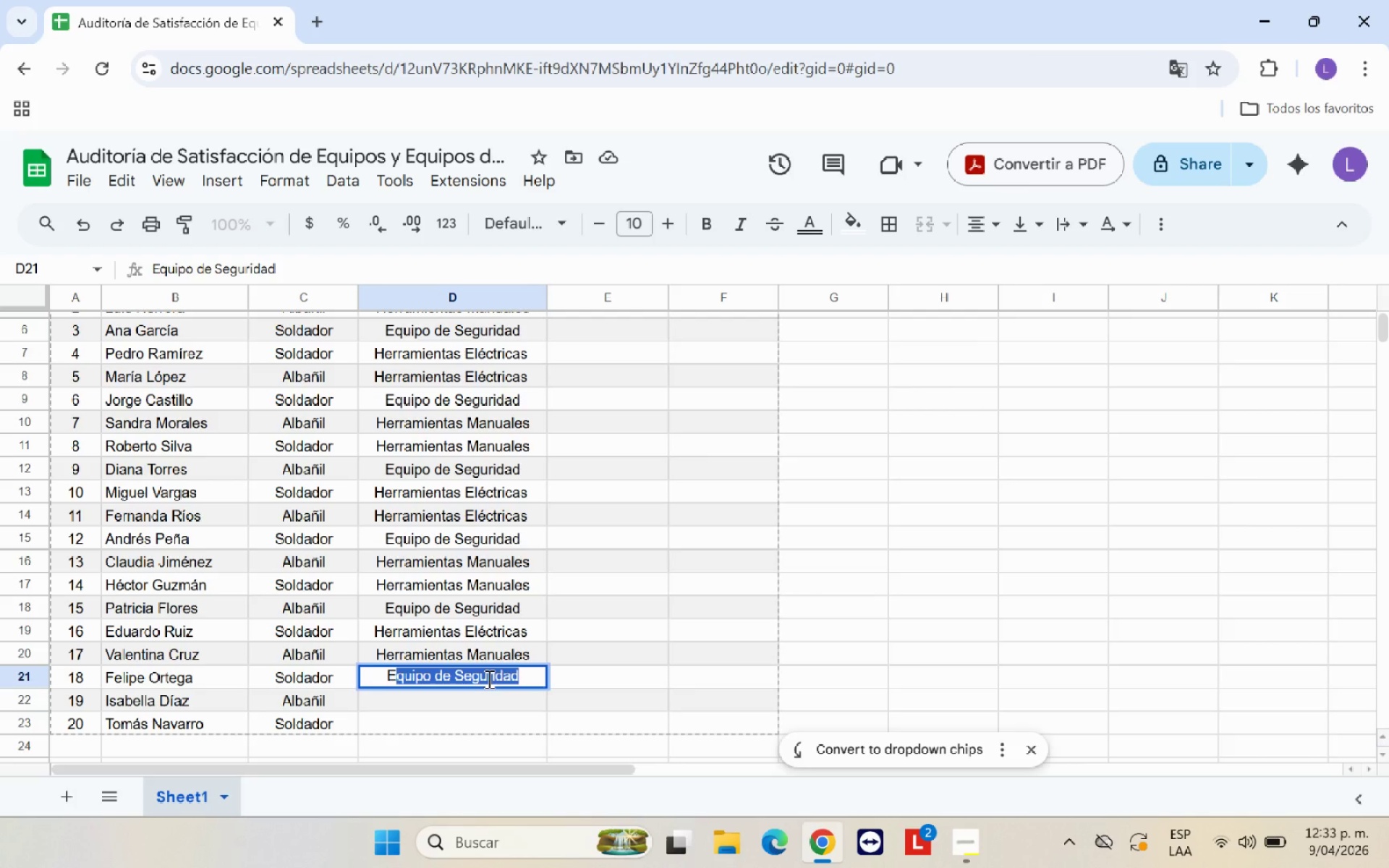 
key(Enter)
 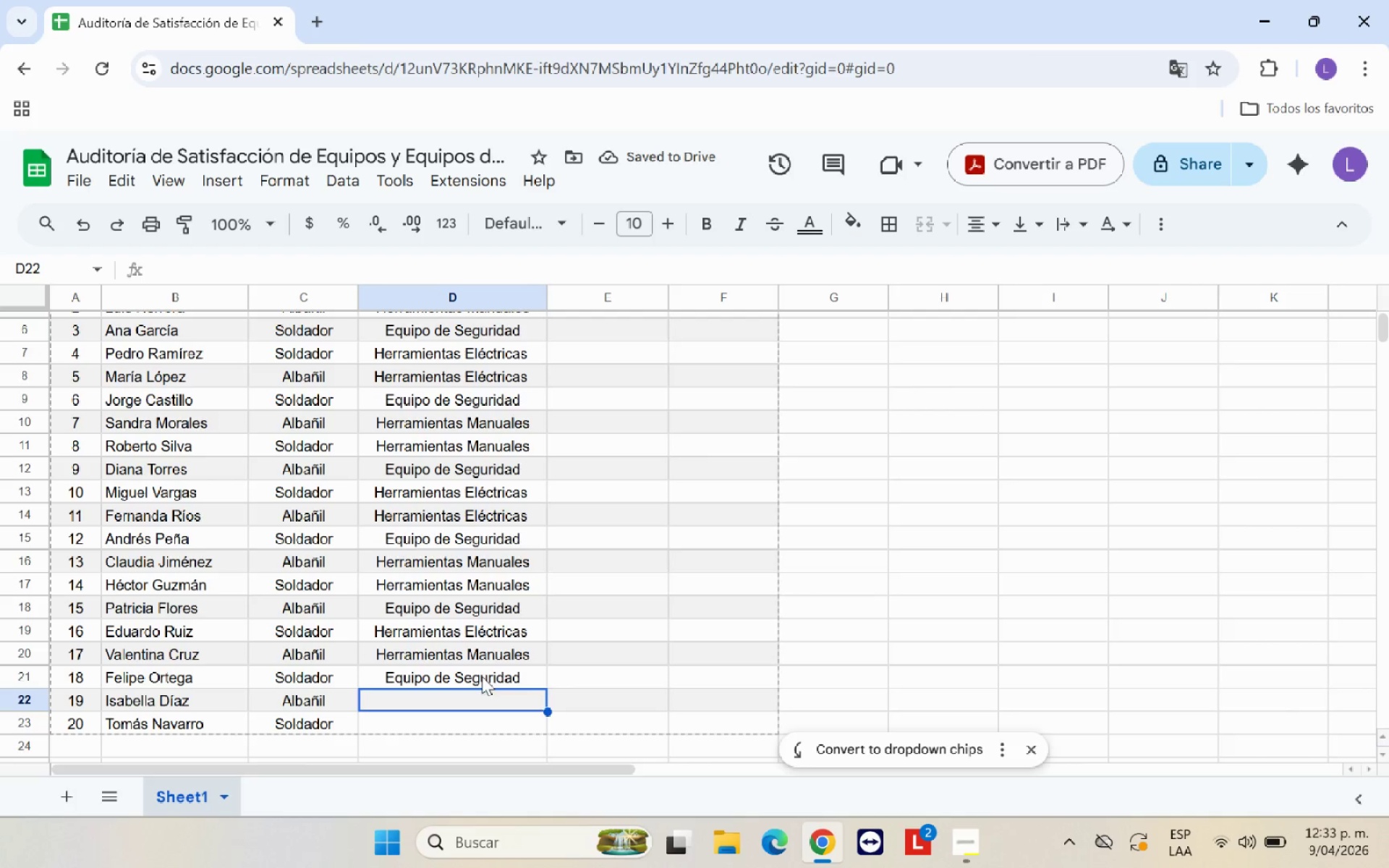 
left_click([496, 636])
 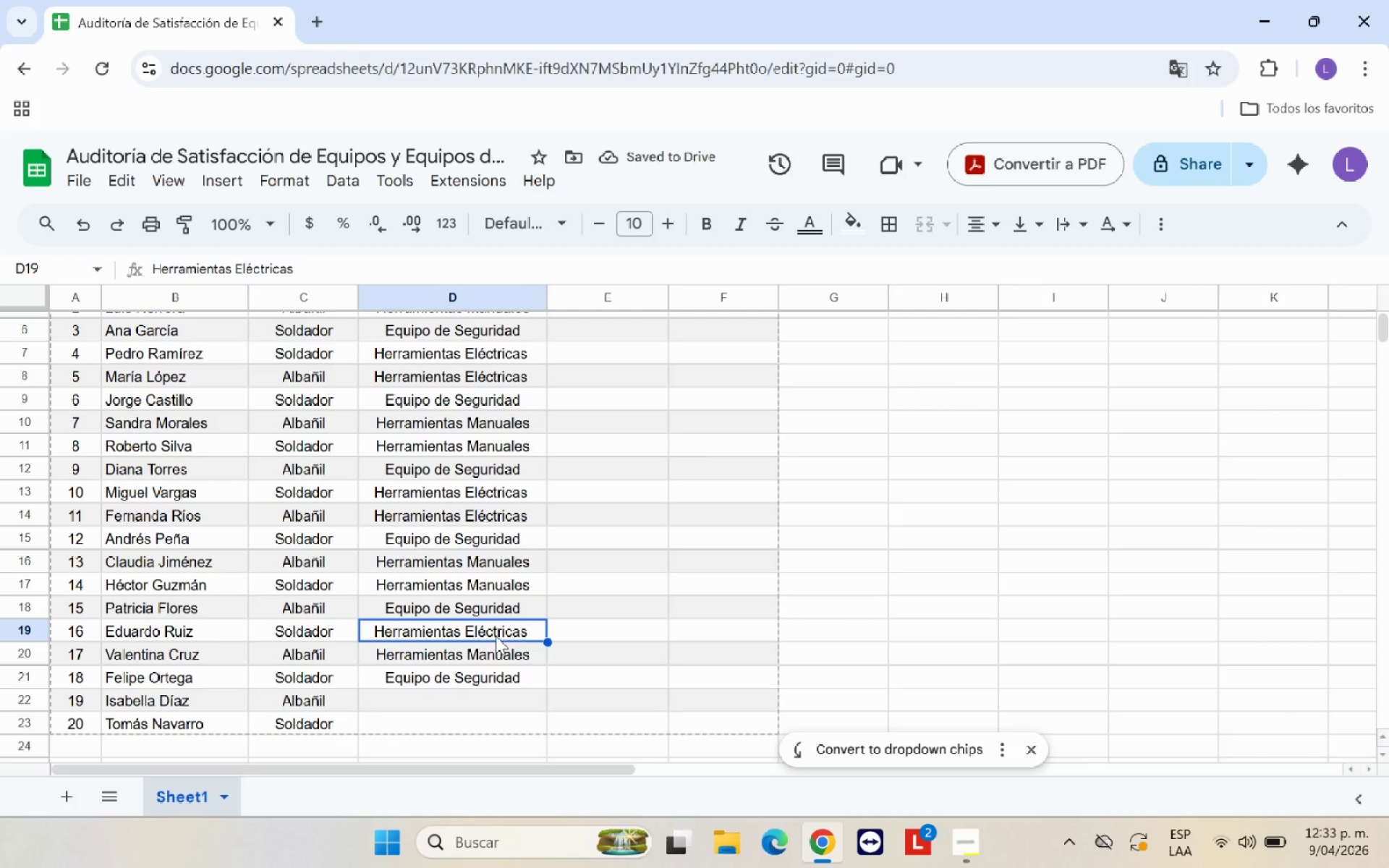 
hold_key(key=ControlLeft, duration=0.86)
 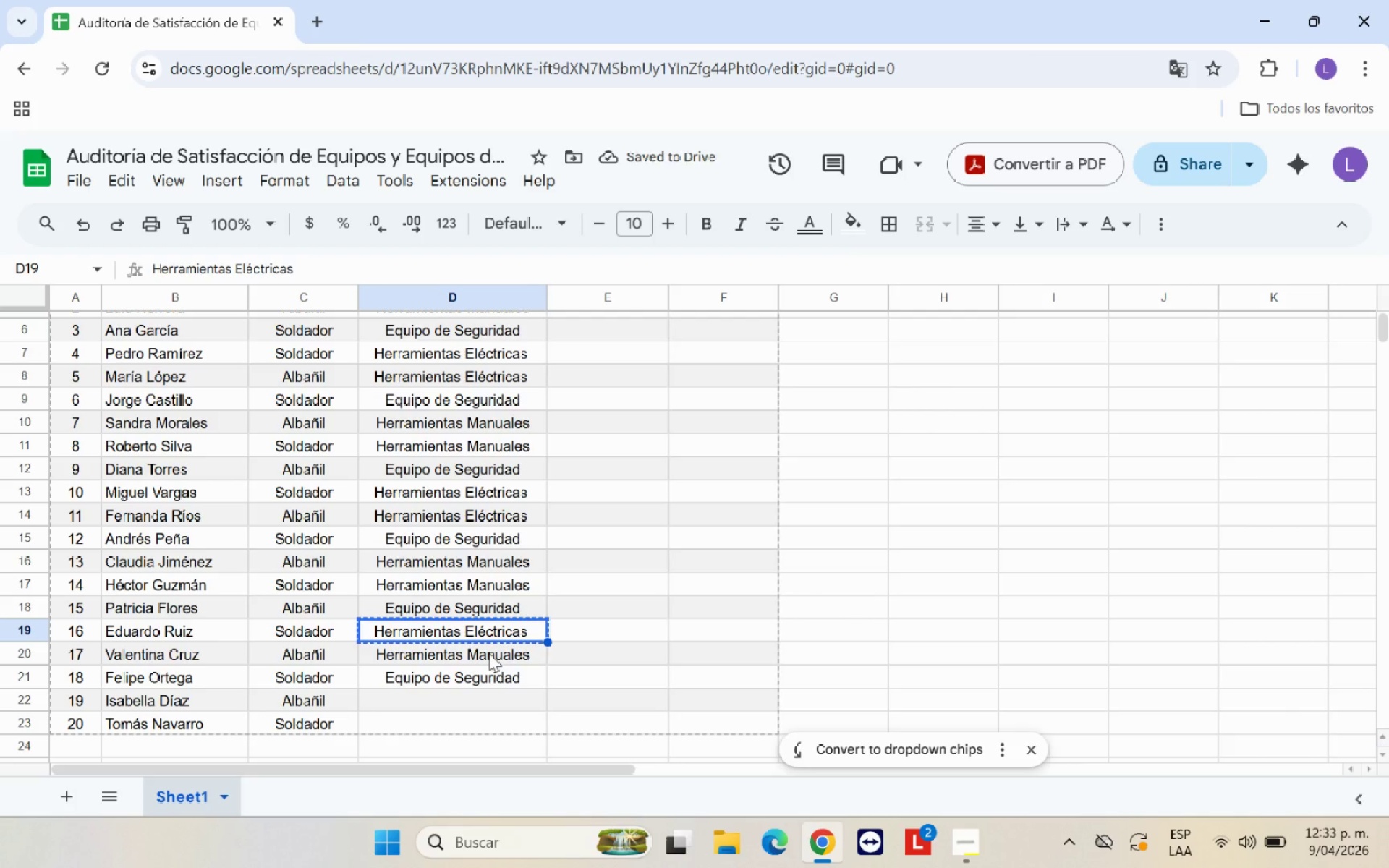 
hold_key(key=C, duration=0.36)
 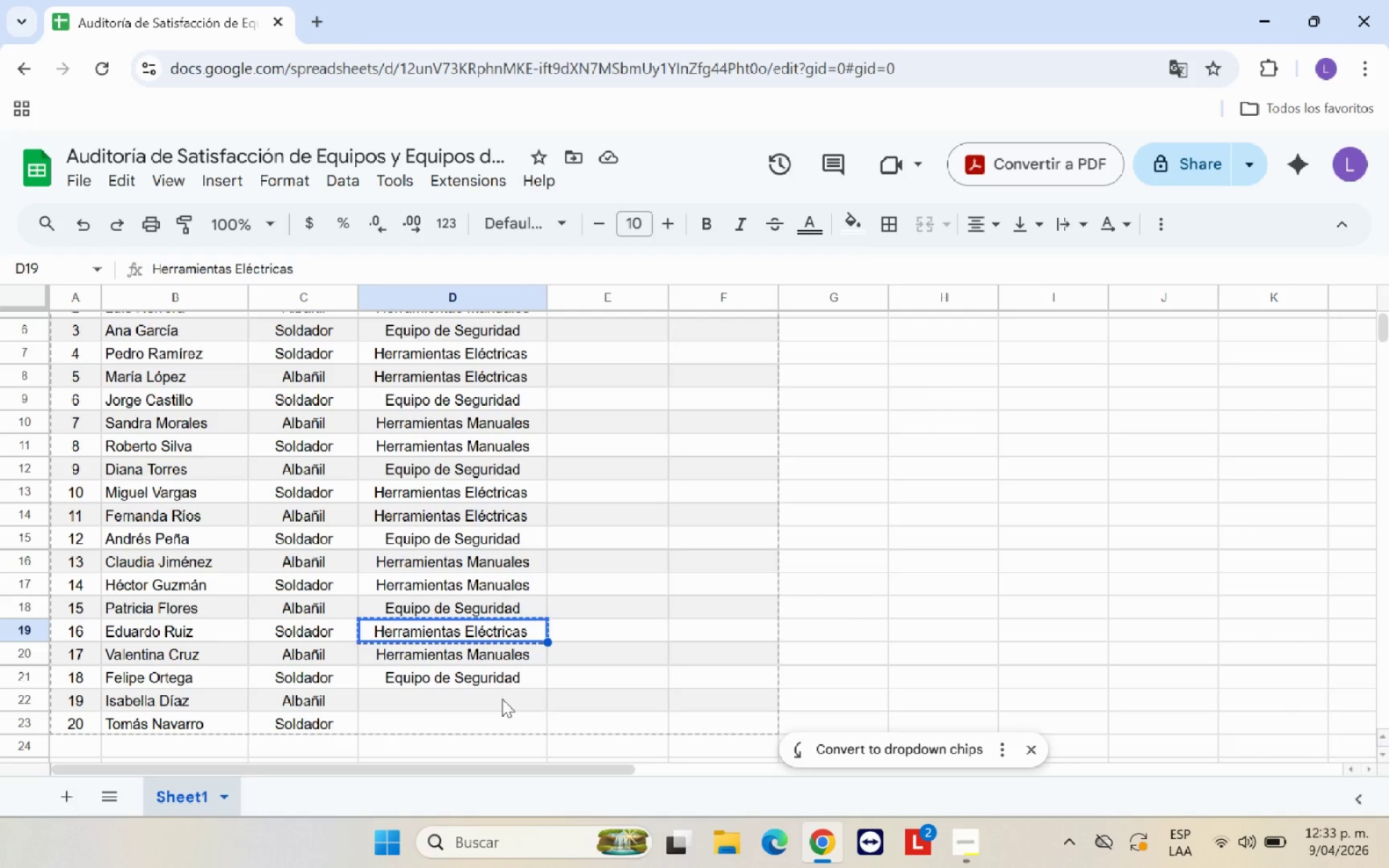 
left_click([502, 698])
 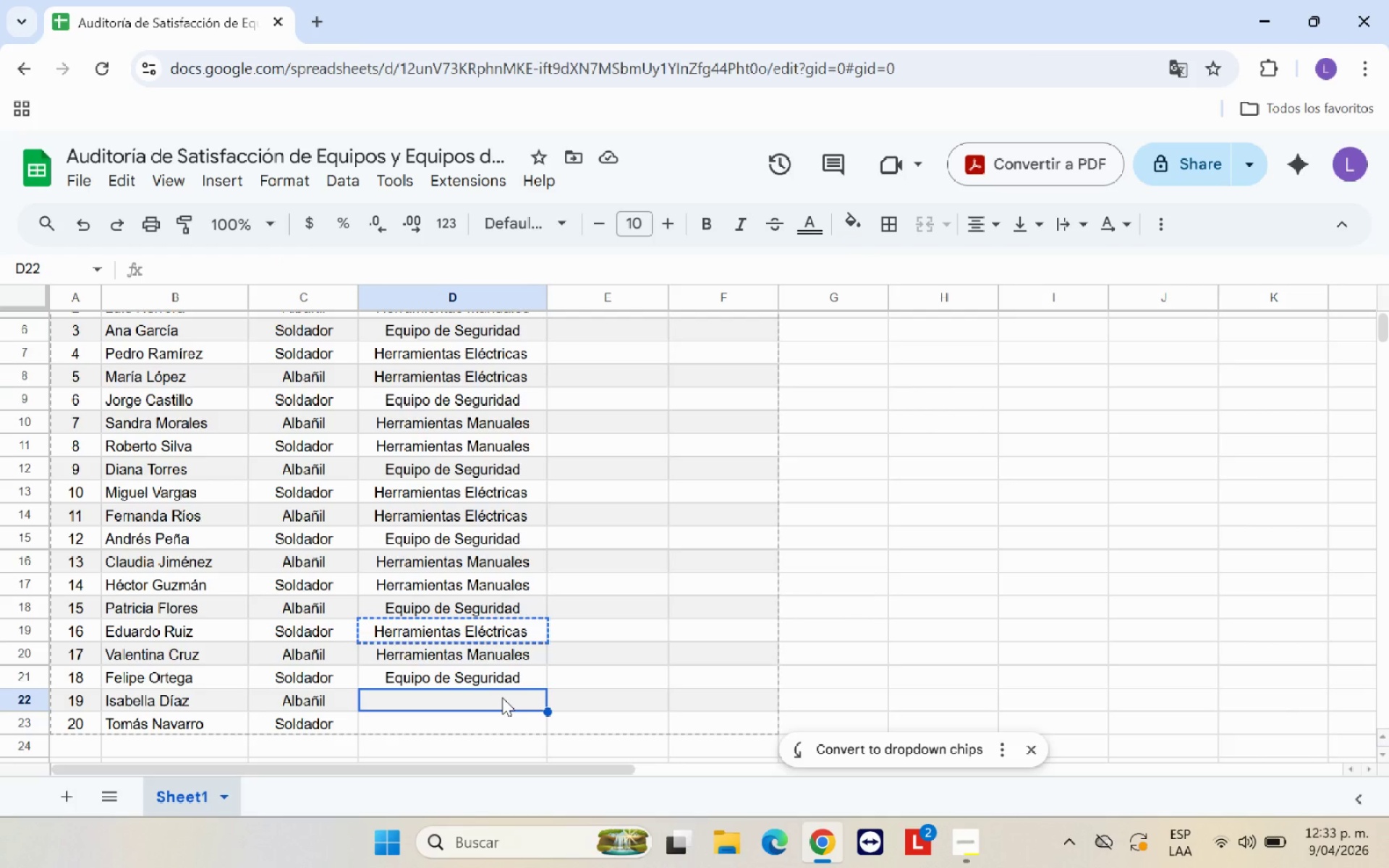 
key(Control+V)
 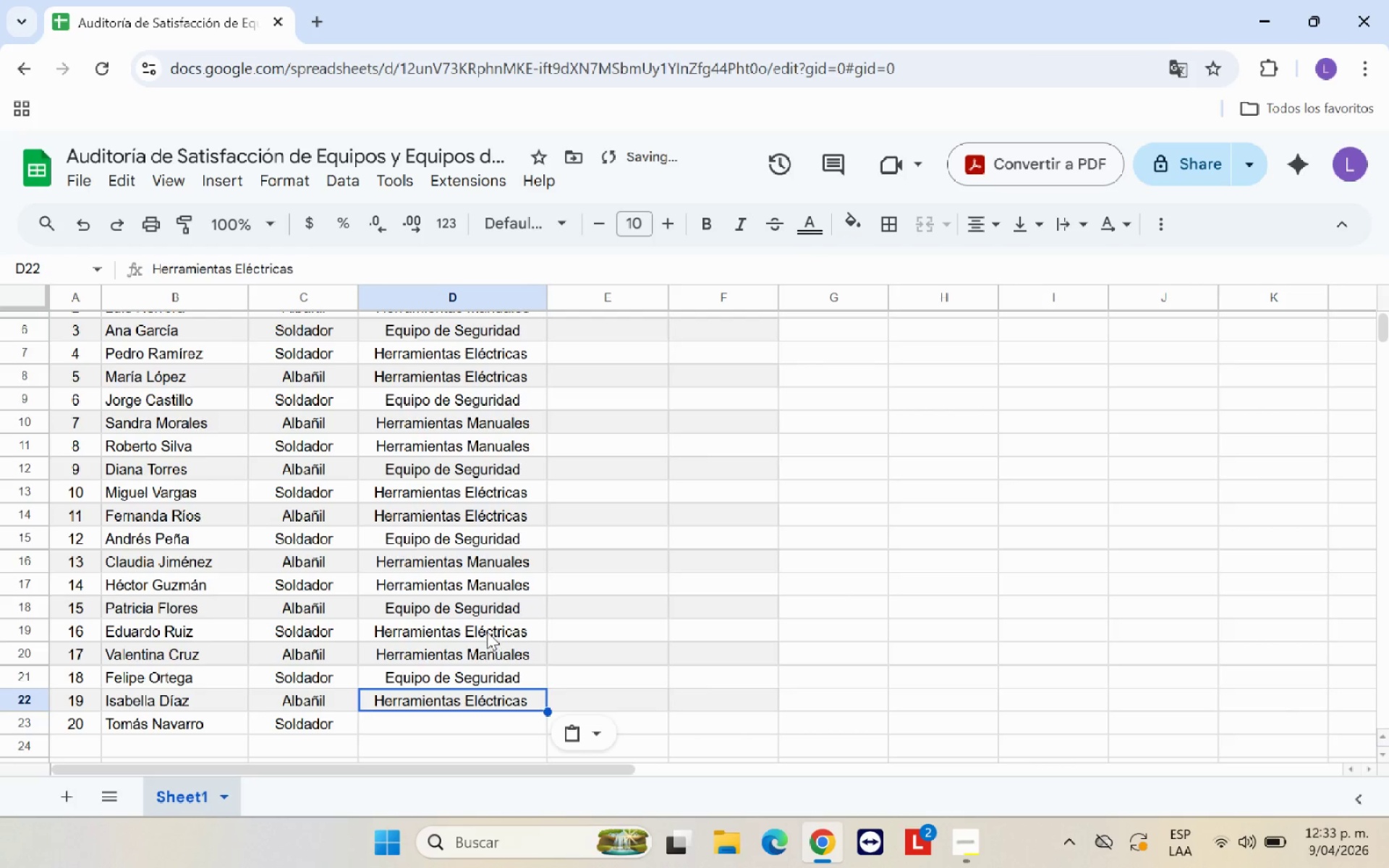 
left_click([496, 650])
 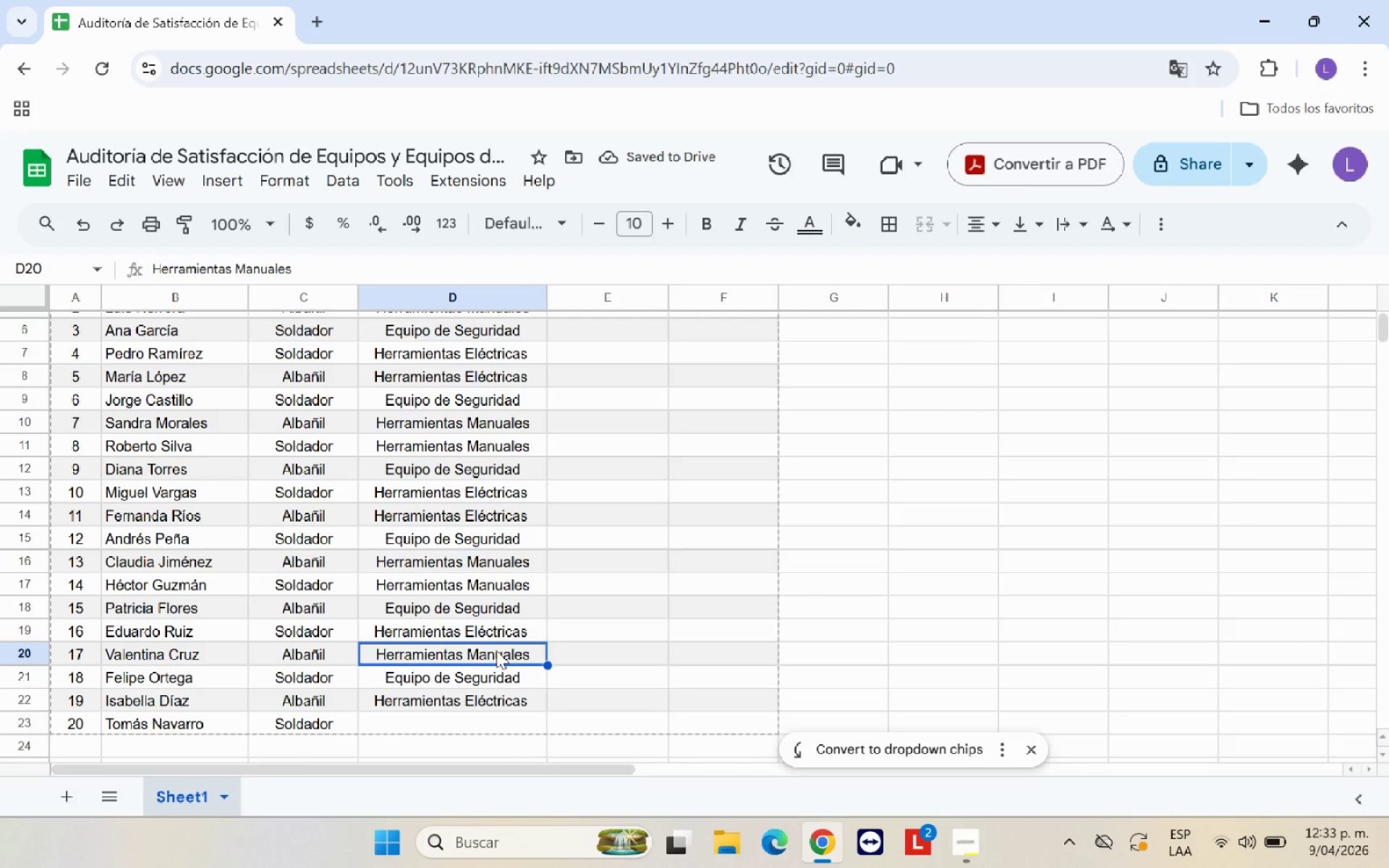 
key(Control+C)
 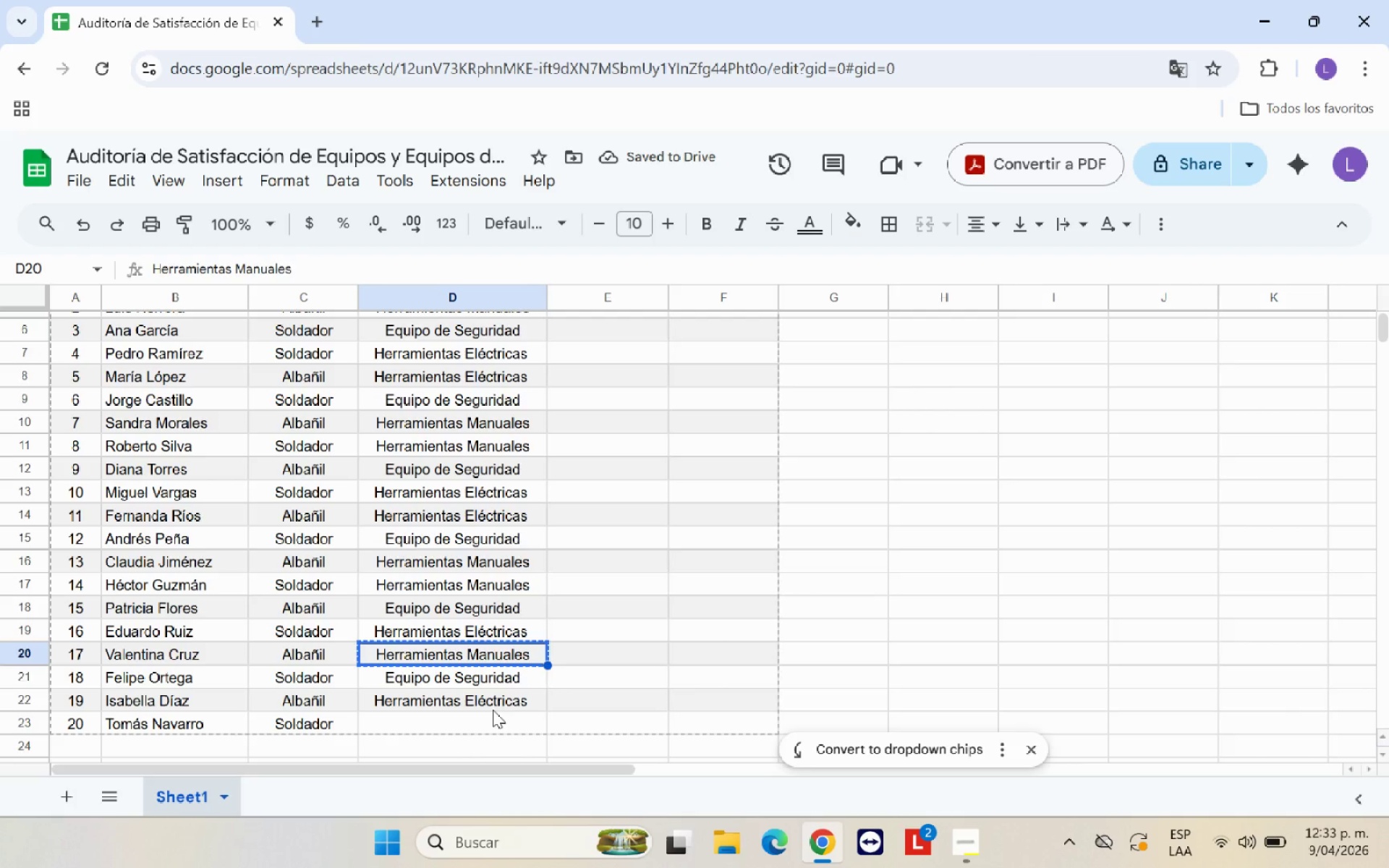 
left_click([493, 712])
 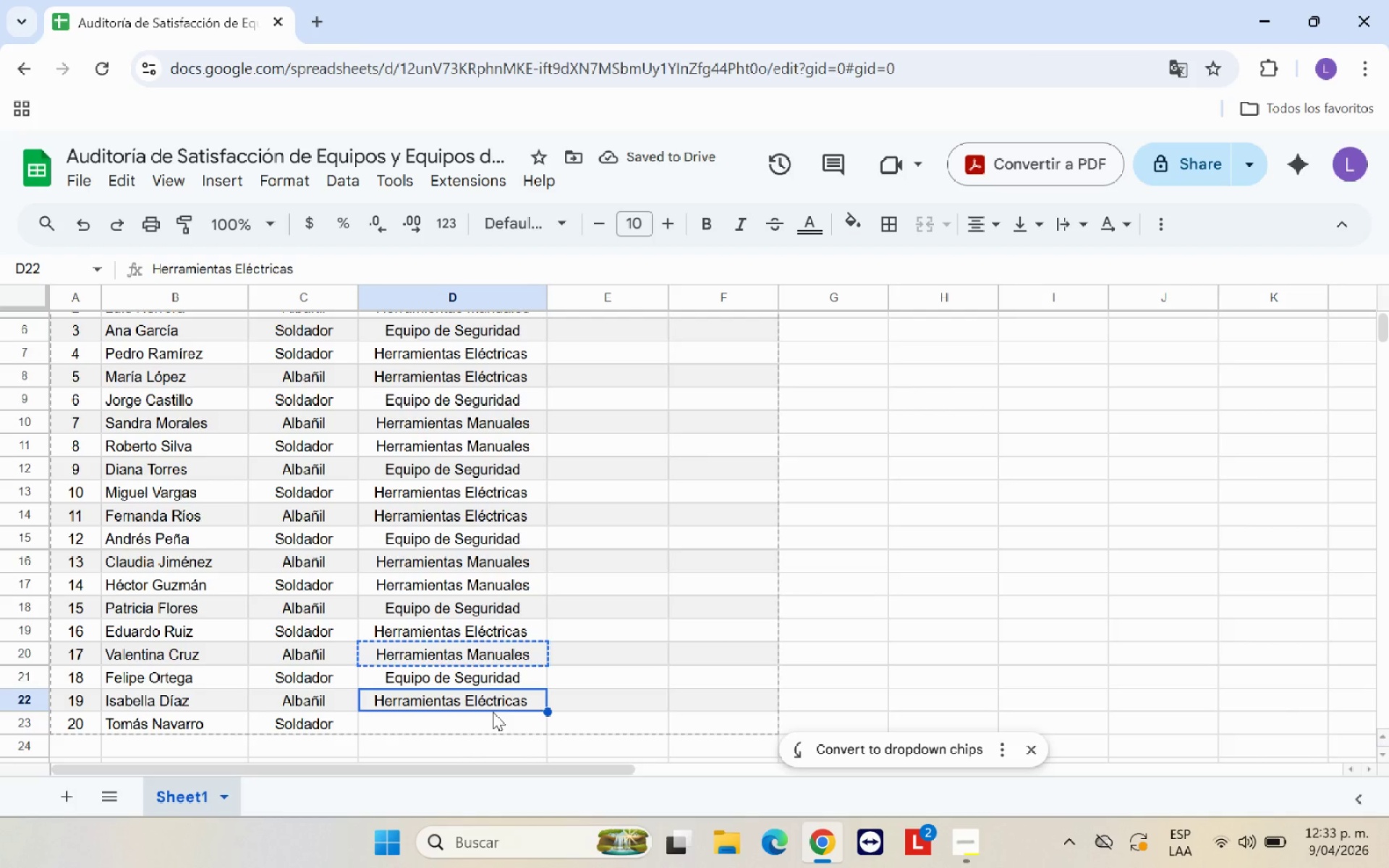 
hold_key(key=ControlLeft, duration=0.31)
 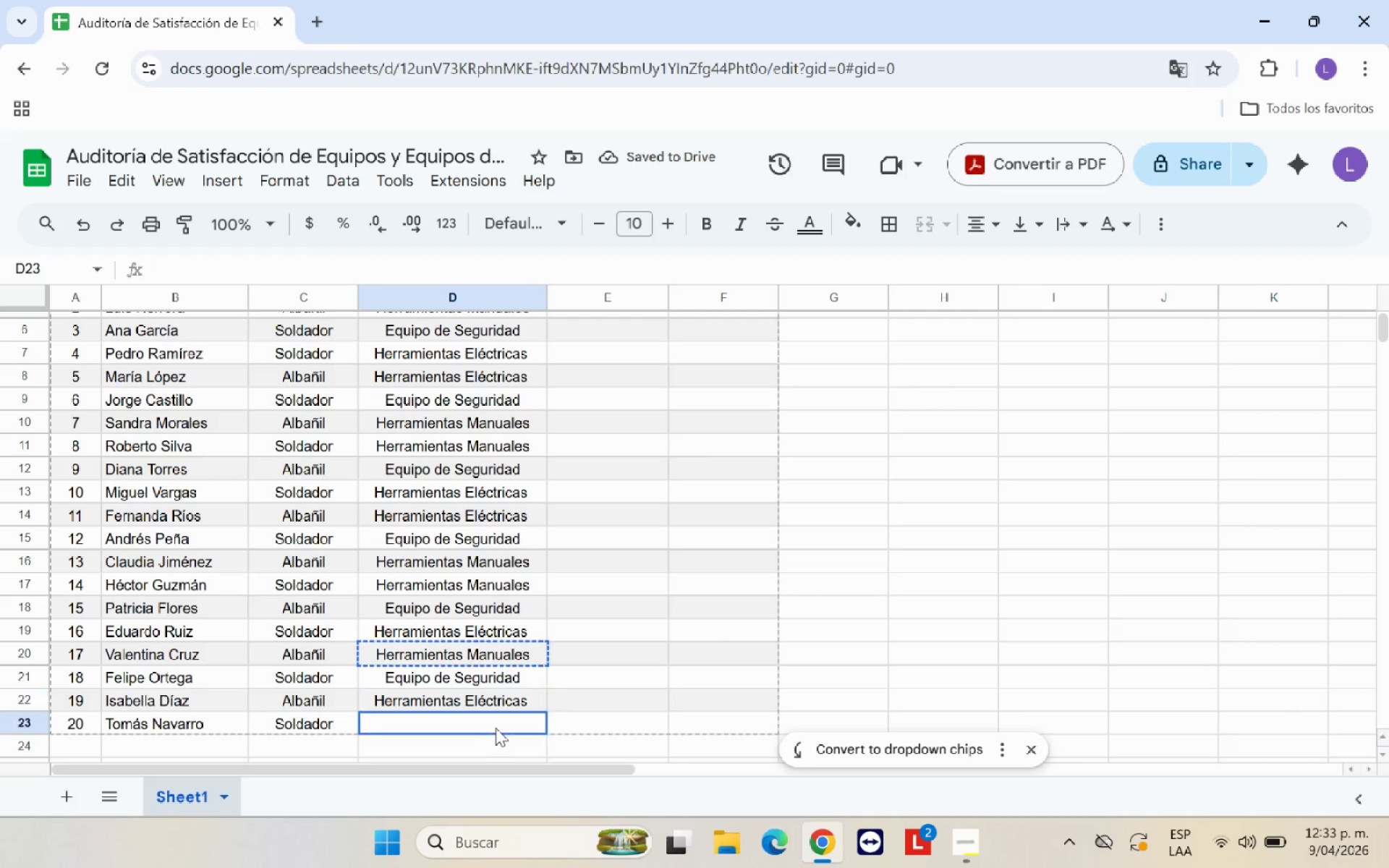 
left_click([496, 728])
 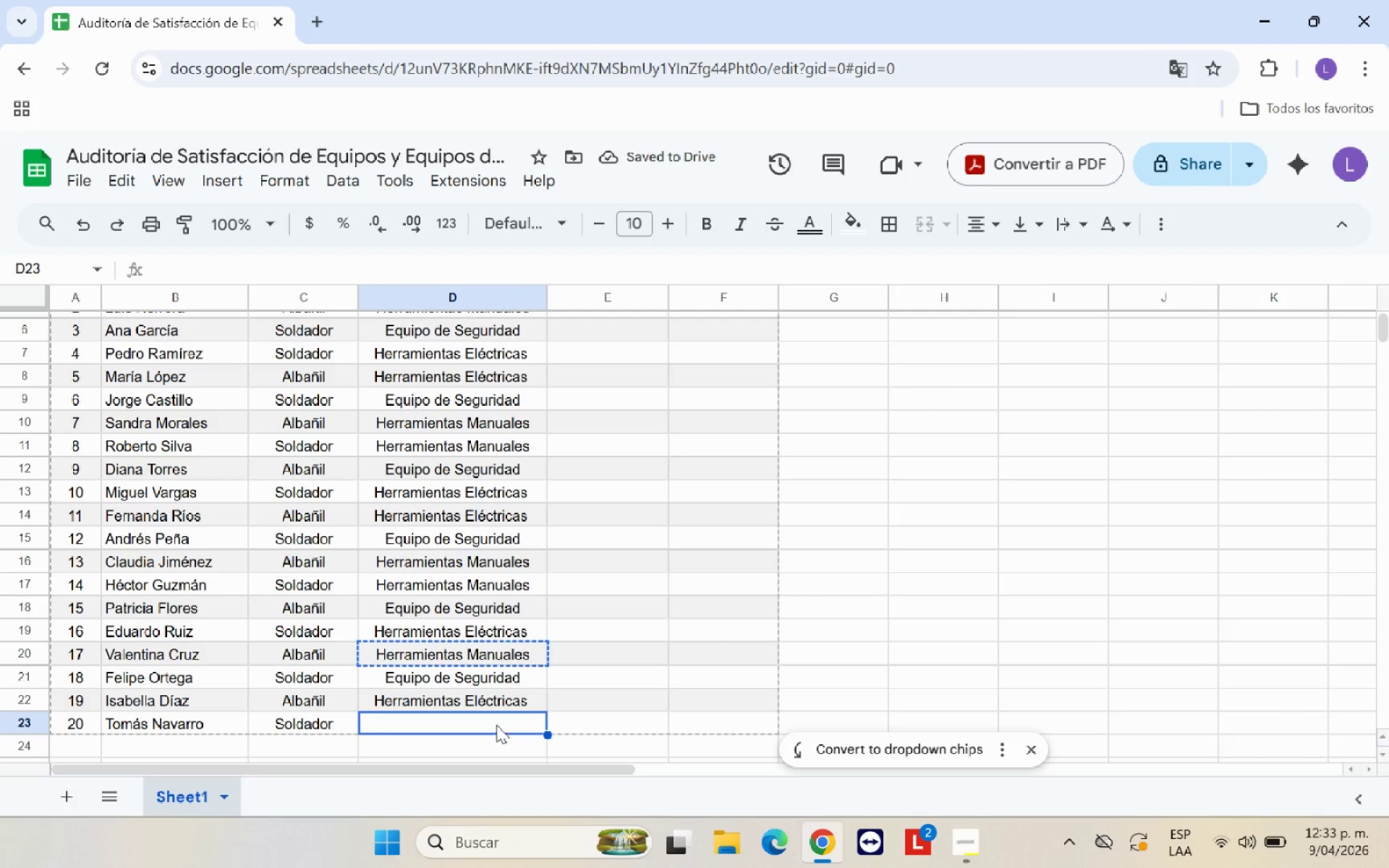 
key(Control+V)
 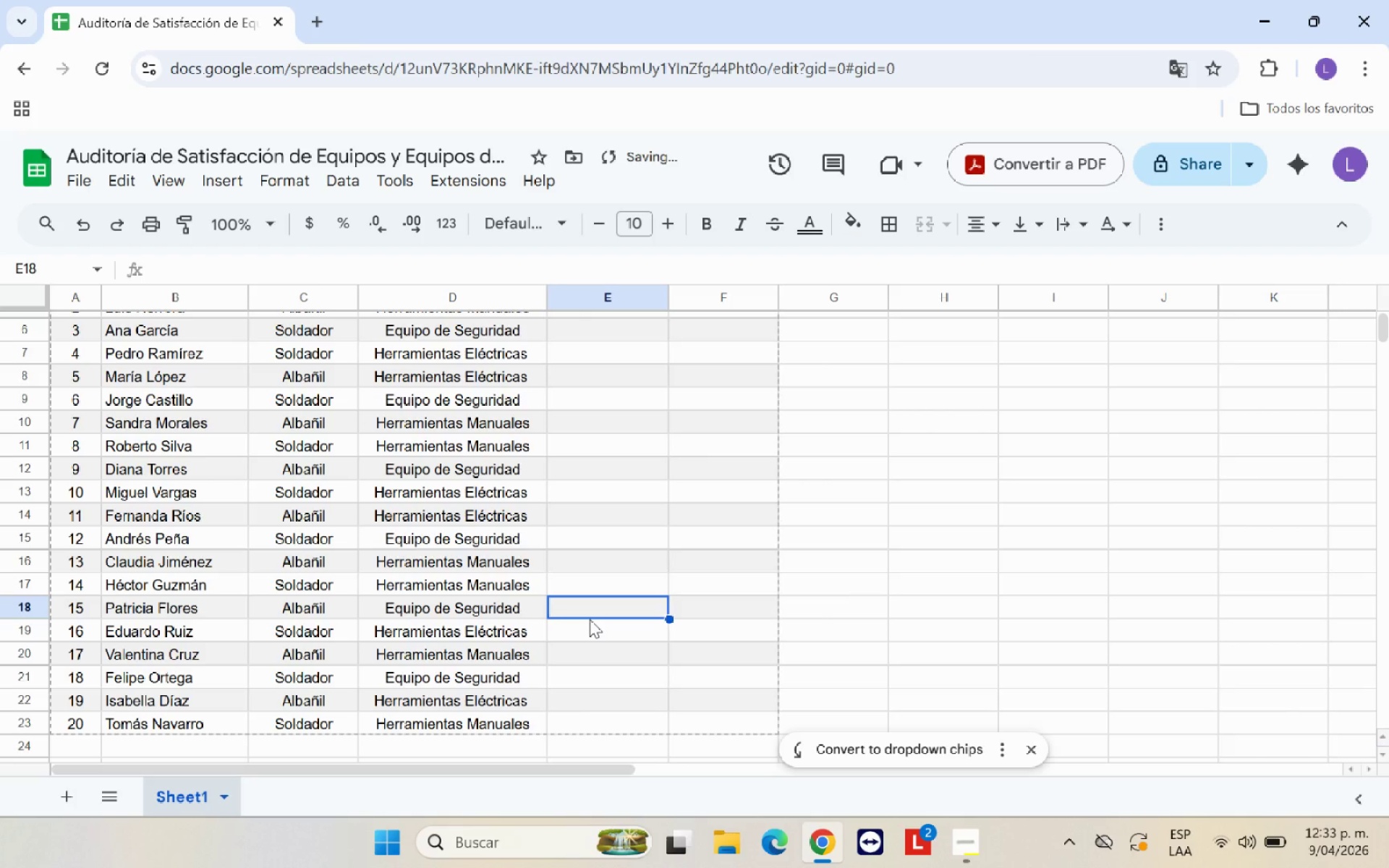 
scroll: coordinate [590, 619], scroll_direction: up, amount: 6.0
 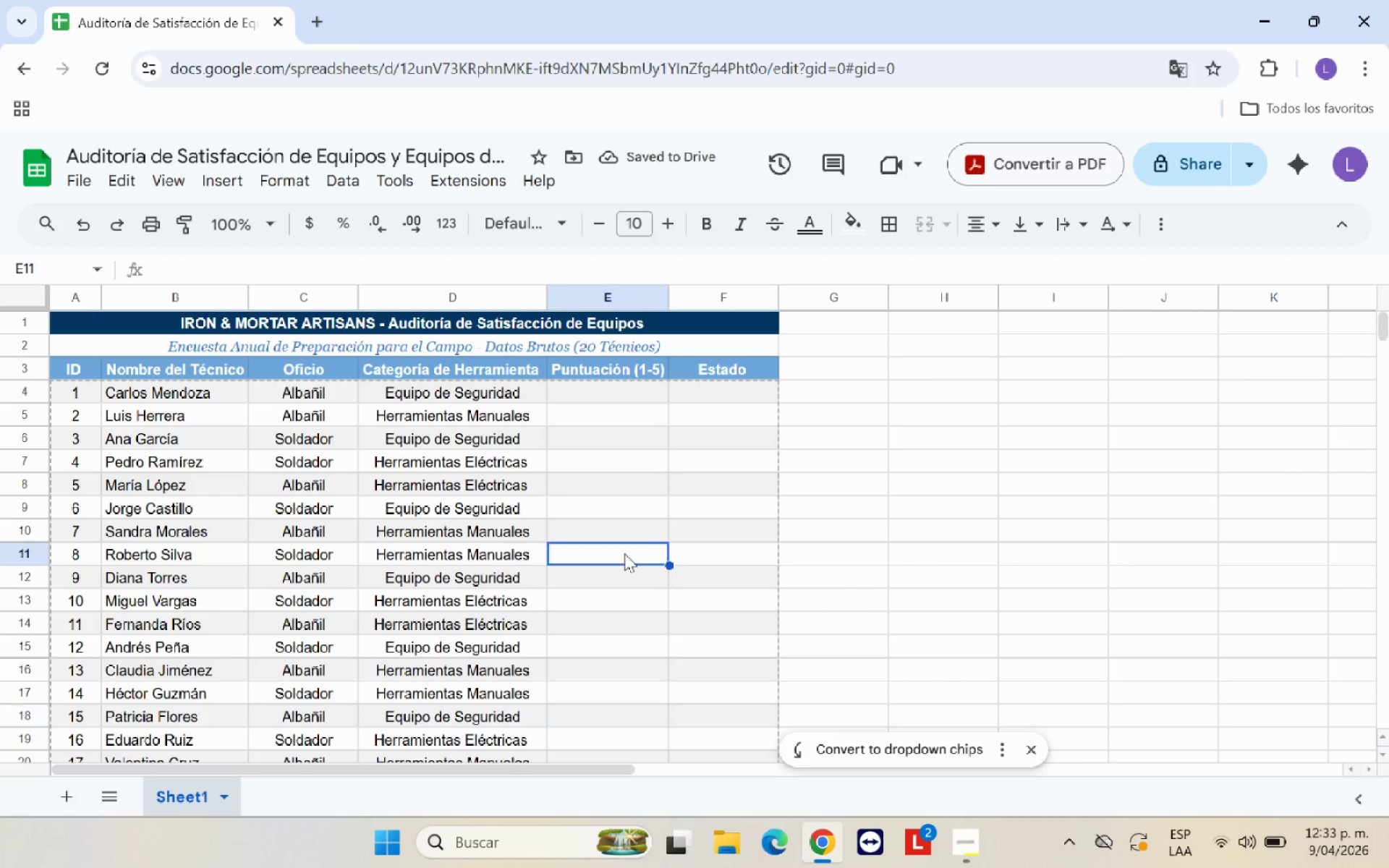 
double_click([624, 552])
 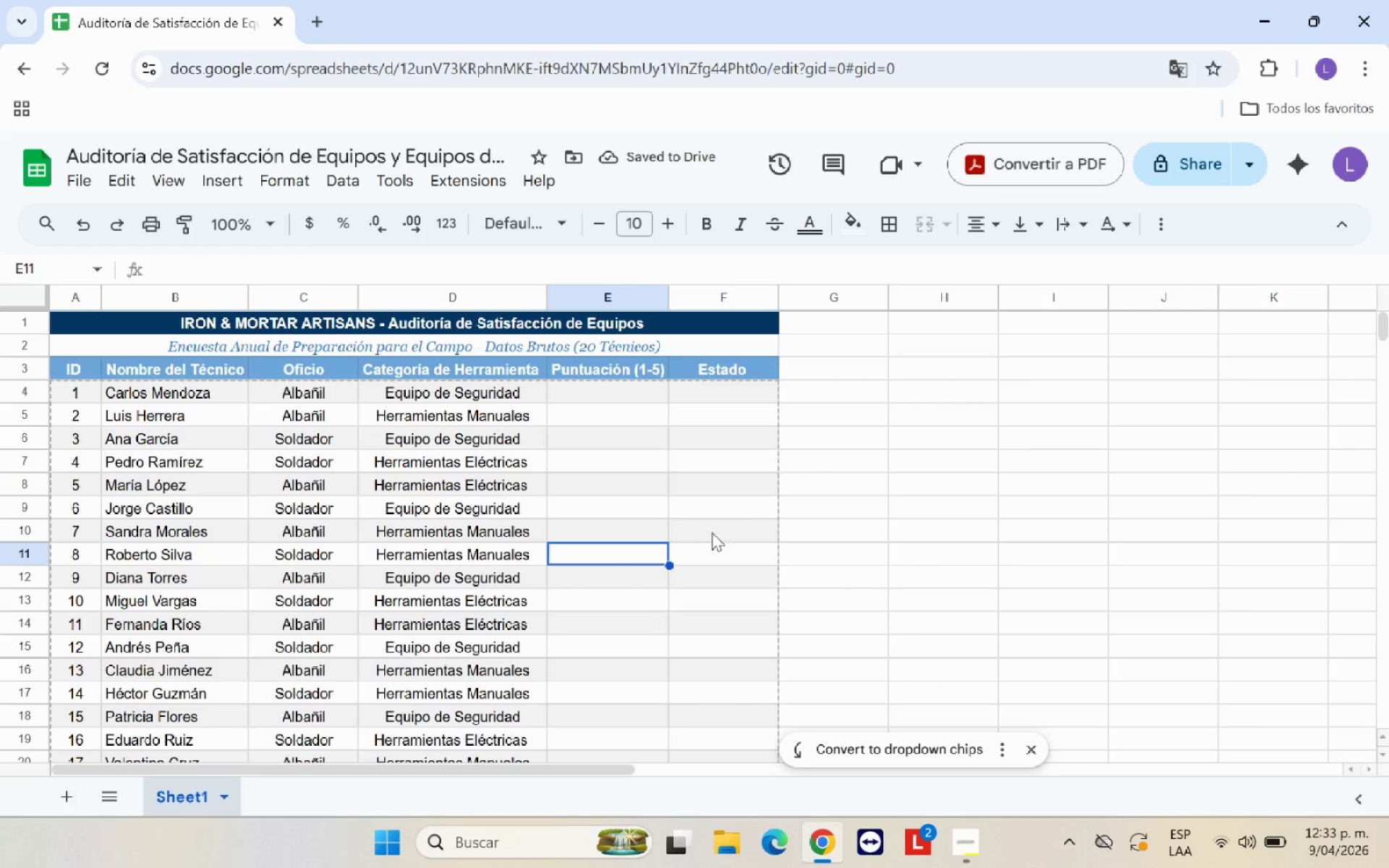 
left_click([713, 531])
 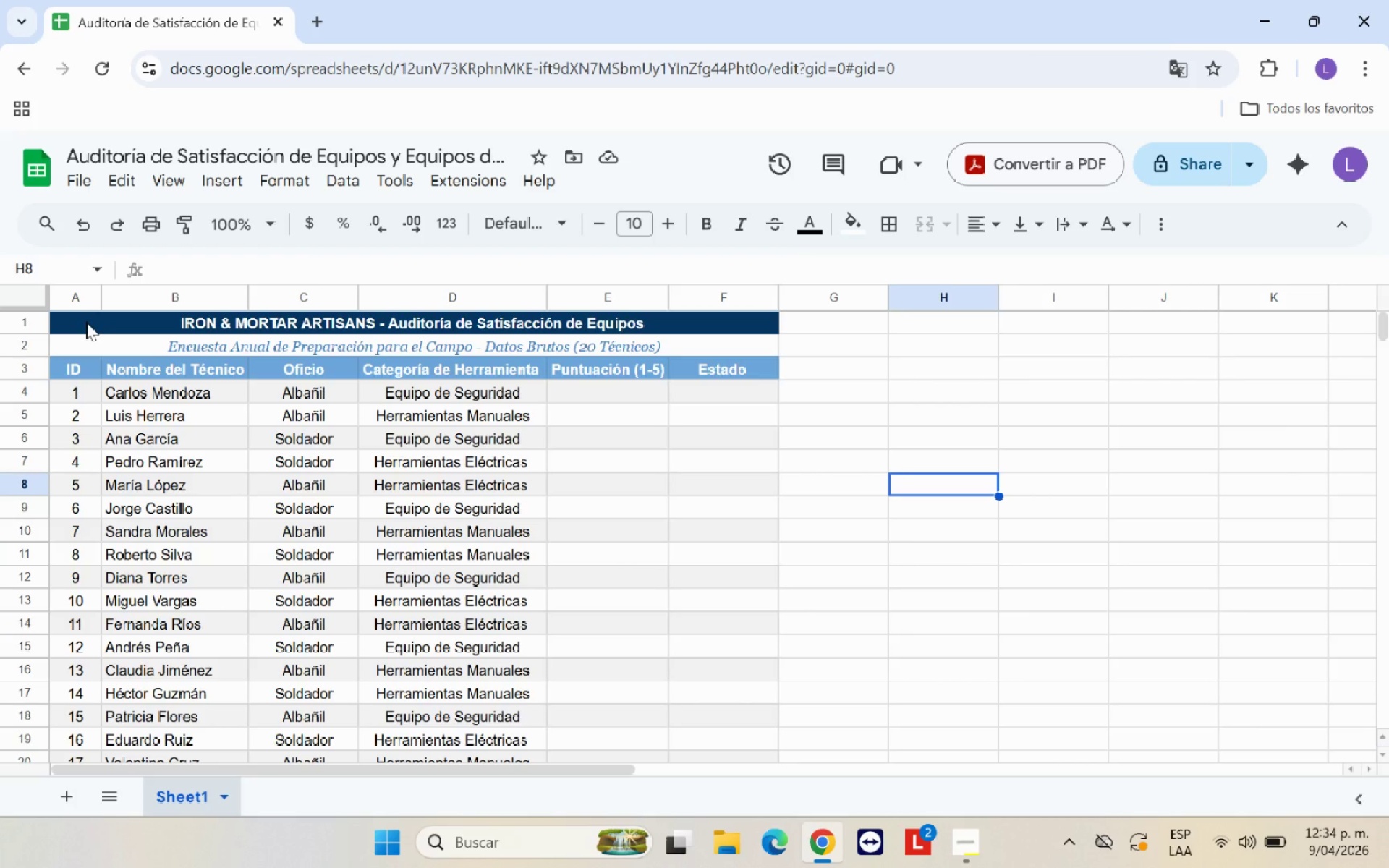 
wait(10.3)
 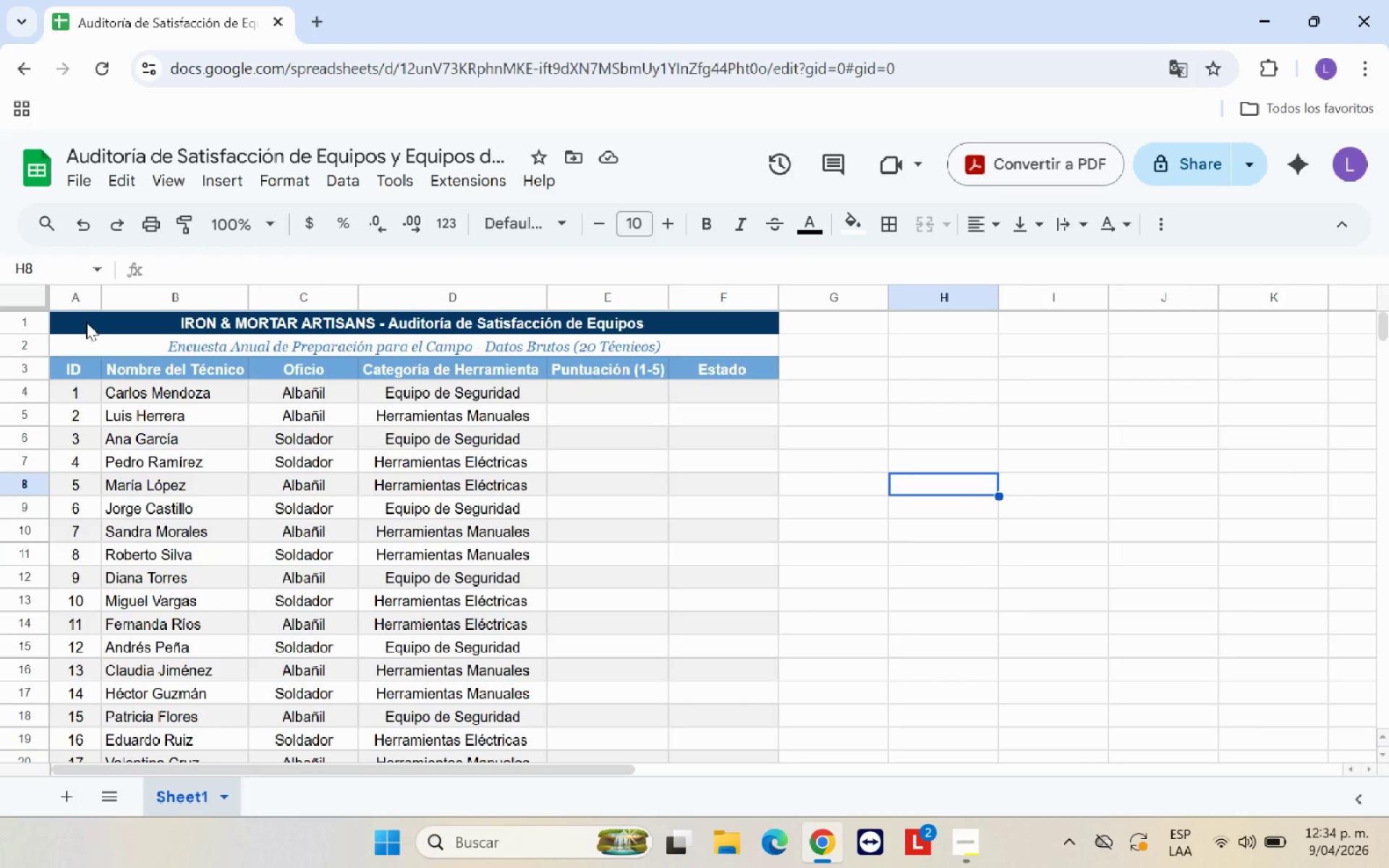 
left_click_drag(start_coordinate=[111, 323], to_coordinate=[282, 369])
 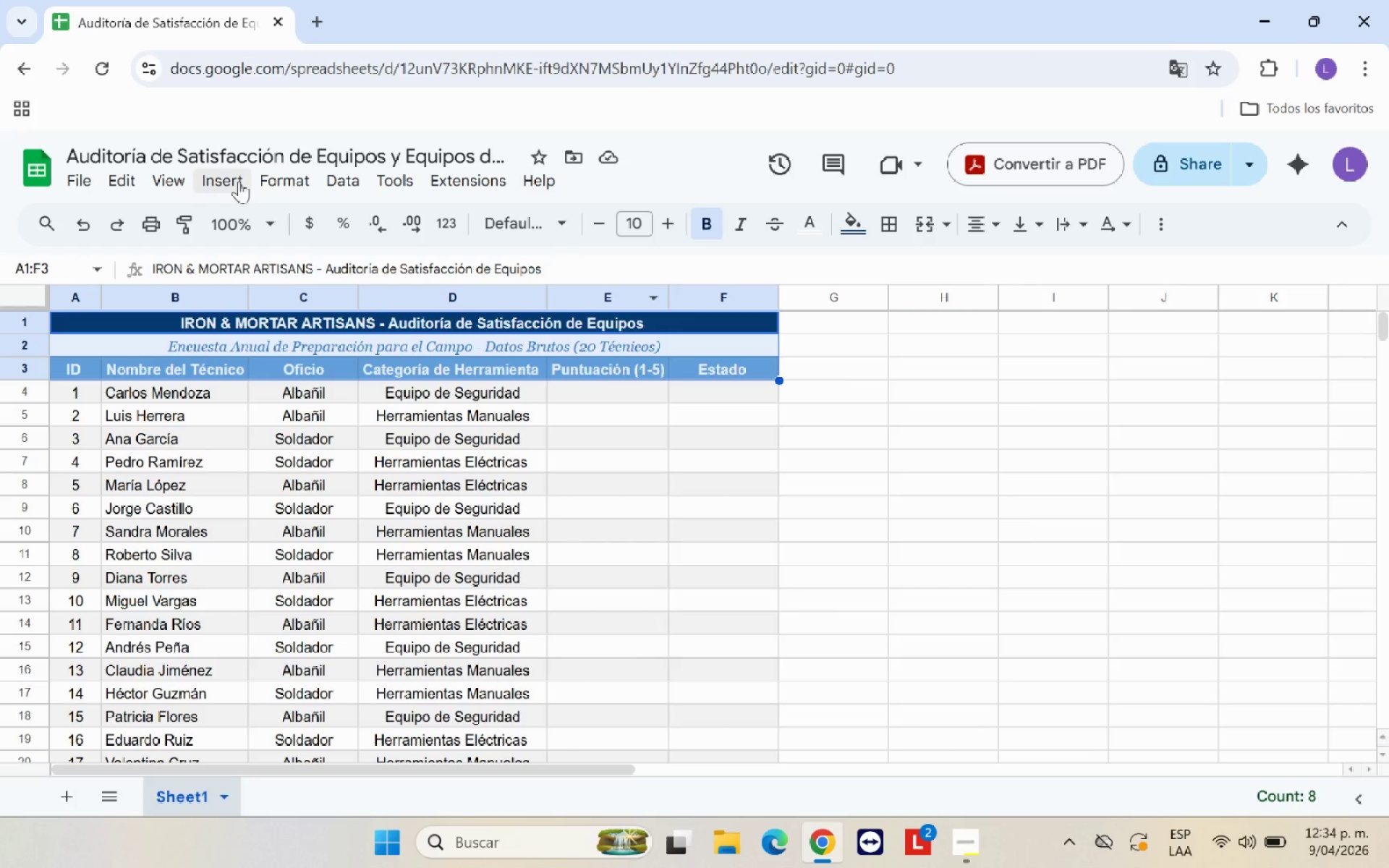 
left_click([177, 181])
 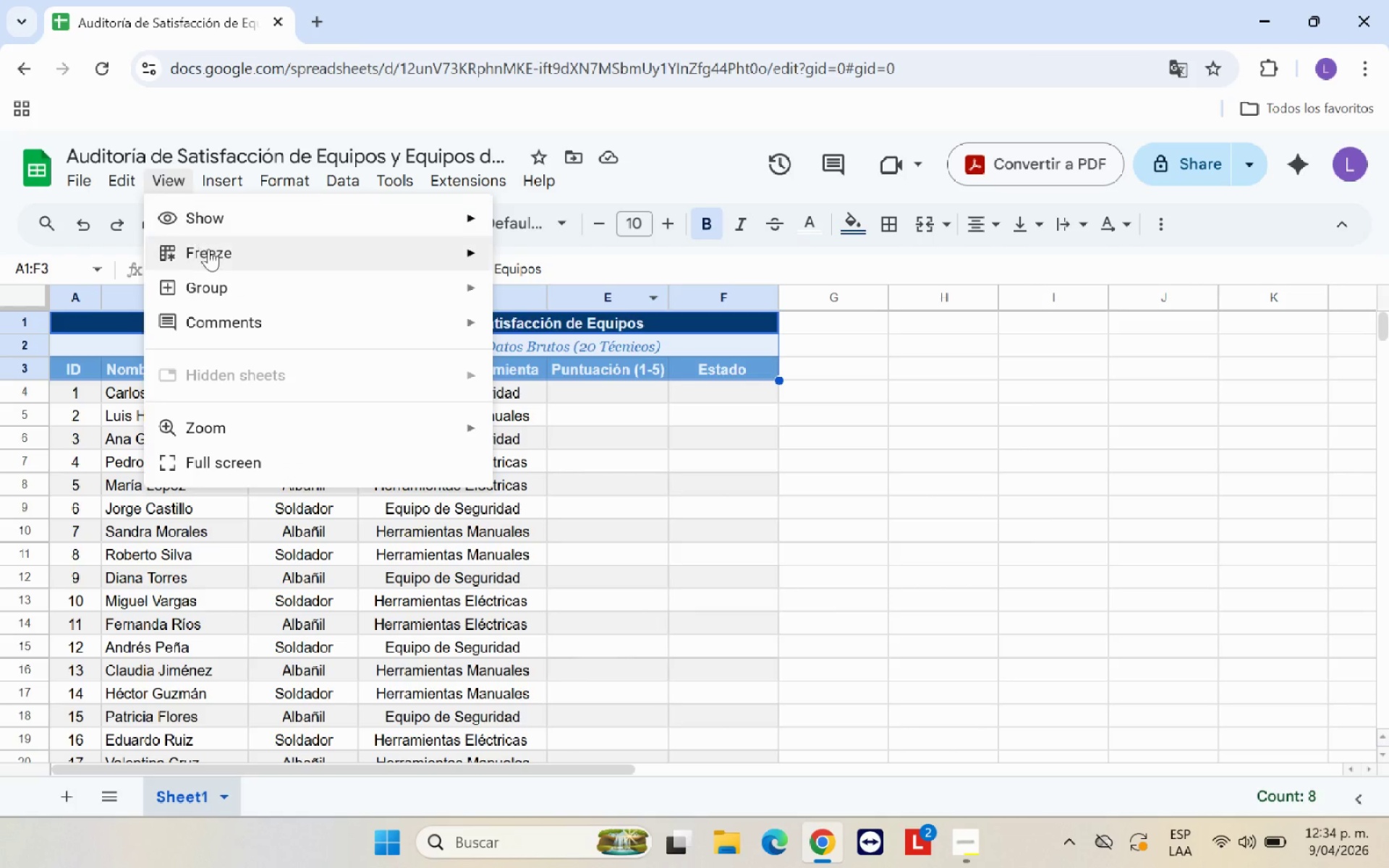 
left_click([208, 250])
 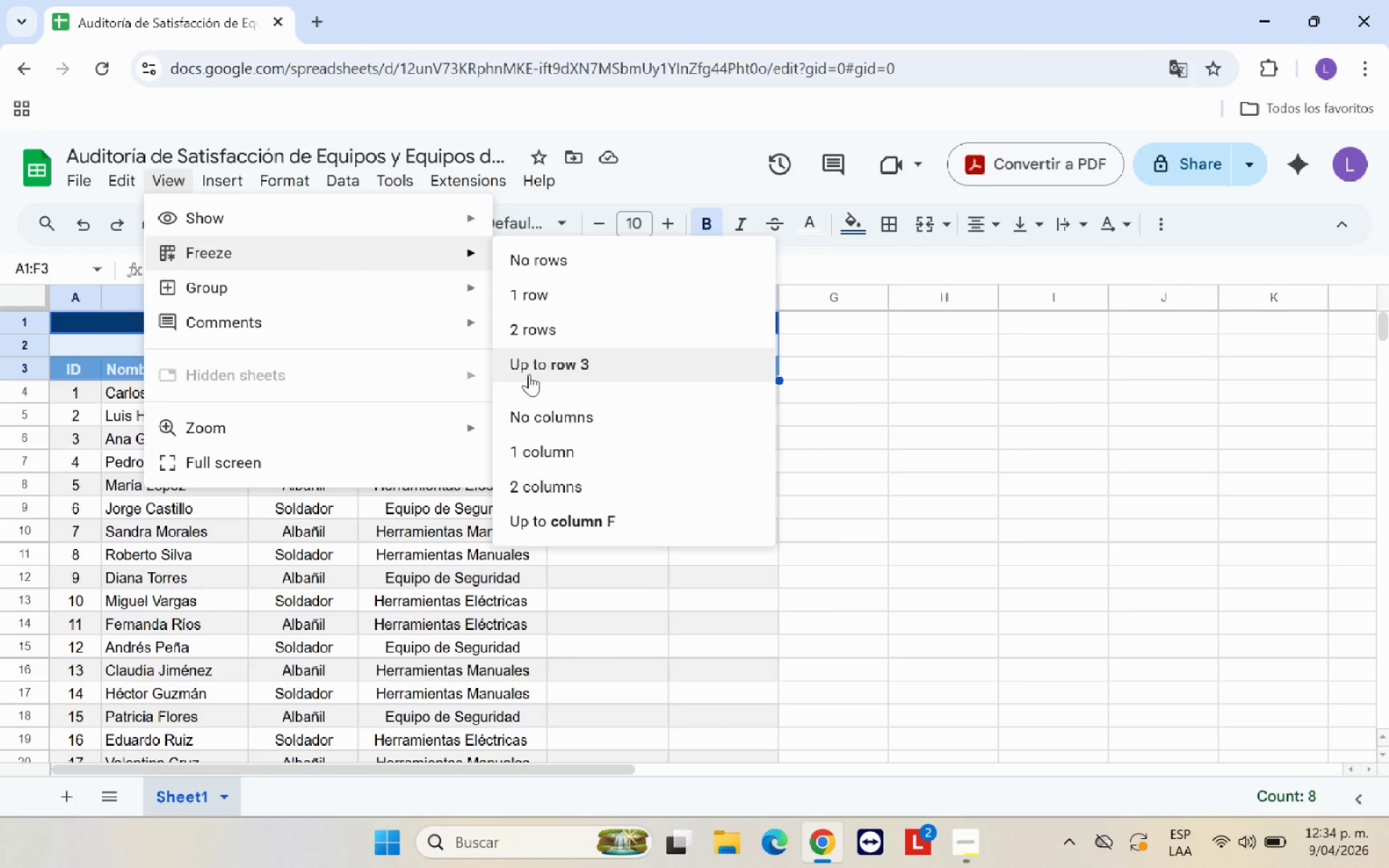 
left_click([676, 452])
 